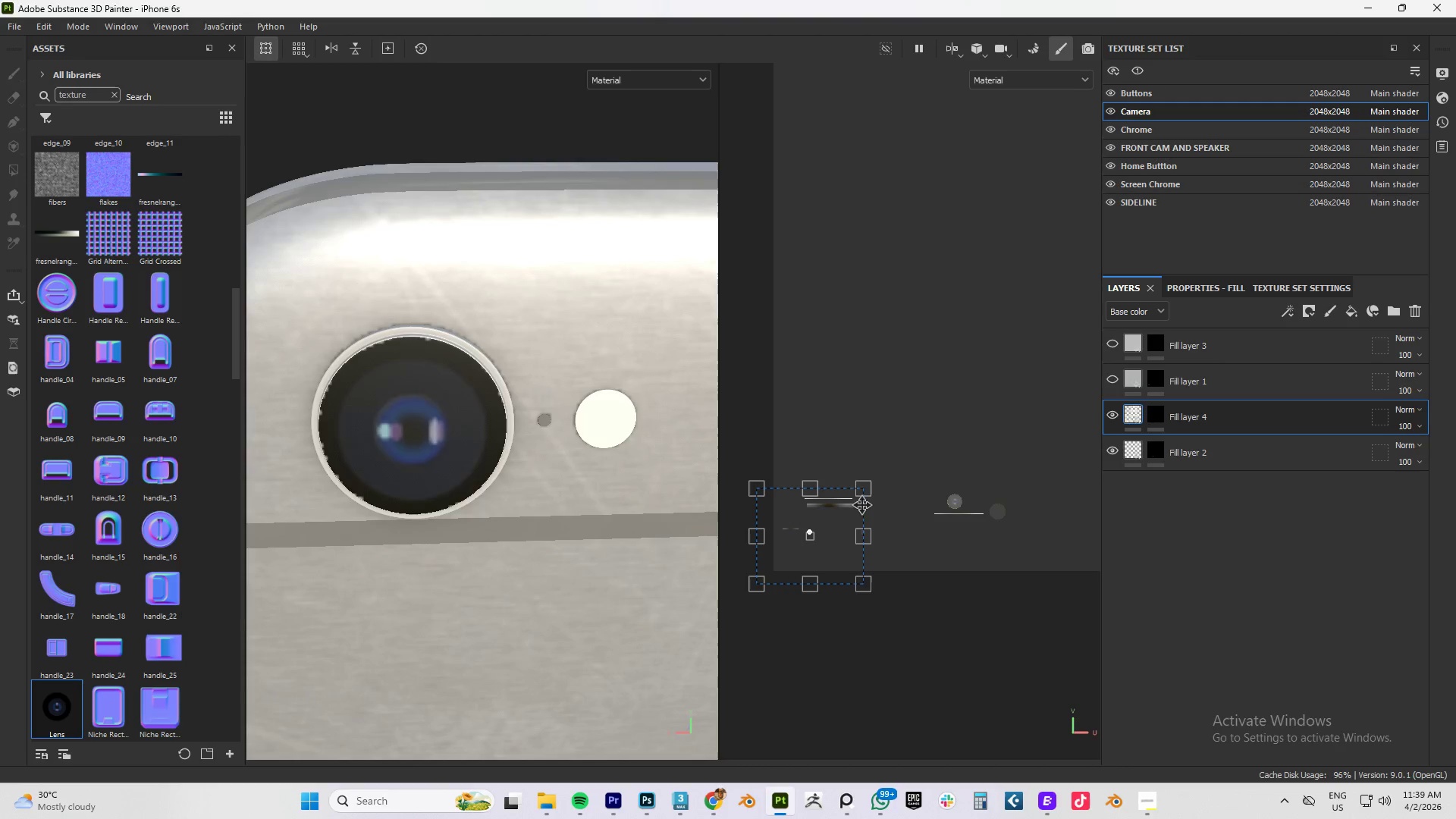 
hold_key(key=ShiftLeft, duration=1.31)
left_click_drag(start_coordinate=[866, 490], to_coordinate=[805, 576])
 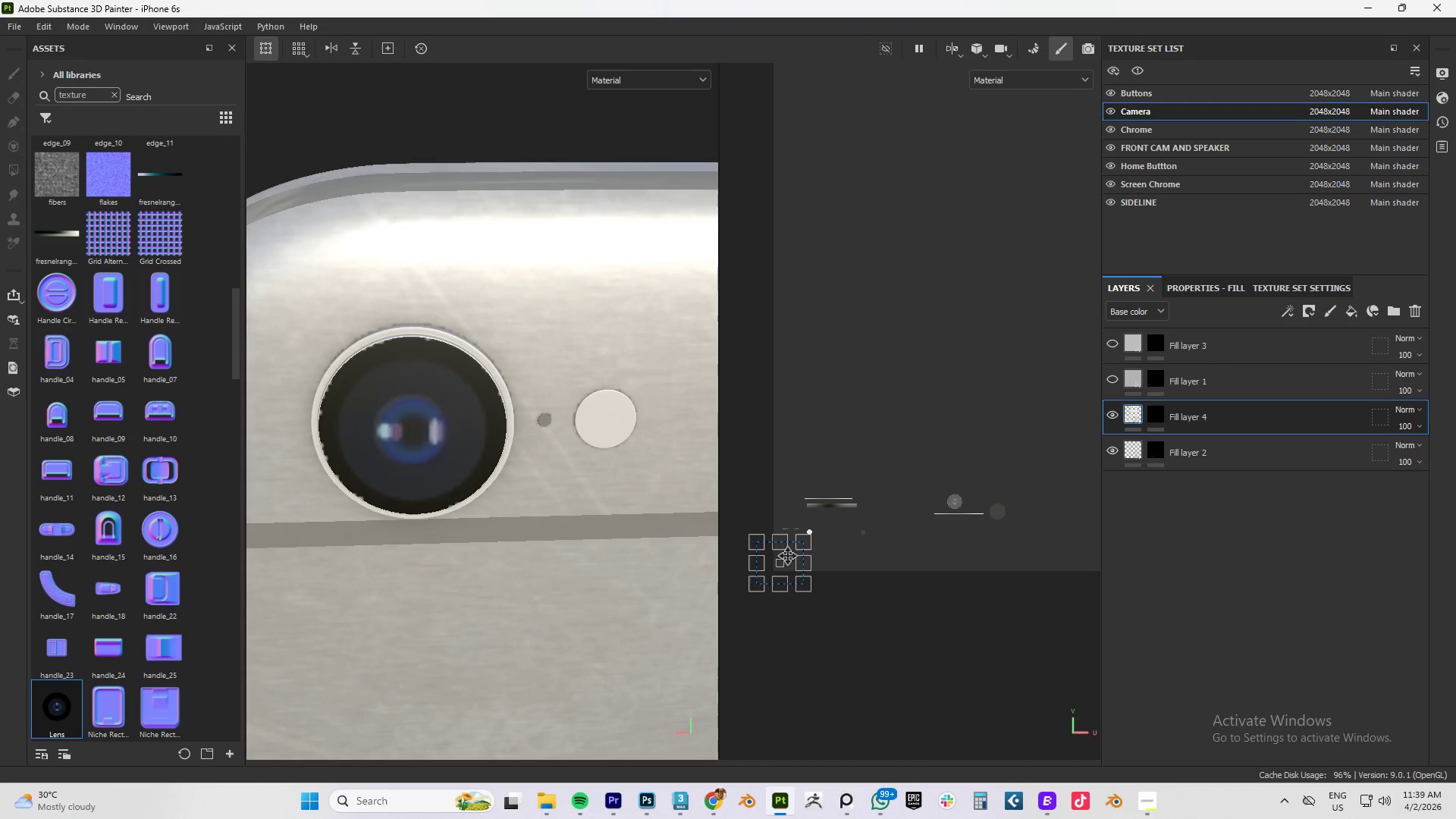 
left_click_drag(start_coordinate=[788, 556], to_coordinate=[823, 529])
 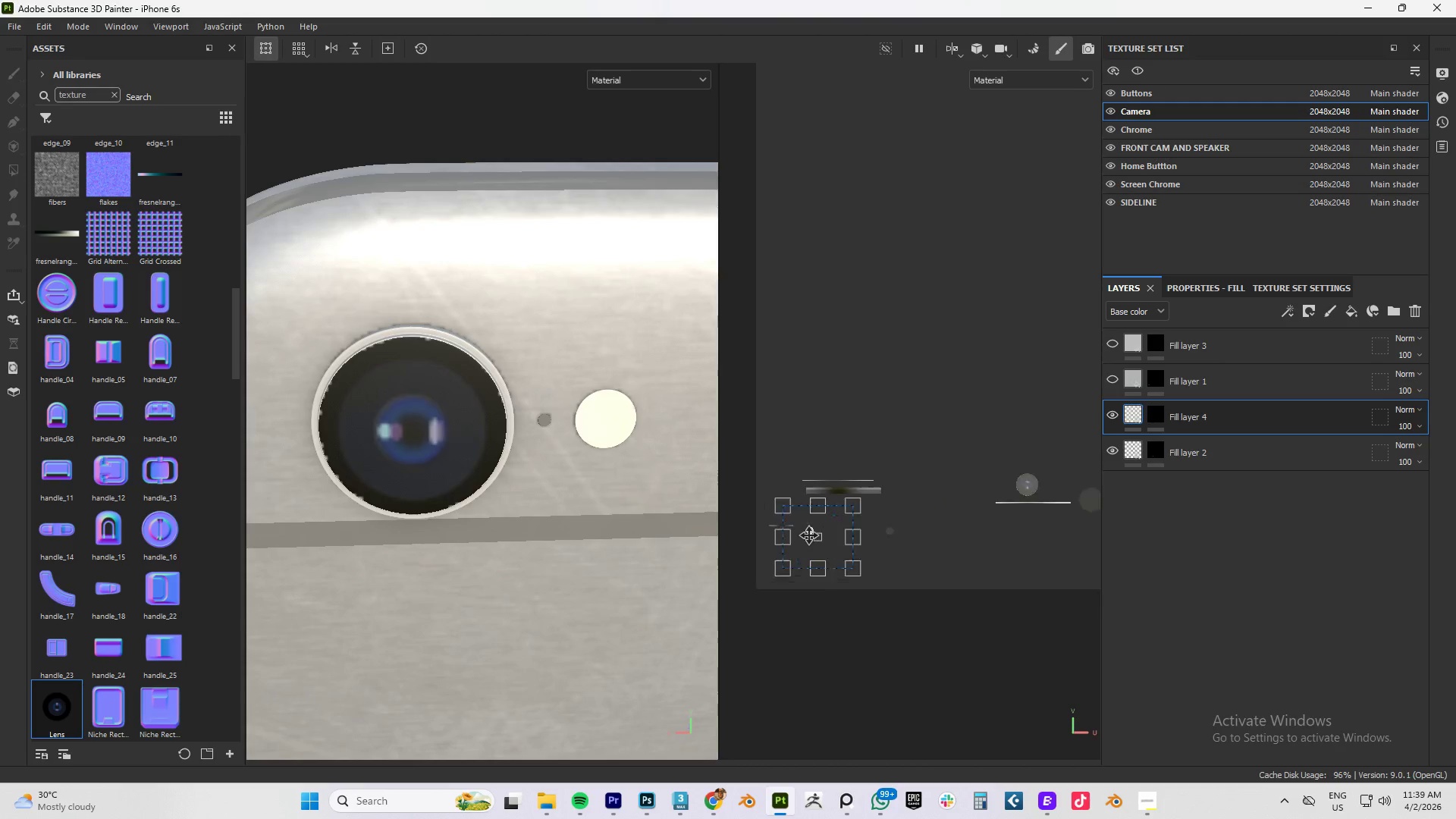 
scroll: coordinate [809, 535], scroll_direction: up, amount: 16.0
 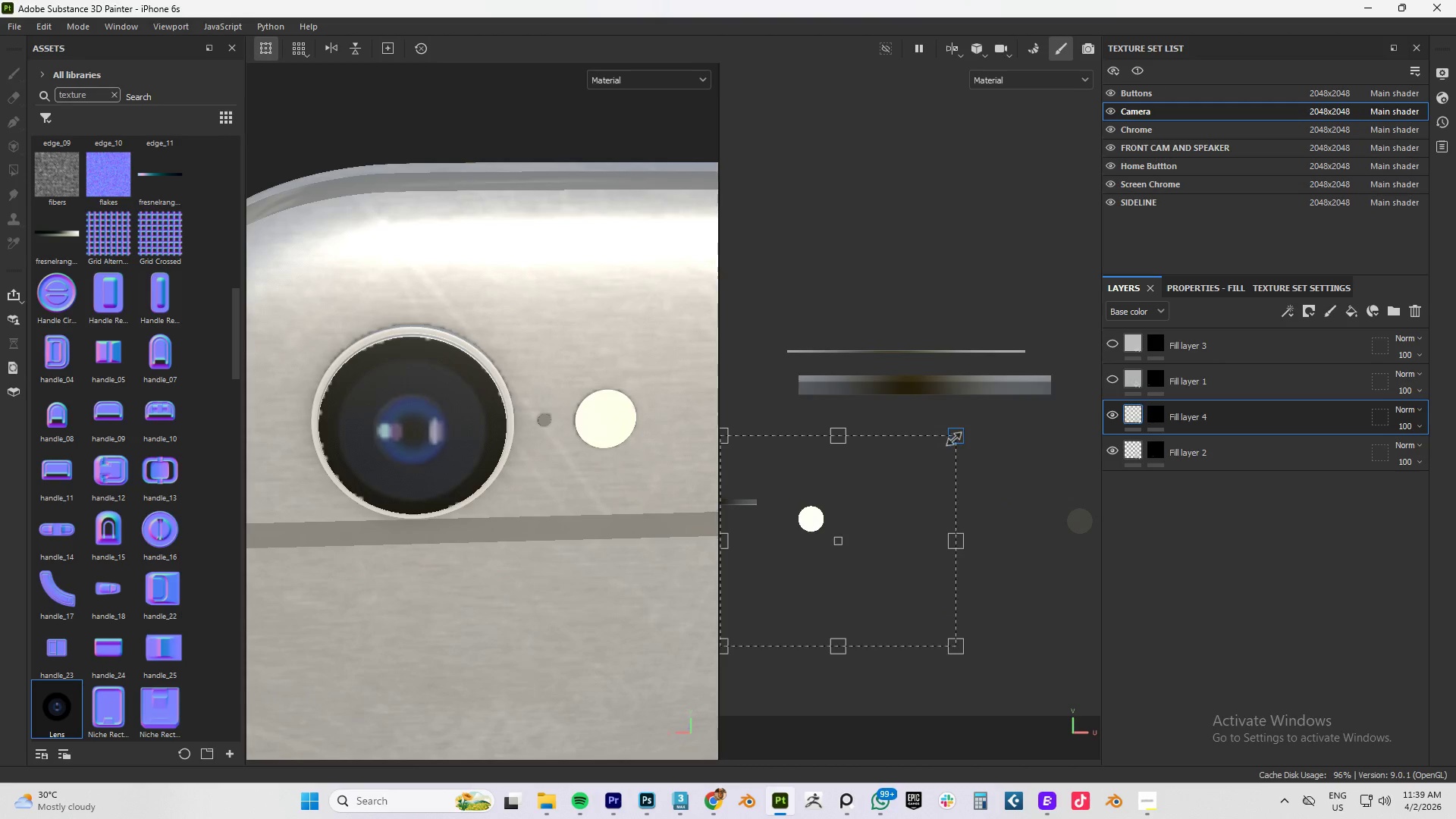 
left_click_drag(start_coordinate=[955, 438], to_coordinate=[823, 518])
 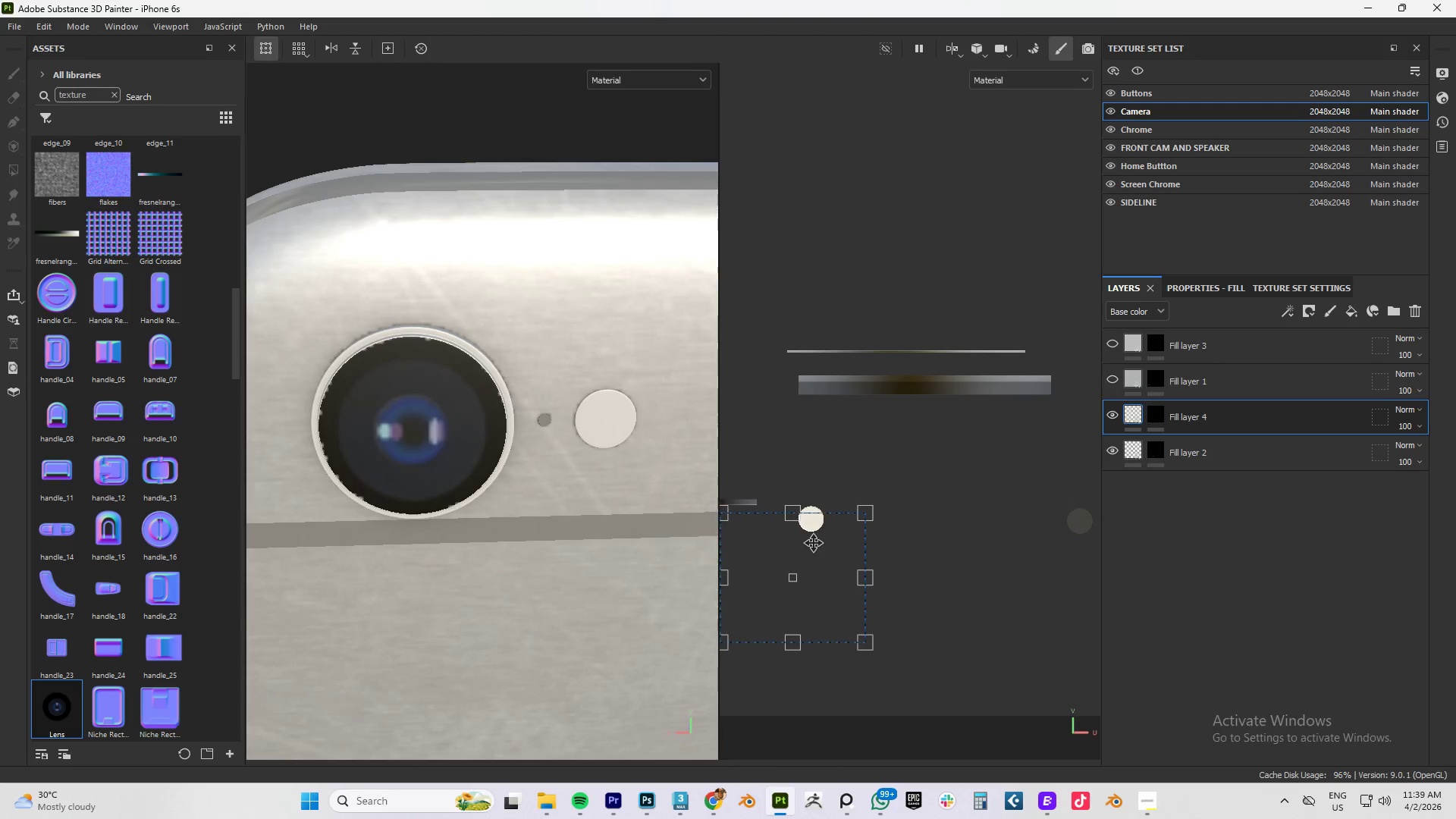 
hold_key(key=ShiftLeft, duration=1.31)
 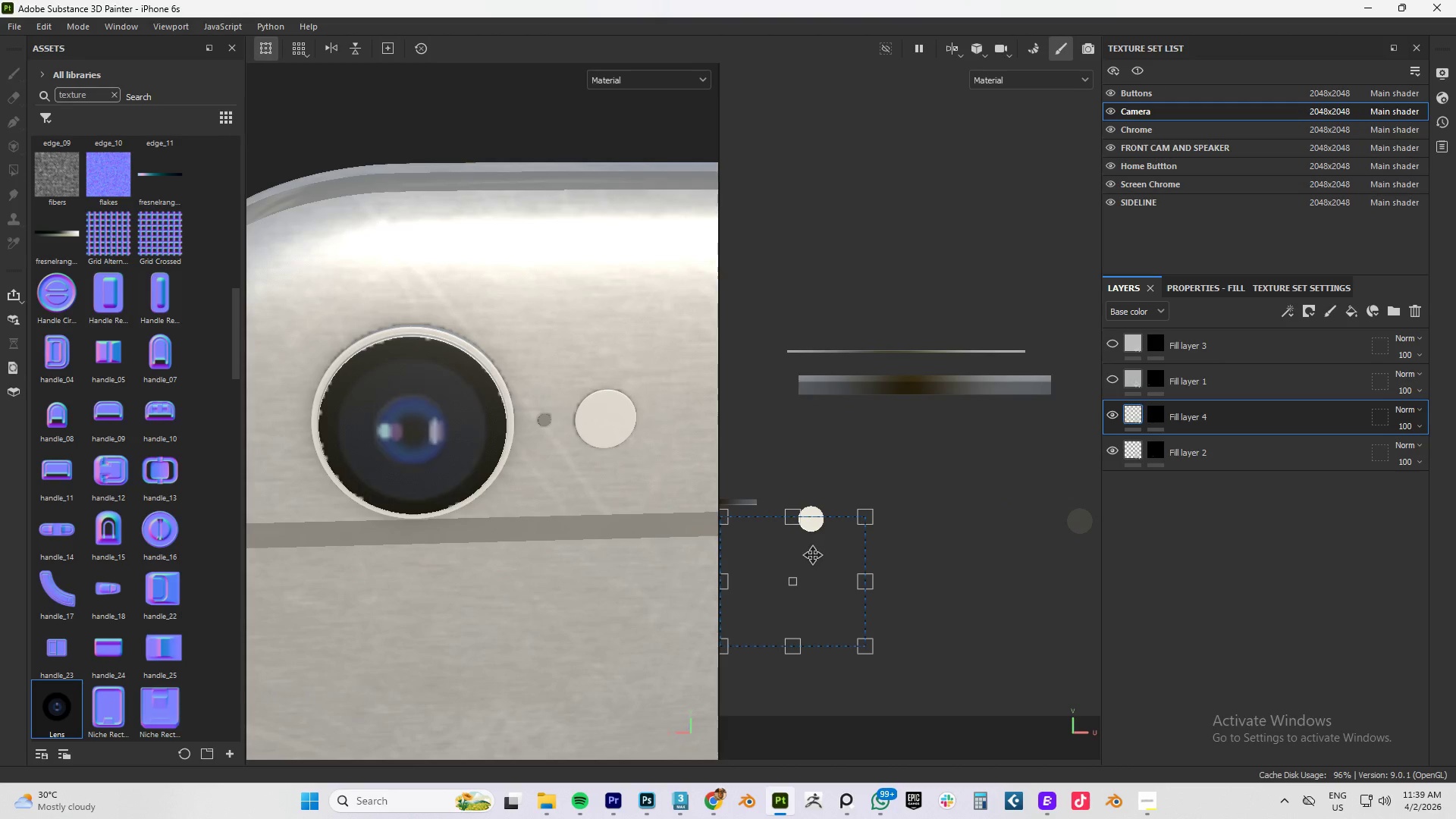 
left_click_drag(start_coordinate=[813, 555], to_coordinate=[832, 495])
 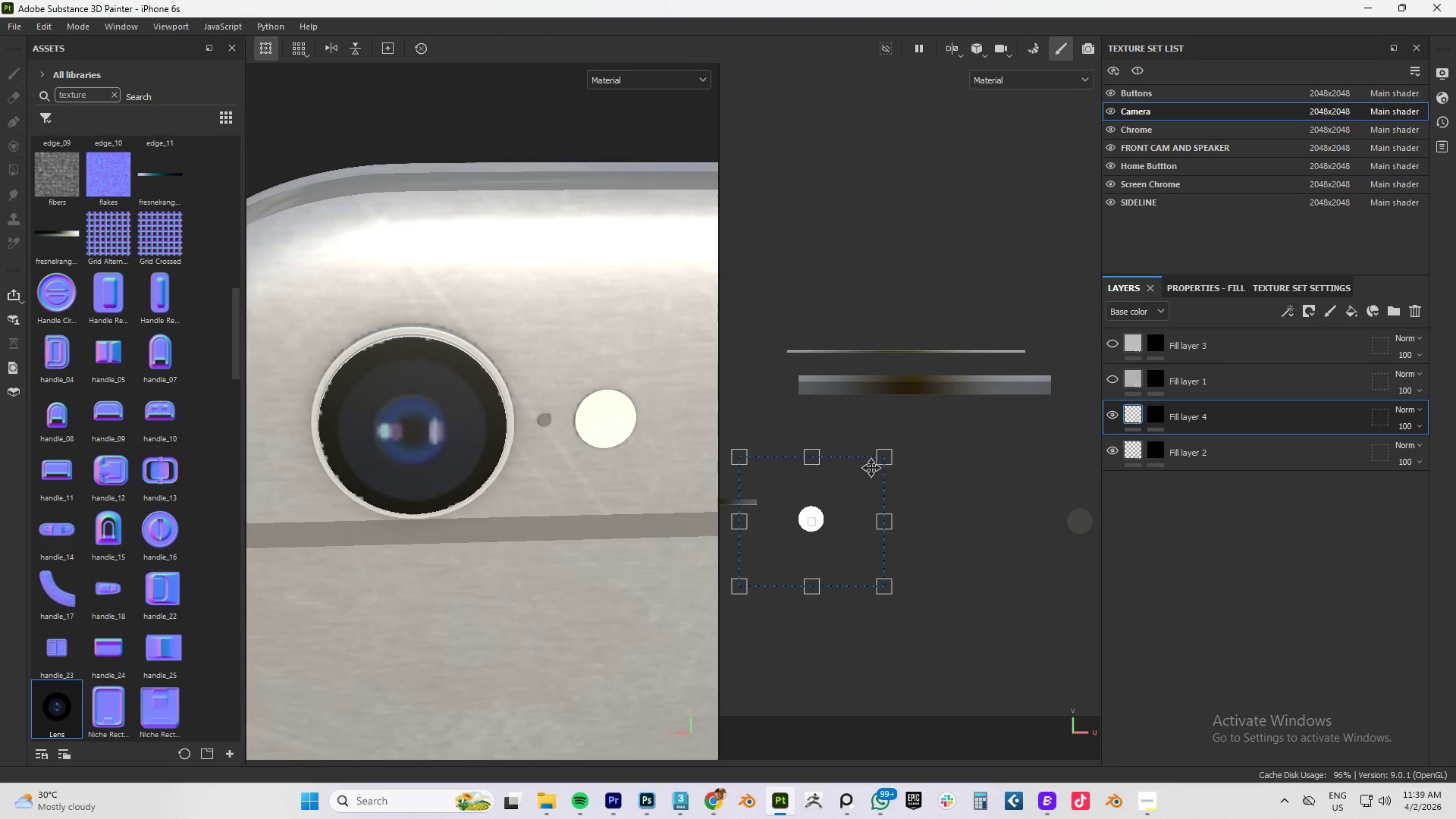 
hold_key(key=ShiftLeft, duration=1.53)
left_click_drag(start_coordinate=[883, 463], to_coordinate=[790, 548])
 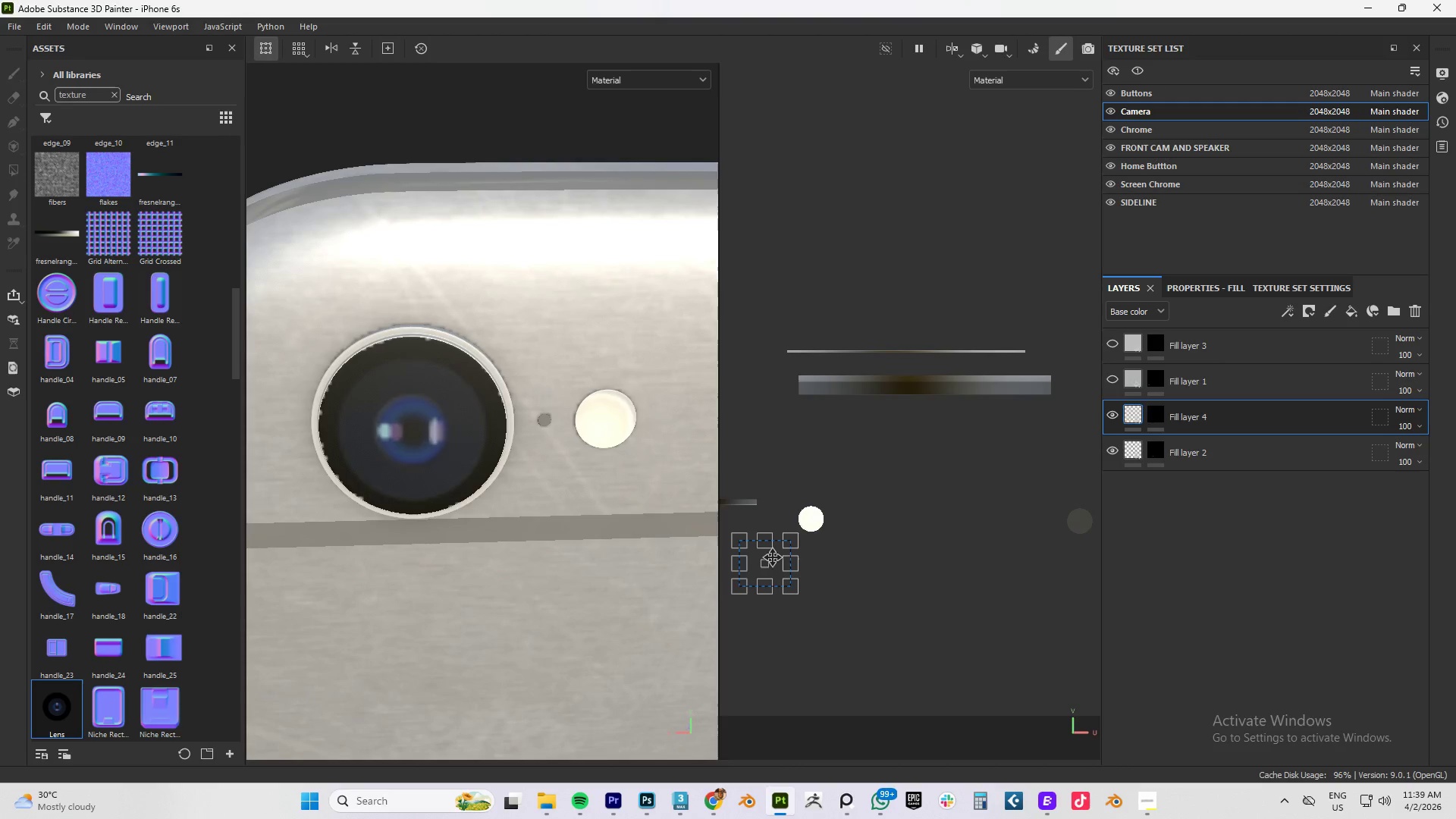 
key(Shift+ShiftLeft)
 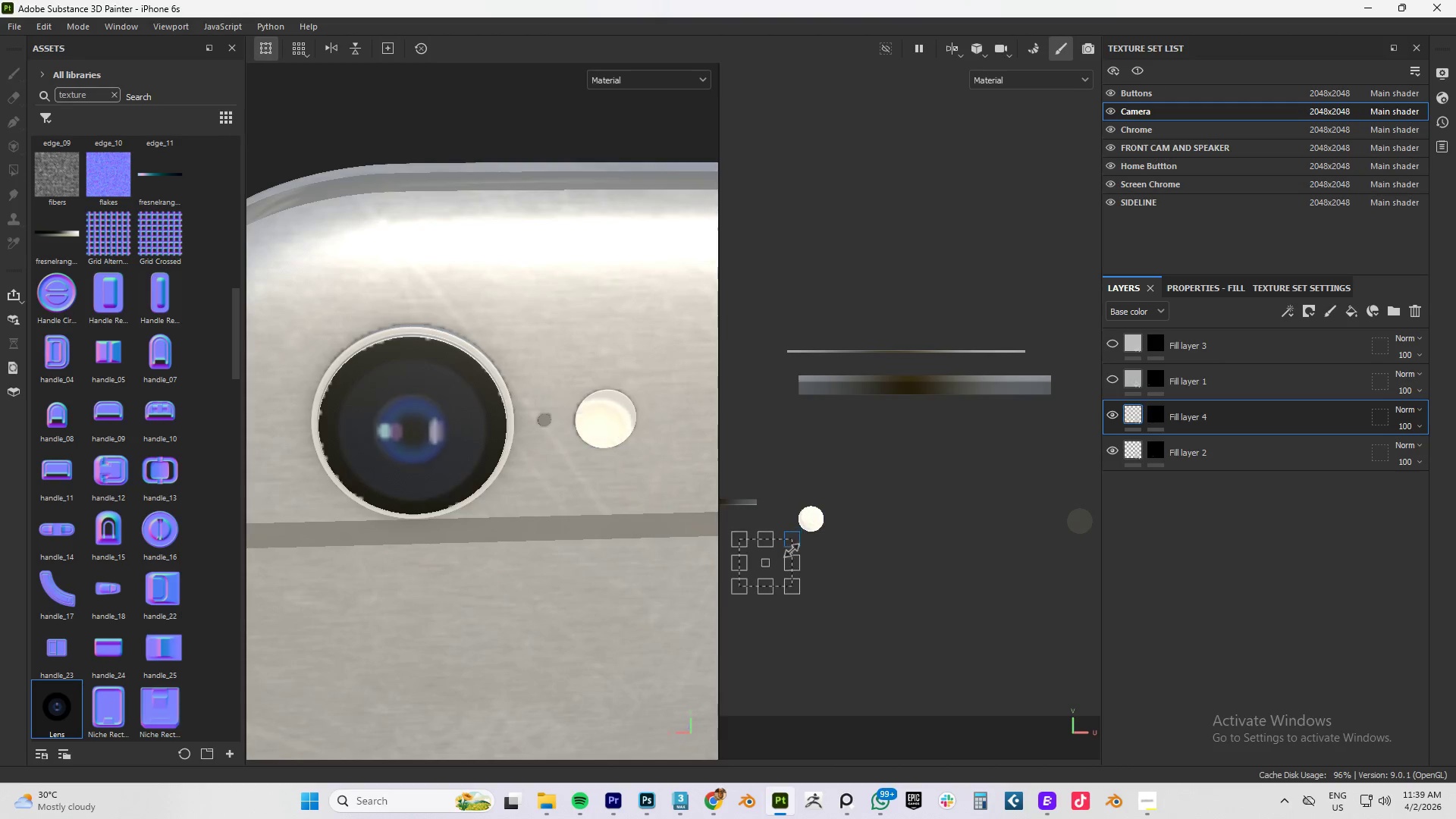 
key(Shift+ShiftLeft)
 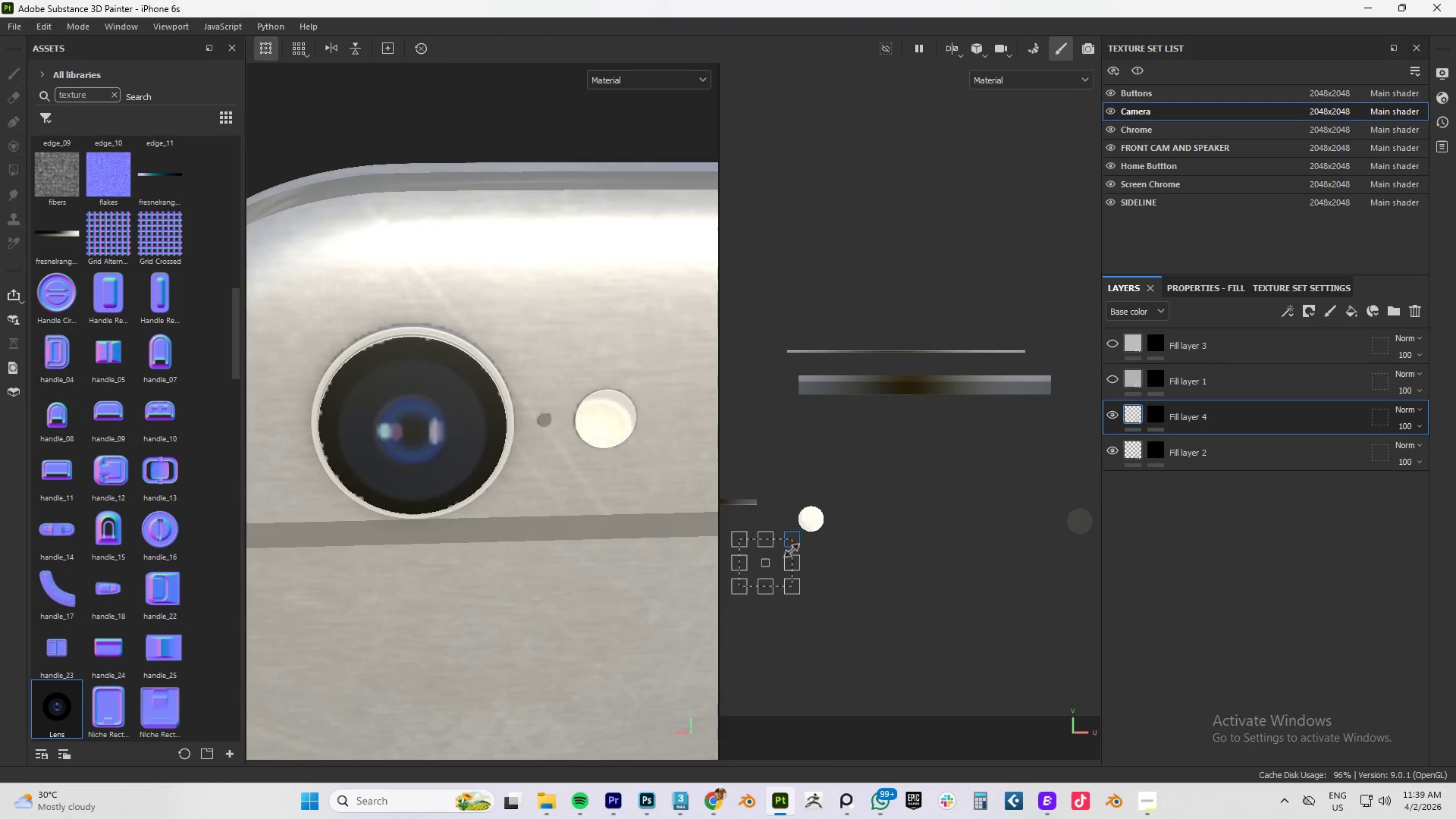 
key(Shift+ShiftLeft)
 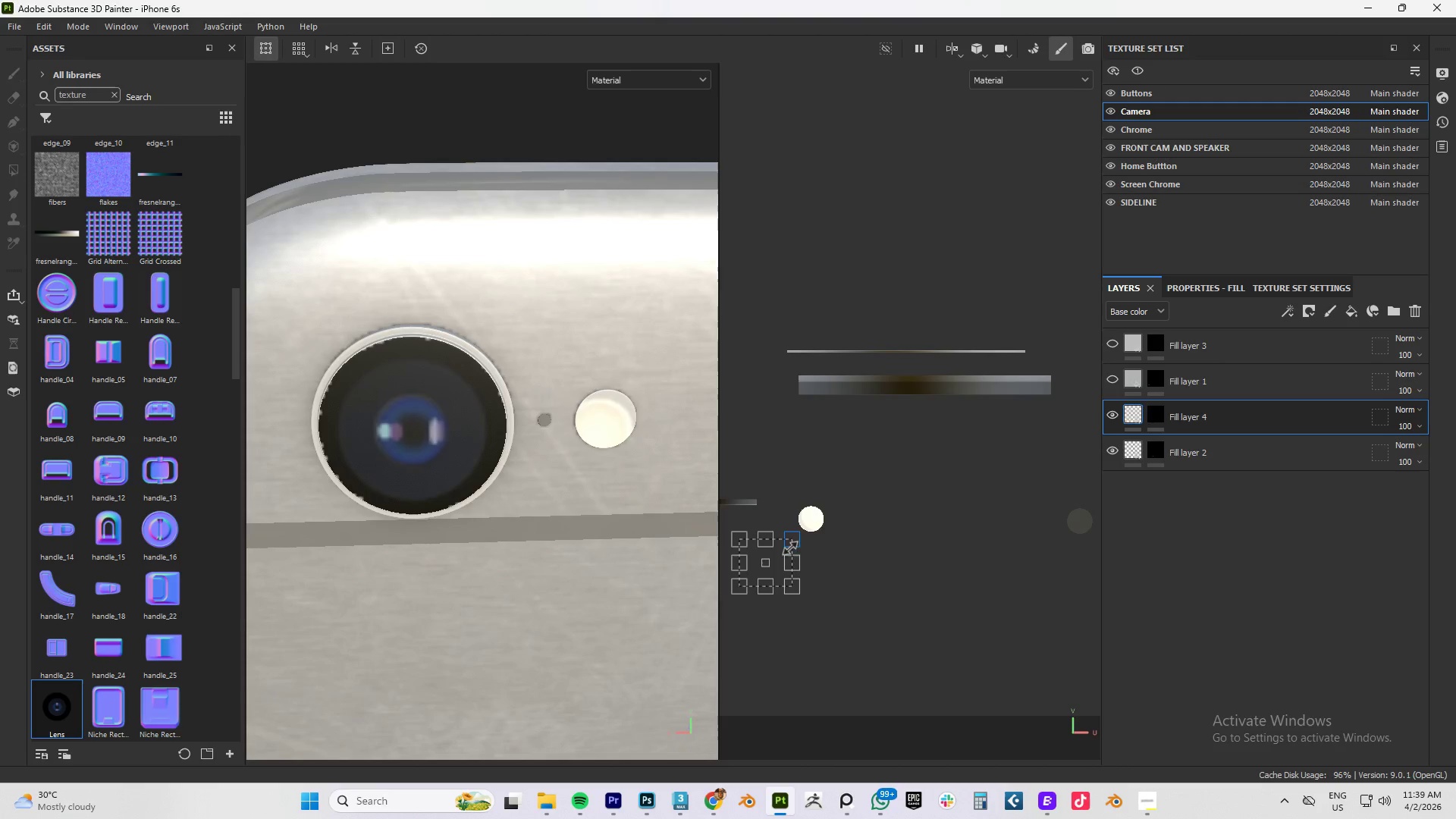 
key(Shift+ShiftLeft)
 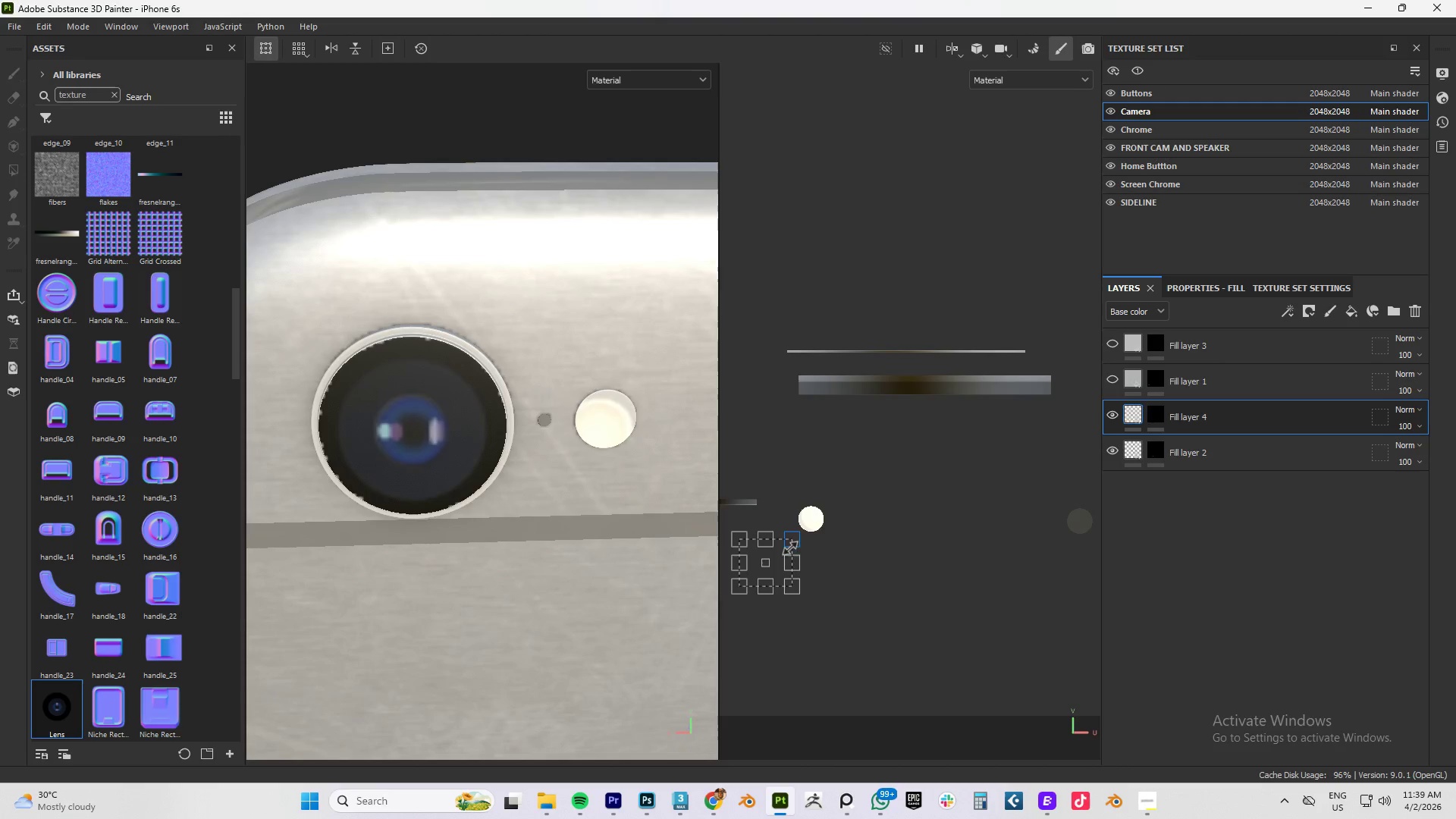 
key(Shift+ShiftLeft)
 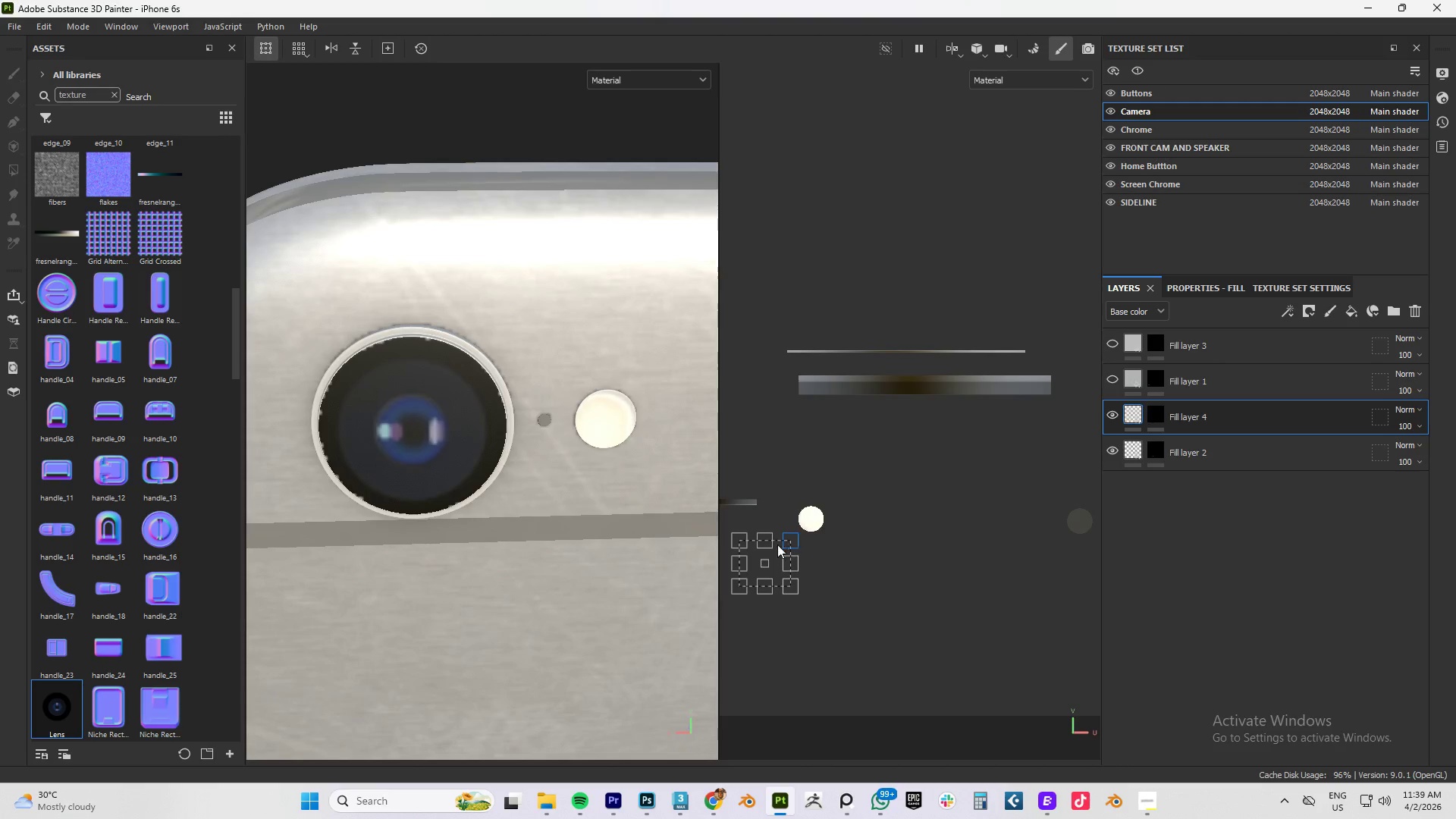 
key(Shift+ShiftLeft)
 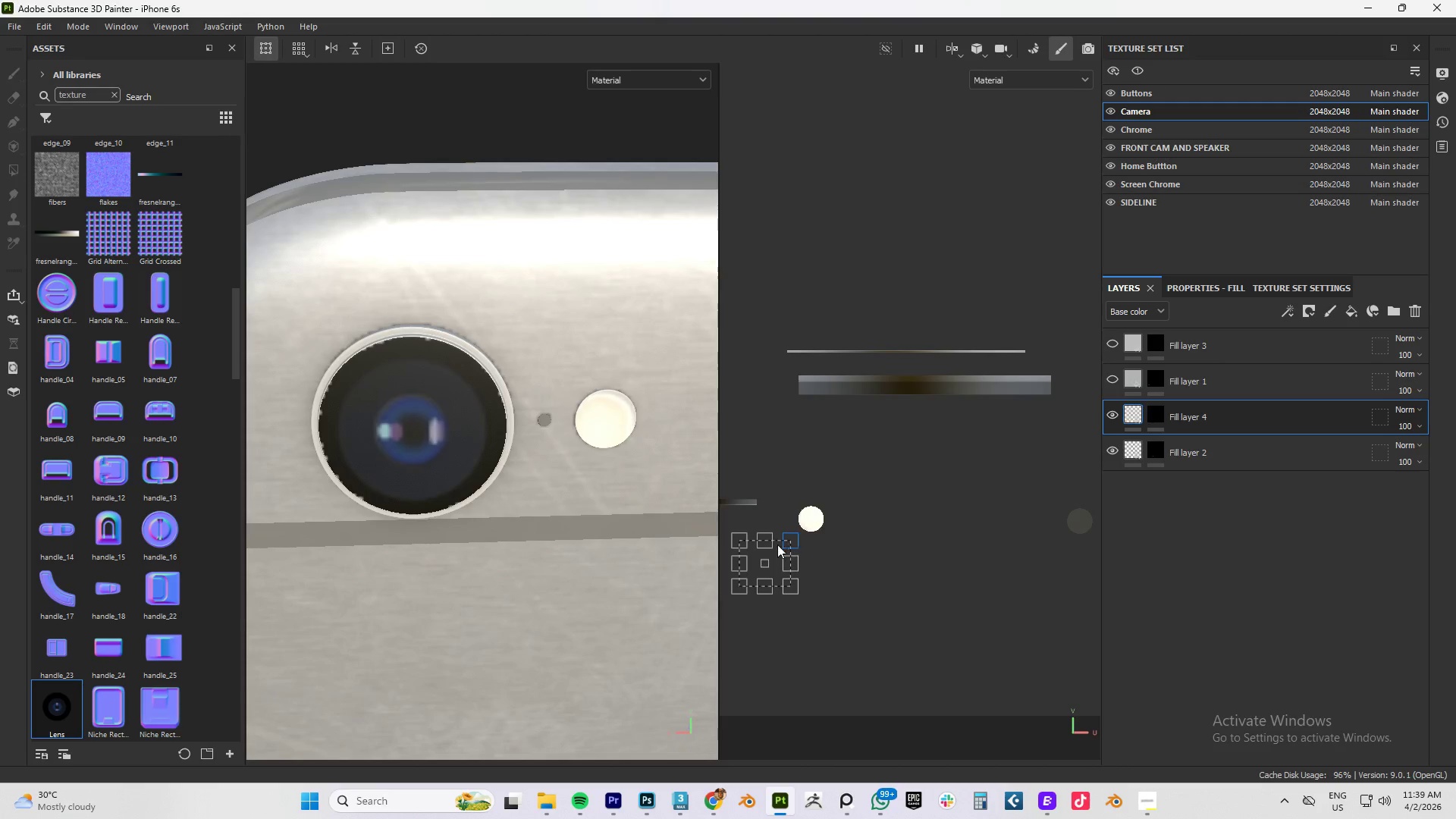 
key(Shift+ShiftLeft)
 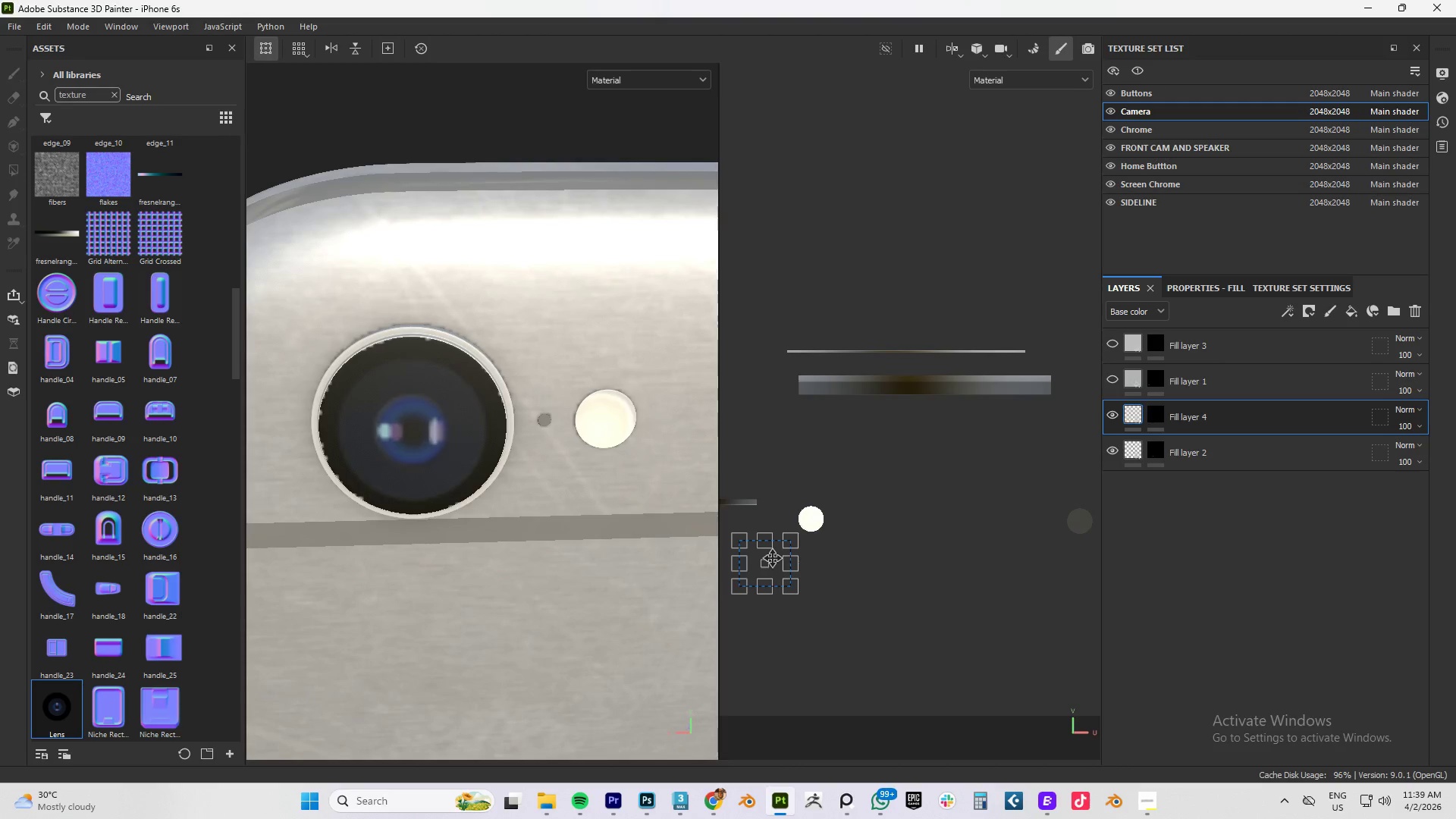 
left_click_drag(start_coordinate=[773, 558], to_coordinate=[819, 512])
 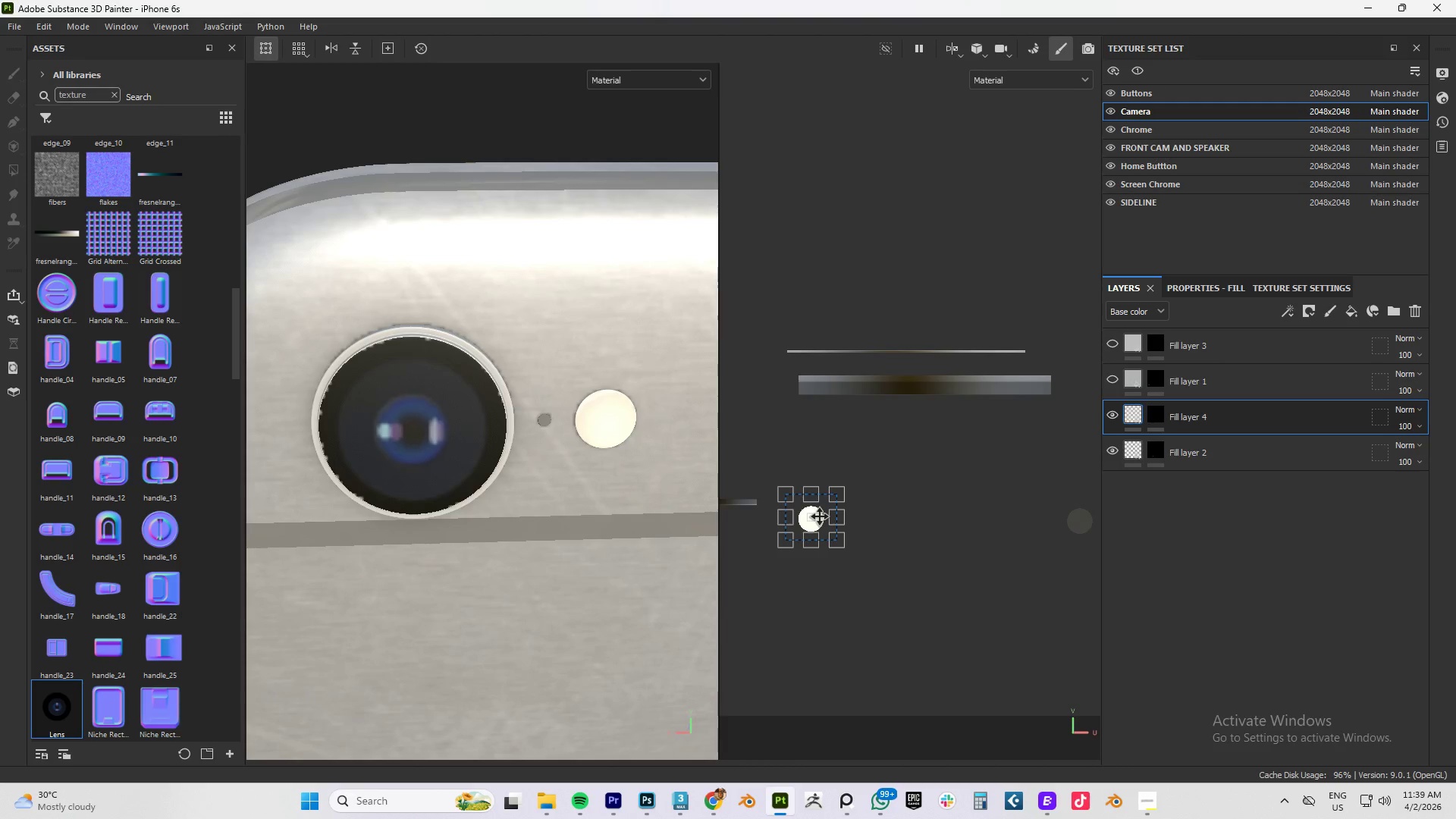 
hold_key(key=ShiftLeft, duration=0.55)
scroll: coordinate [822, 514], scroll_direction: up, amount: 27.0
 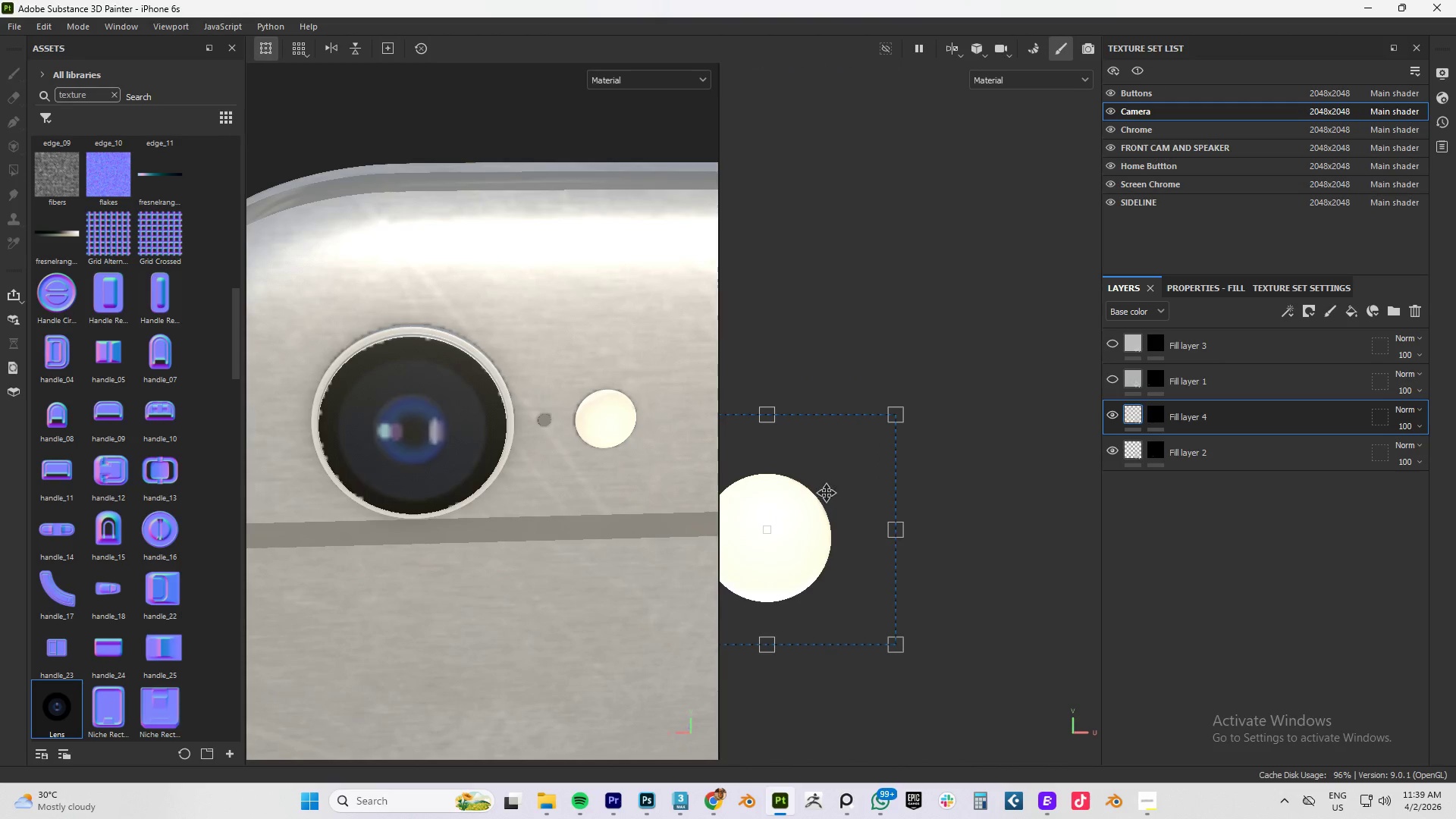 
key(Shift+ShiftLeft)
 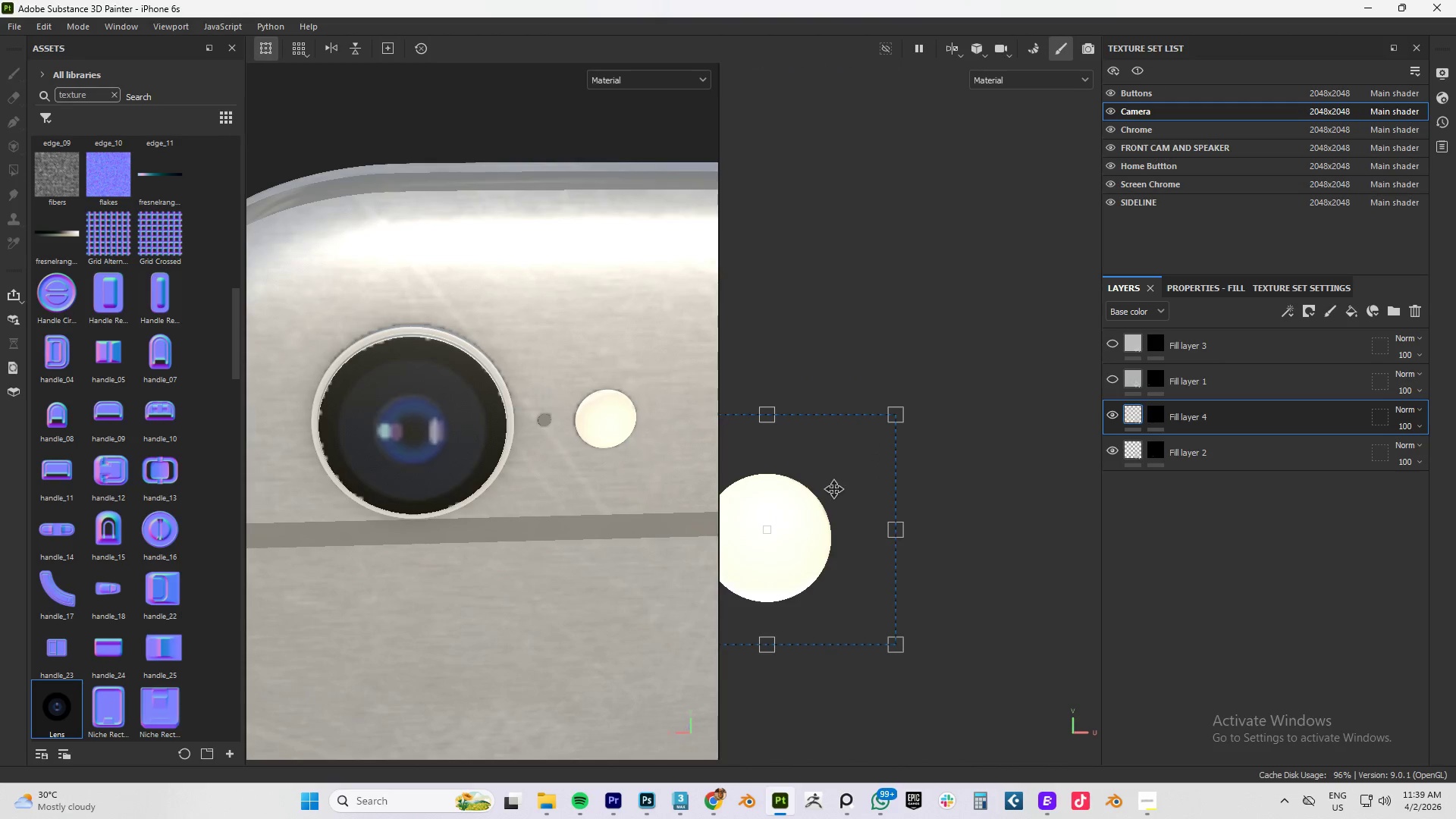 
left_click_drag(start_coordinate=[834, 489], to_coordinate=[831, 495])
 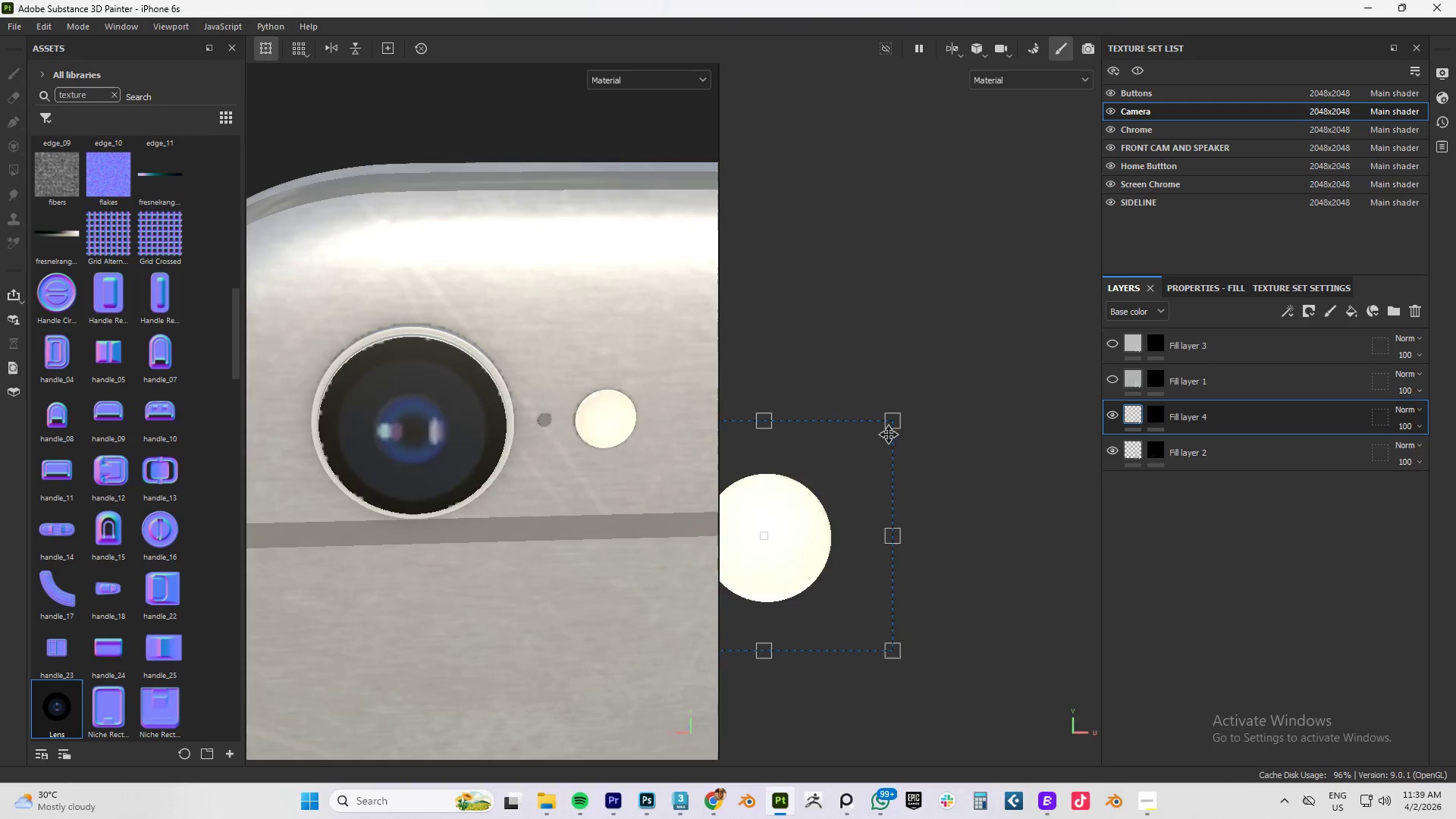 
hold_key(key=ShiftLeft, duration=0.88)
left_click_drag(start_coordinate=[896, 424], to_coordinate=[826, 531])
 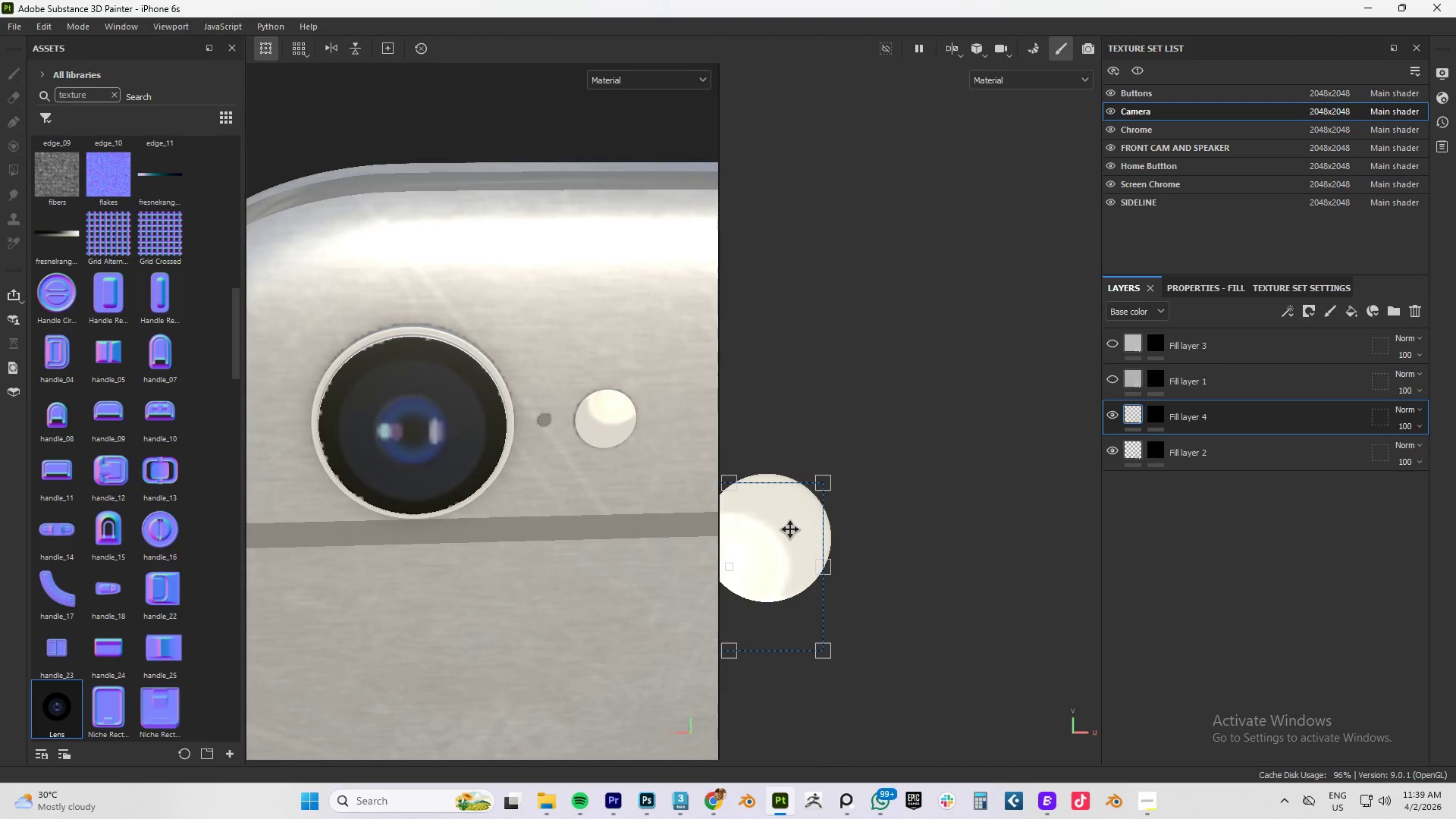 
scroll: coordinate [829, 519], scroll_direction: down, amount: 6.0
 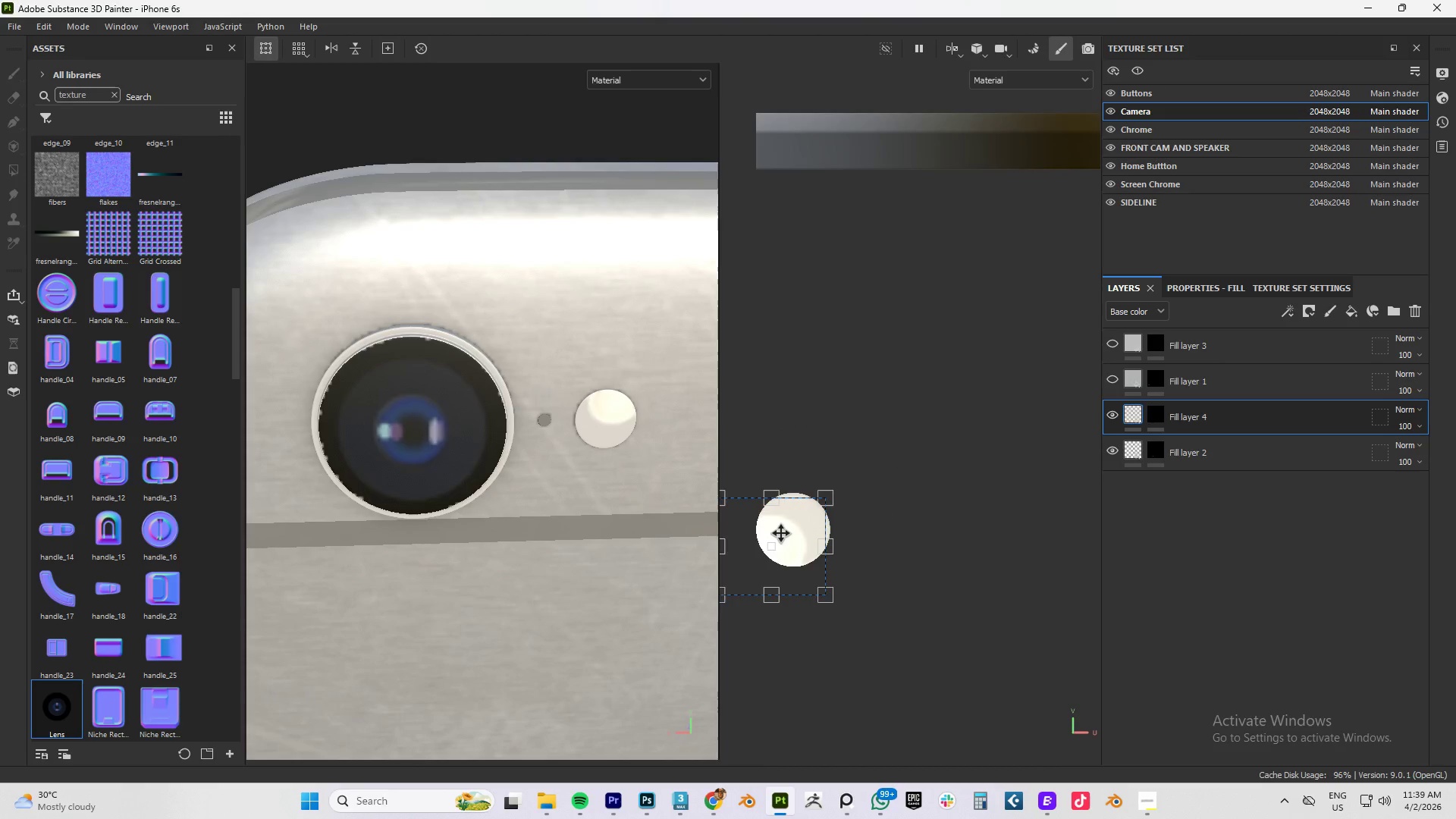 
scroll: coordinate [819, 530], scroll_direction: up, amount: 13.0
 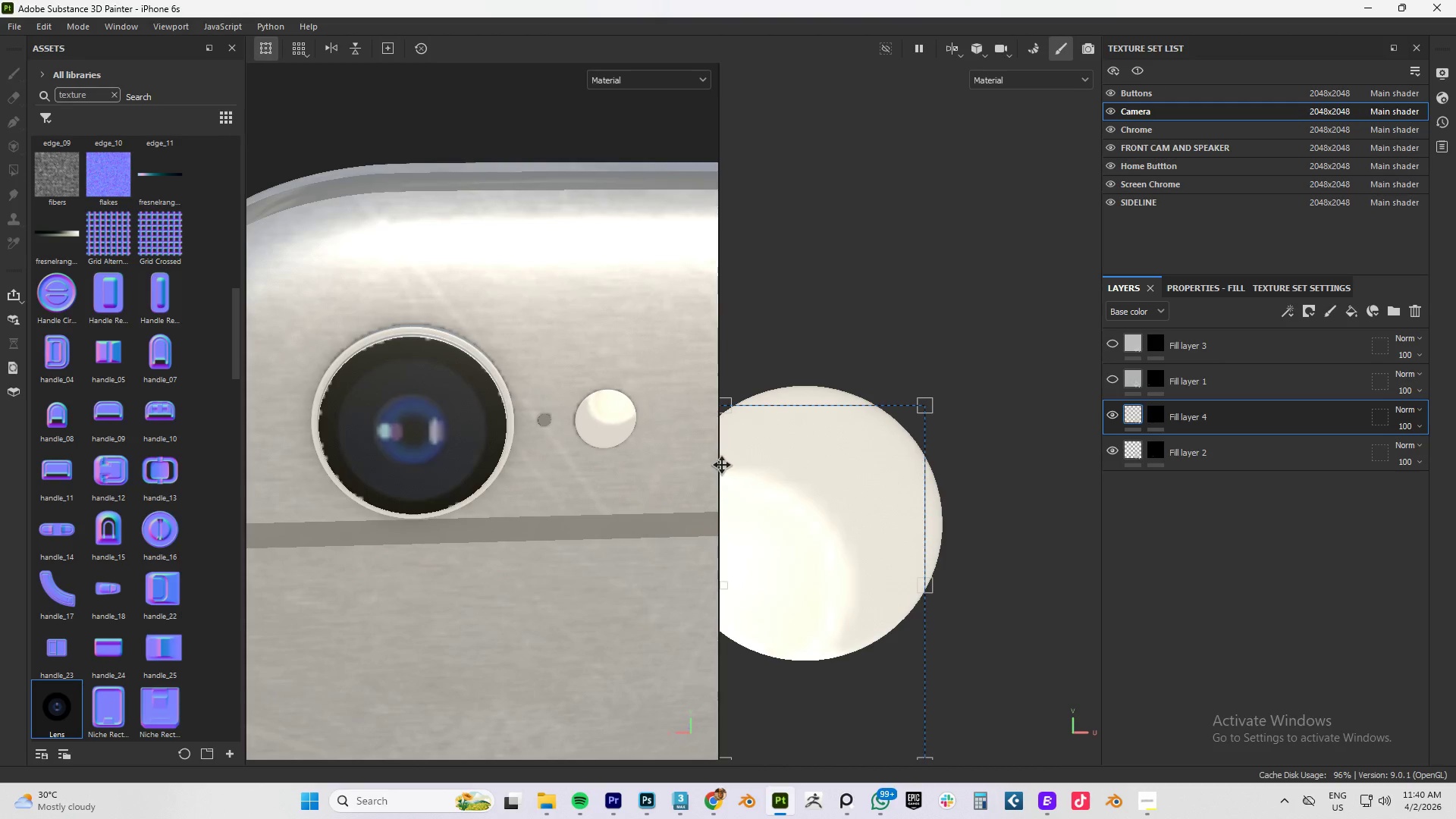 
left_click_drag(start_coordinate=[717, 466], to_coordinate=[537, 469])
 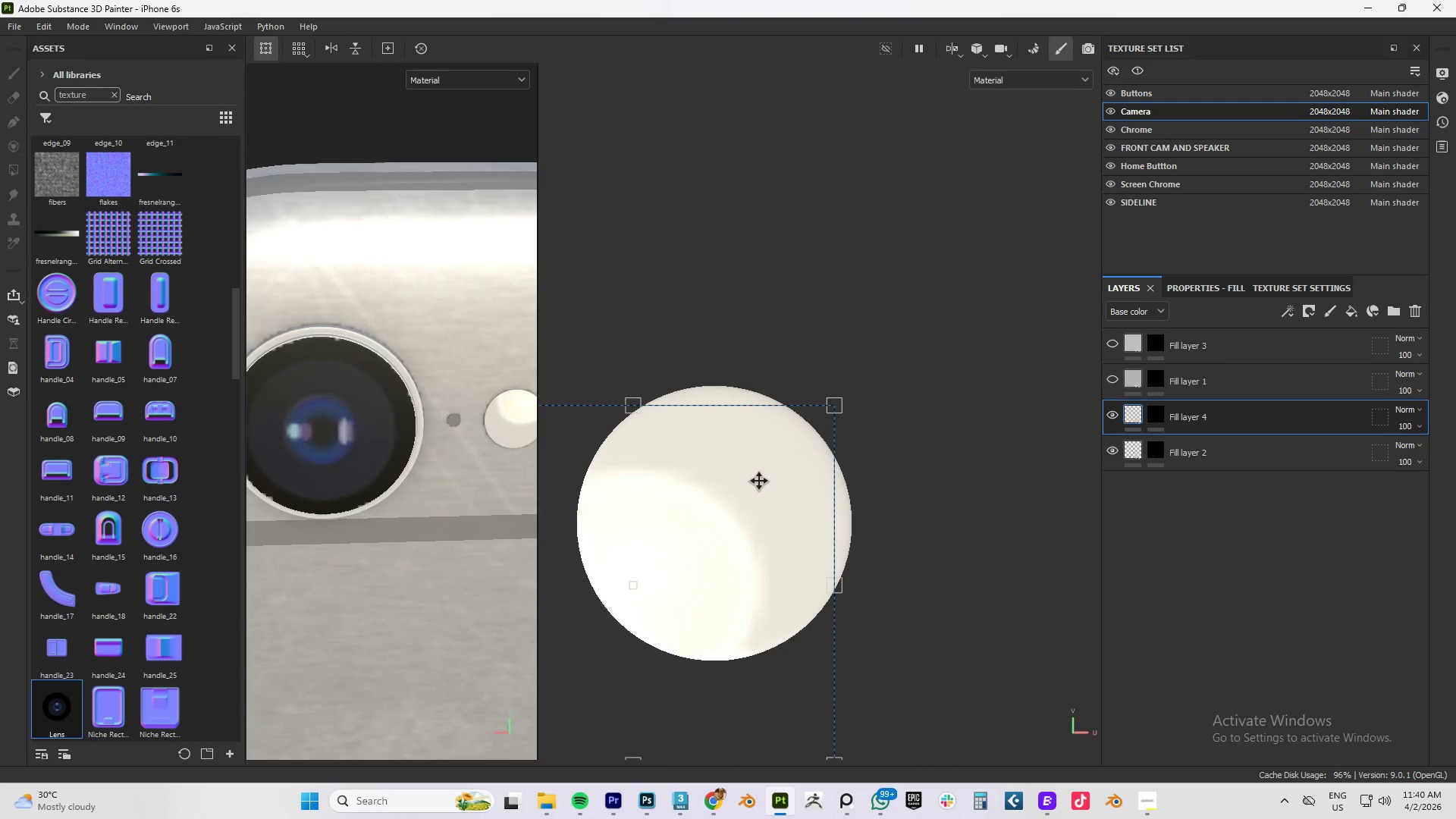 
left_click_drag(start_coordinate=[747, 488], to_coordinate=[827, 421])
 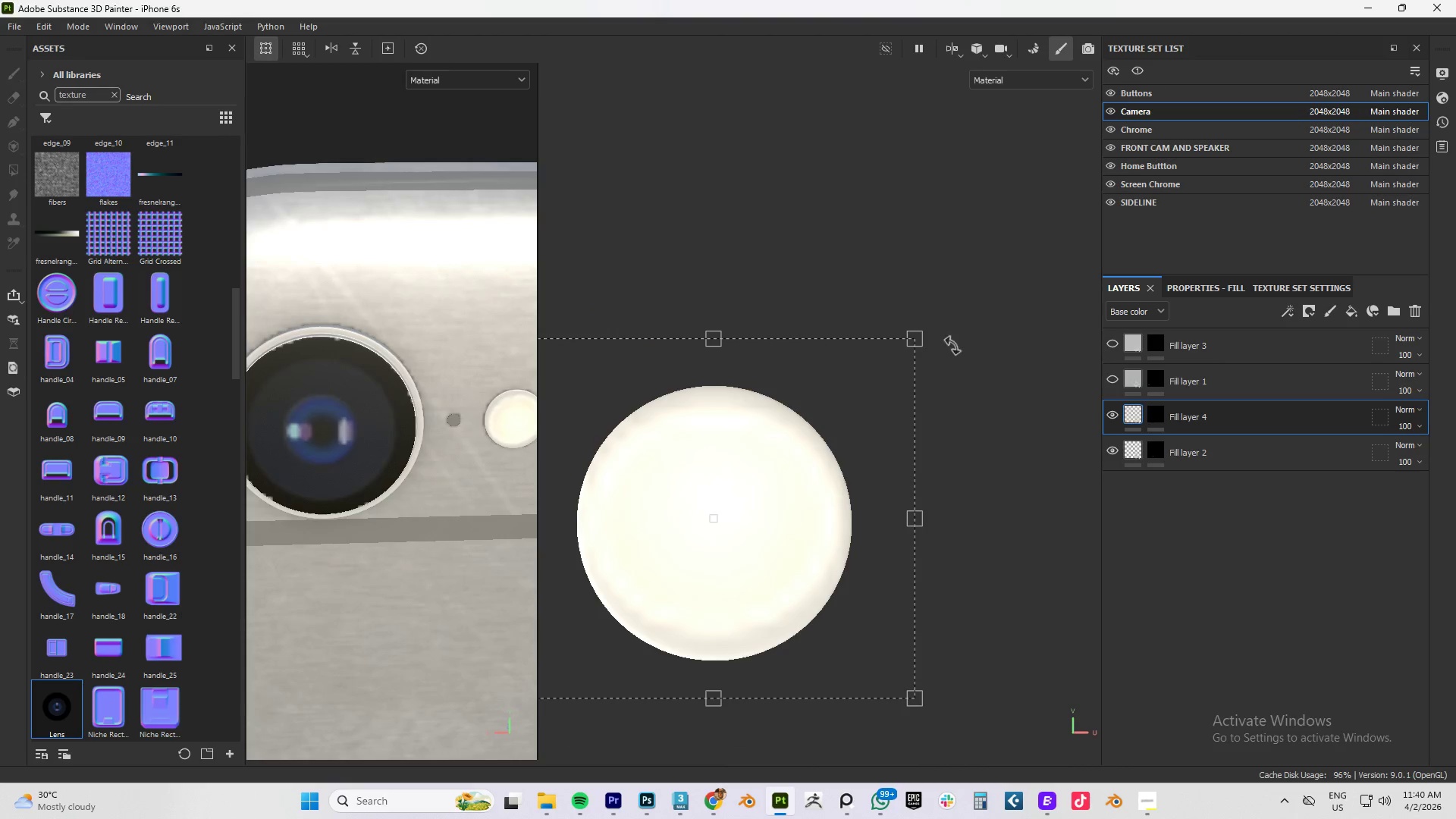 
hold_key(key=ShiftLeft, duration=1.5)
left_click_drag(start_coordinate=[918, 344], to_coordinate=[956, 312])
 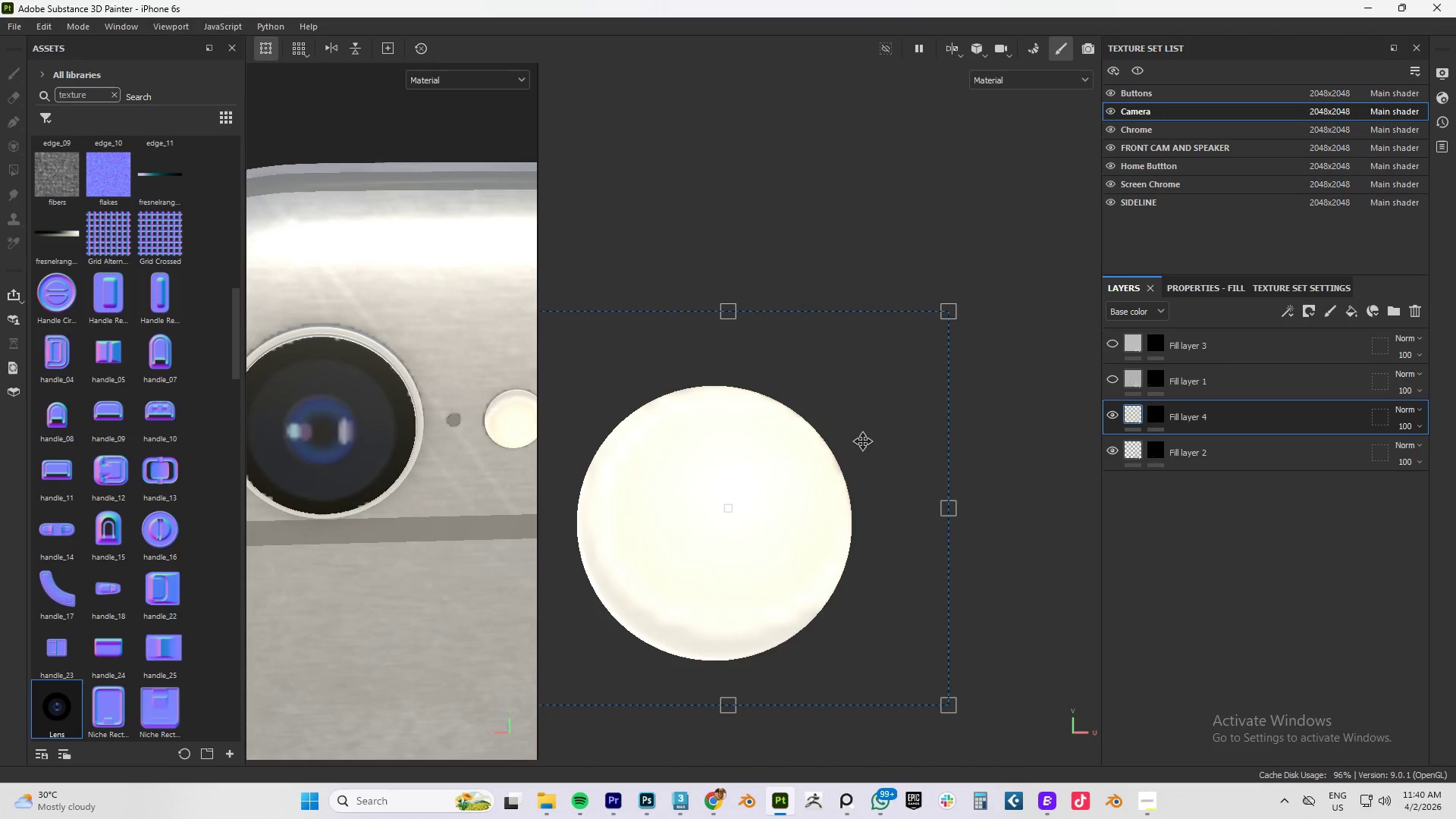 
hold_key(key=ShiftLeft, duration=0.64)
 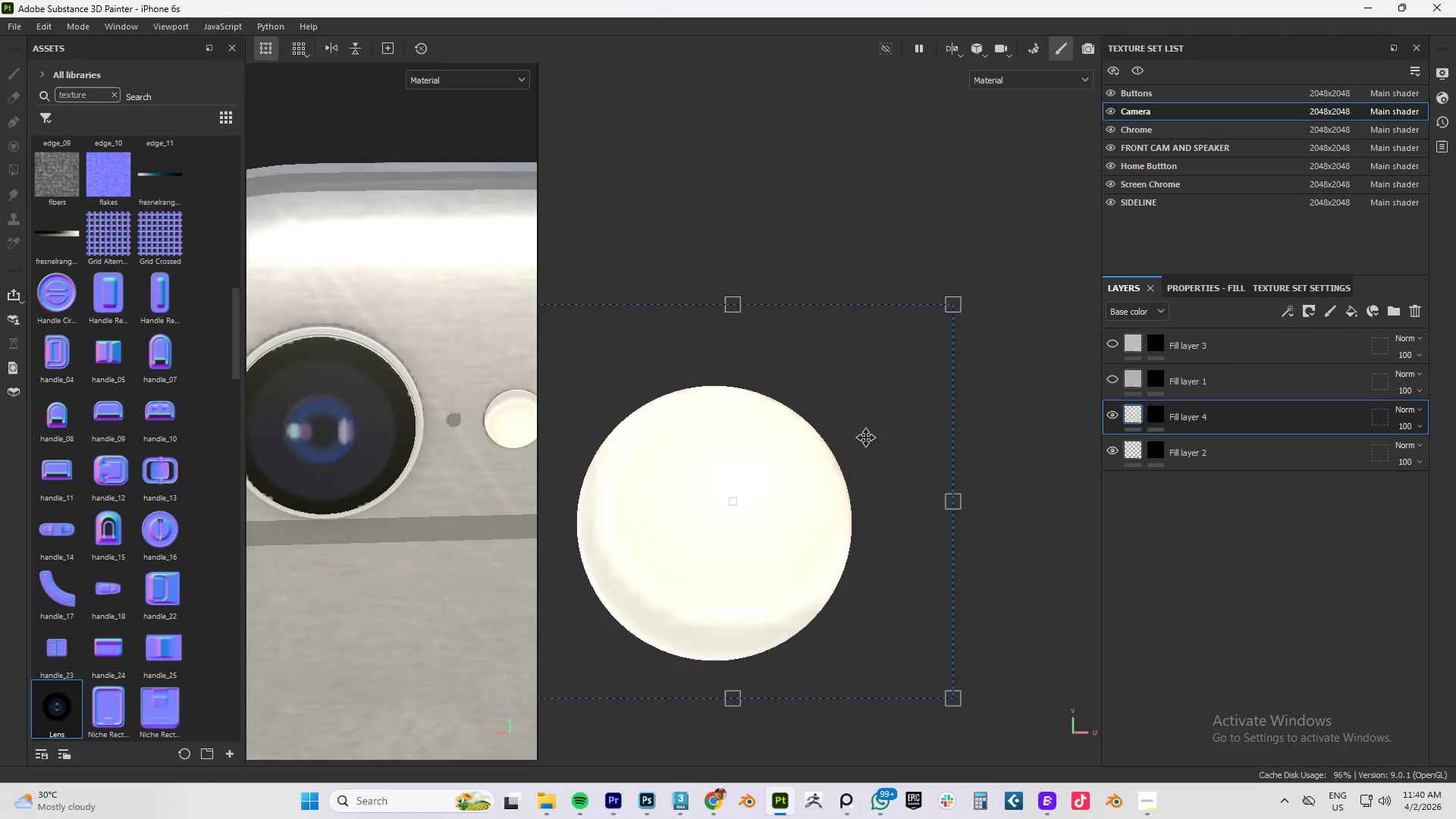 
left_click_drag(start_coordinate=[868, 435], to_coordinate=[854, 459])
 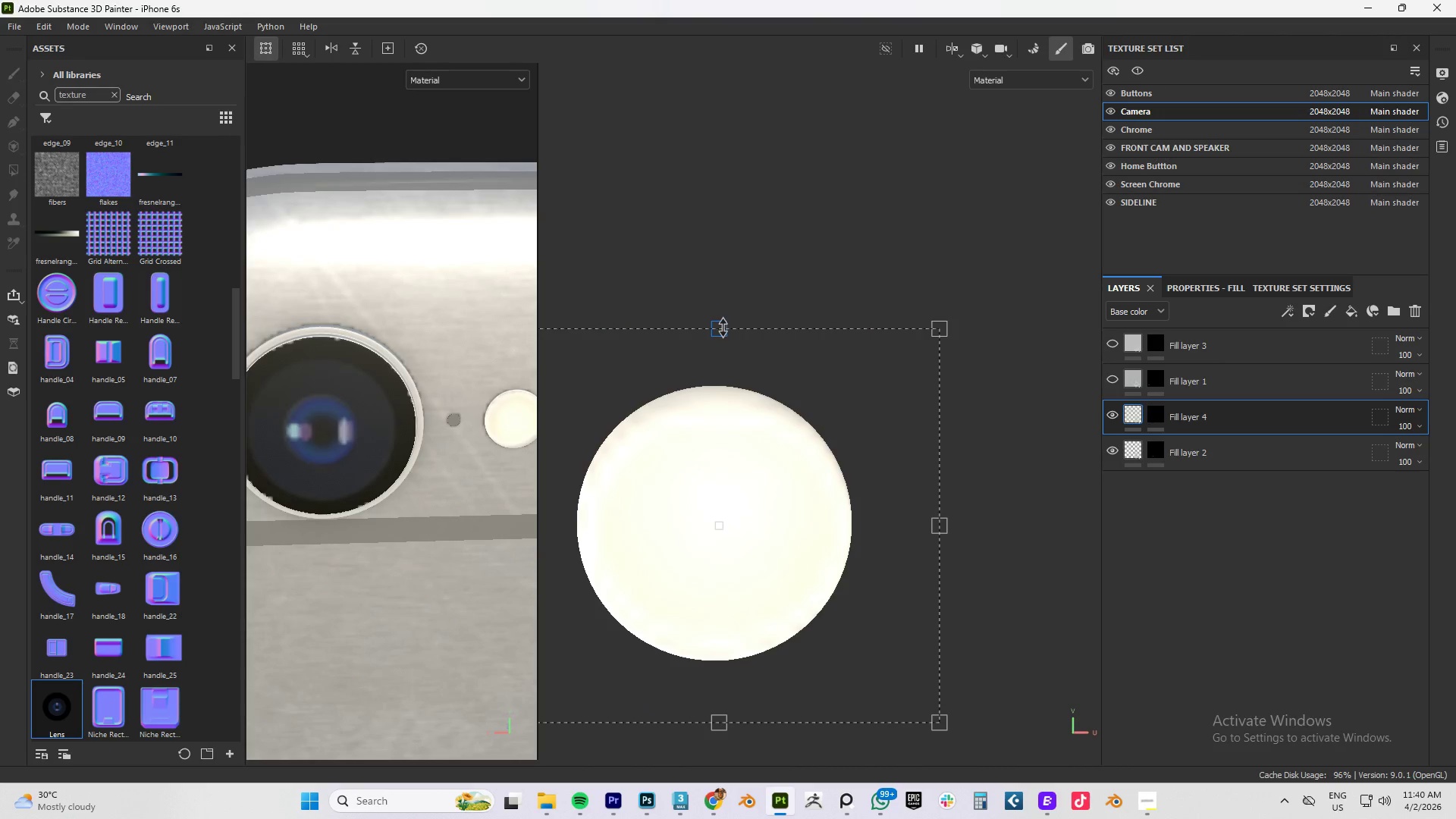 
left_click_drag(start_coordinate=[722, 328], to_coordinate=[723, 298])
 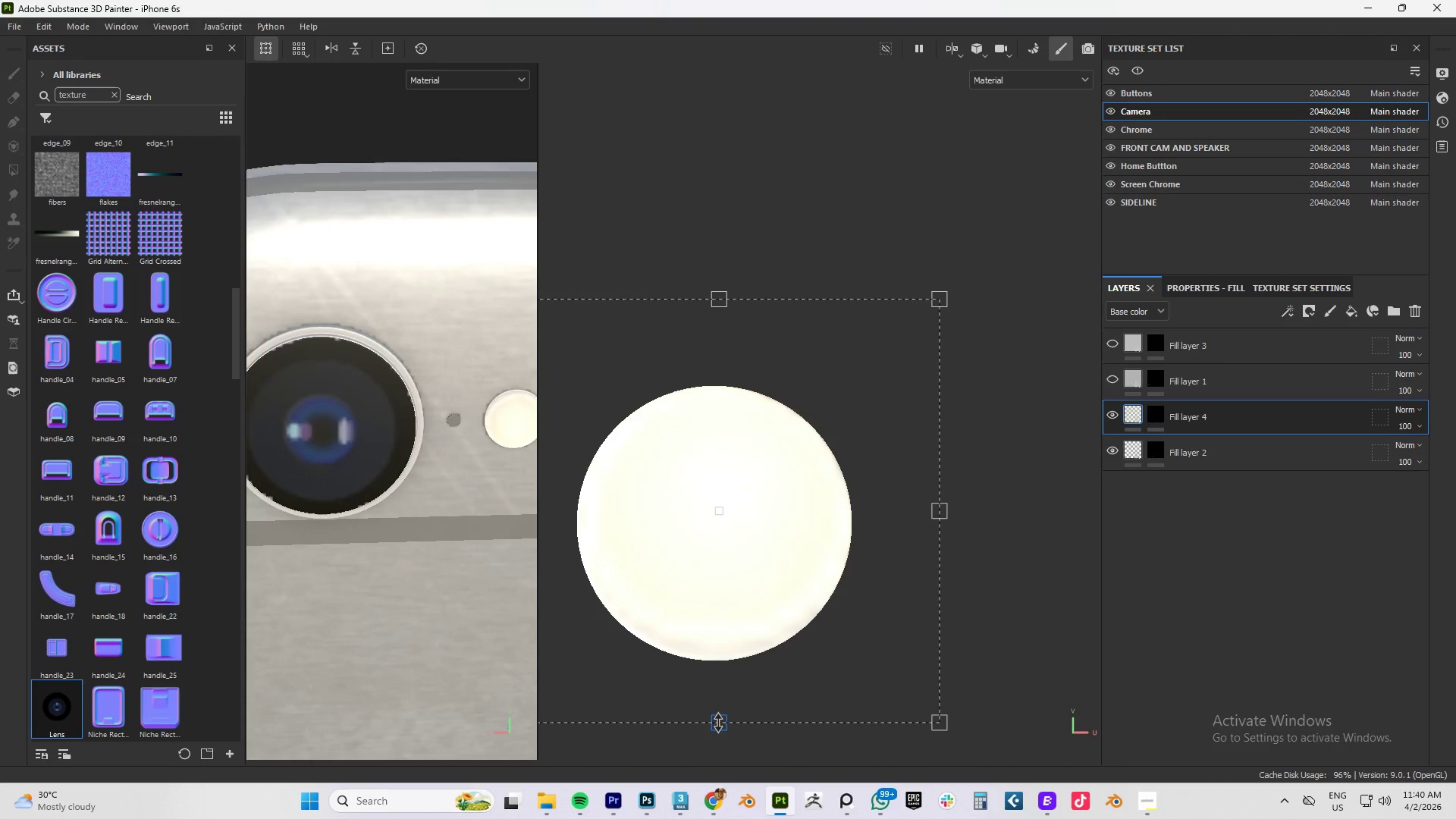 
left_click_drag(start_coordinate=[717, 723], to_coordinate=[717, 744])
 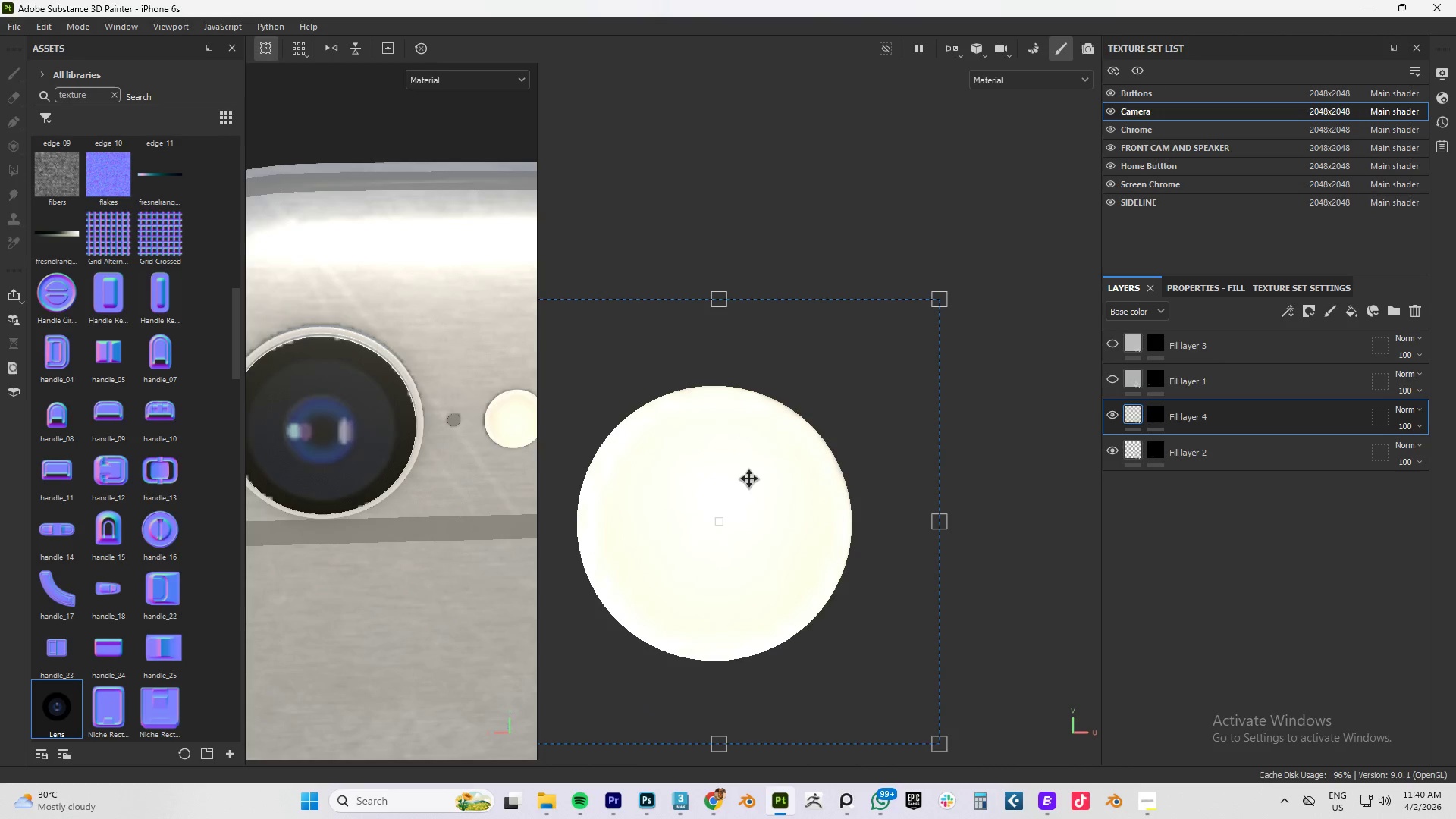 
left_click_drag(start_coordinate=[749, 479], to_coordinate=[745, 482])
 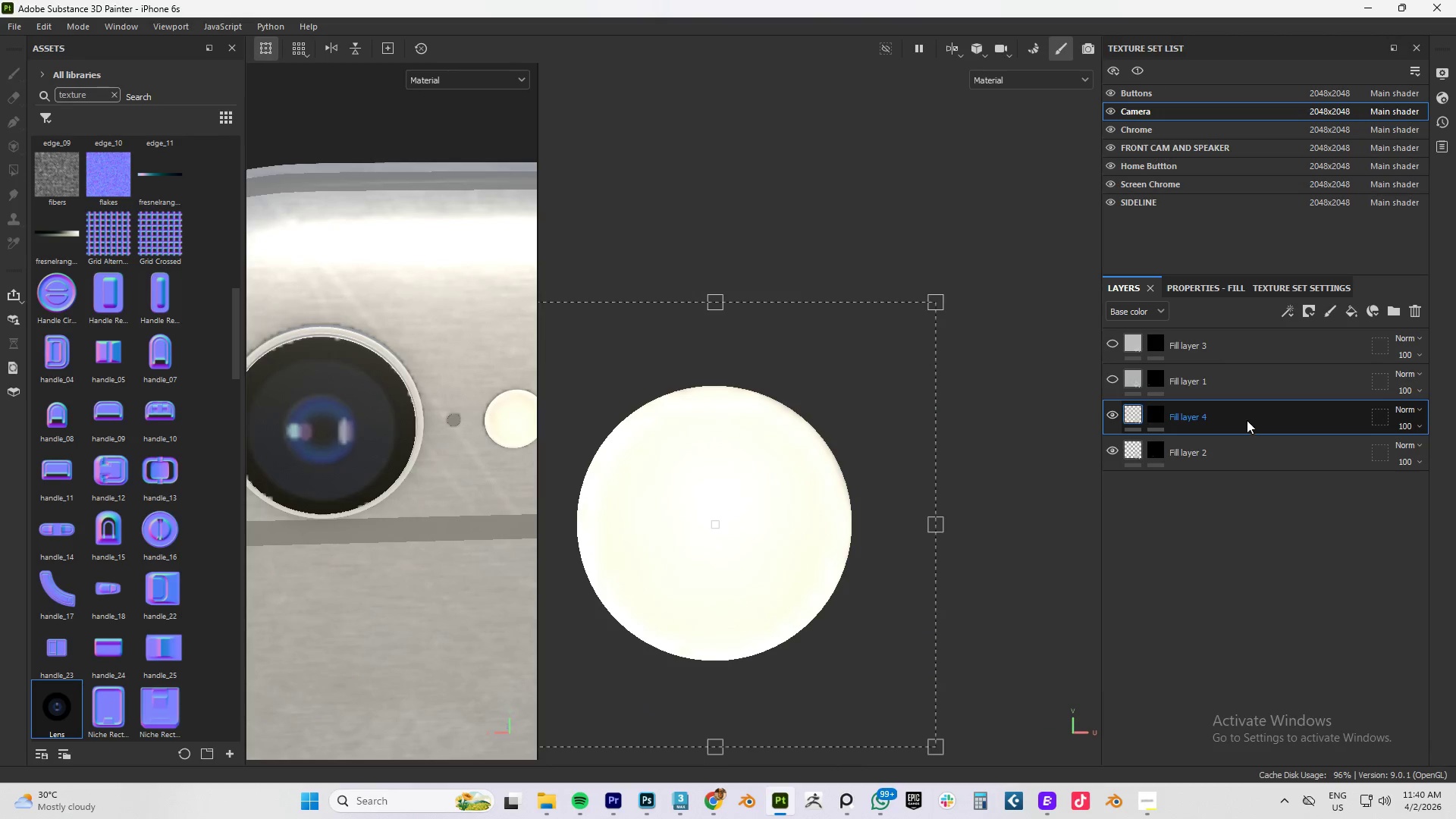 
left_click([1233, 422])
 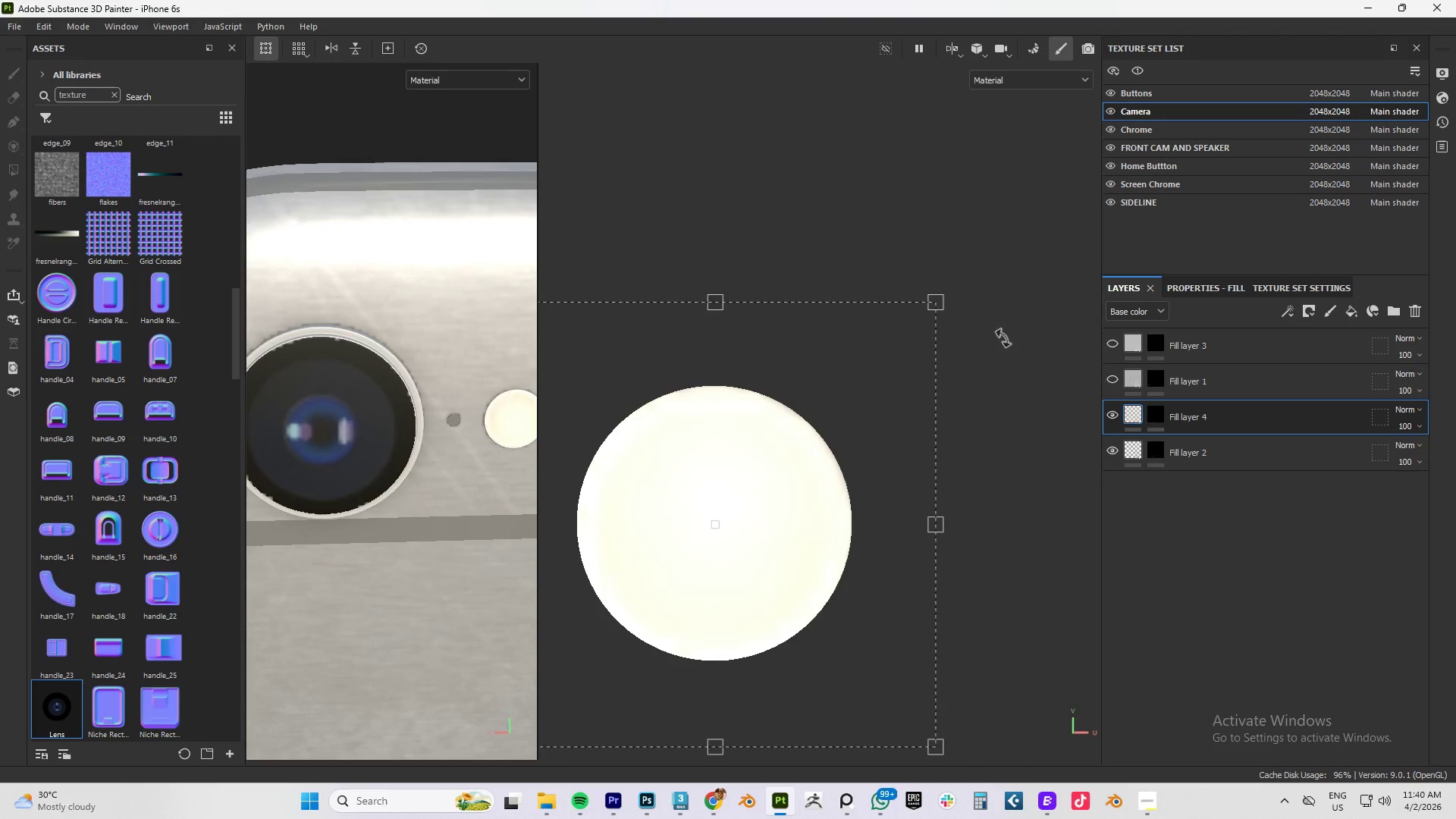 
scroll: coordinate [684, 456], scroll_direction: down, amount: 15.0
 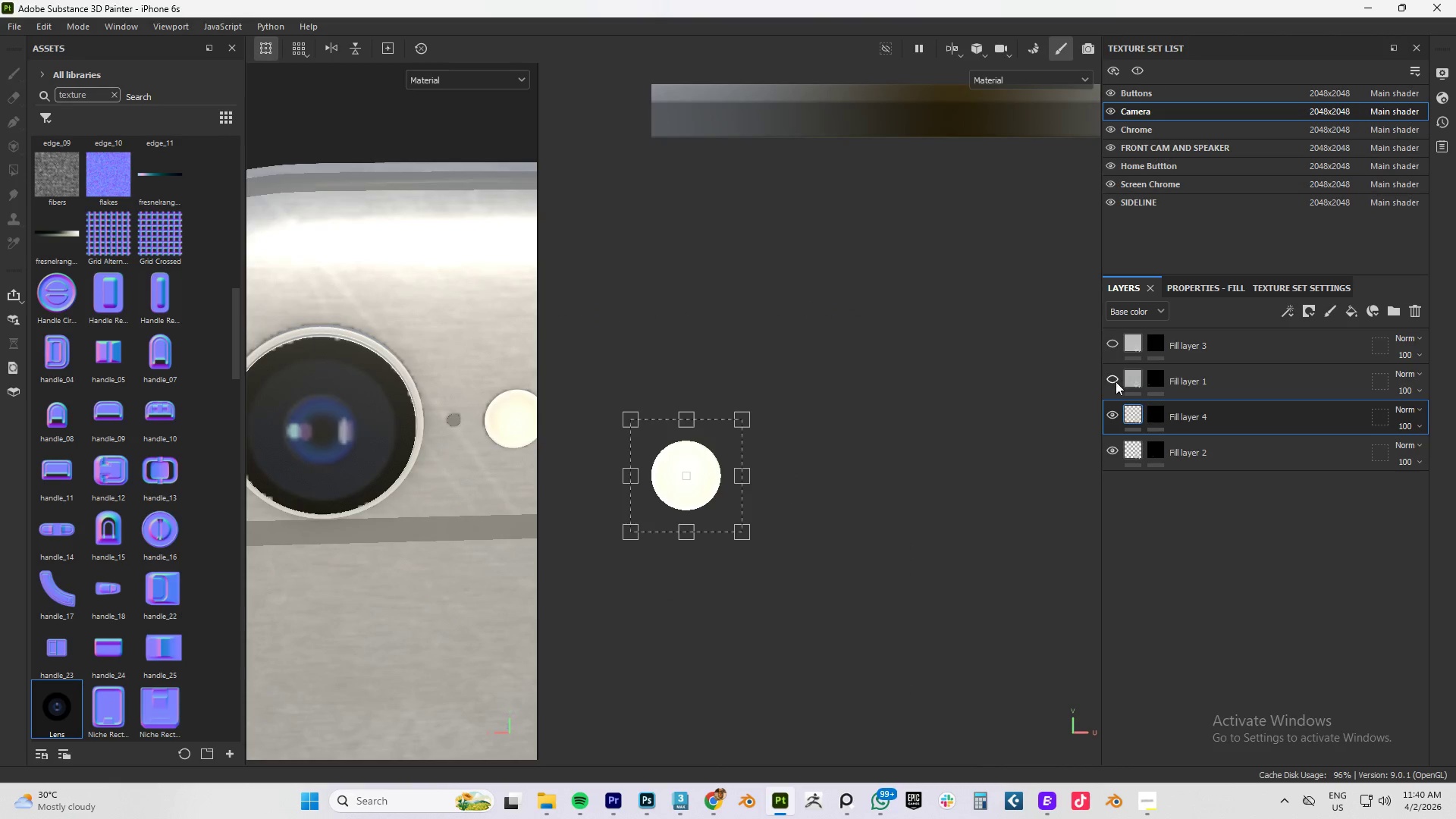 
left_click([1112, 380])
 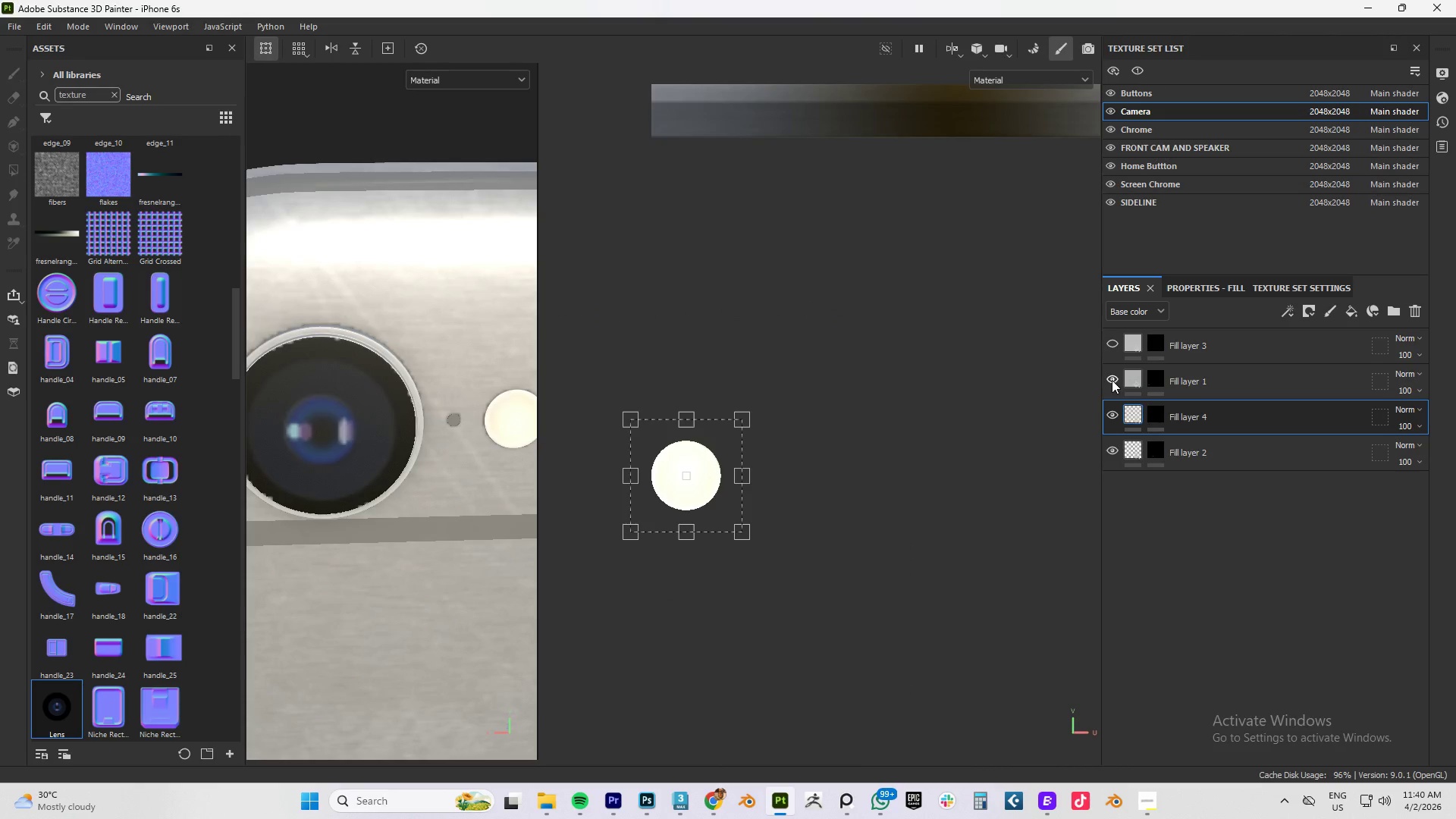 
left_click([1112, 380])
 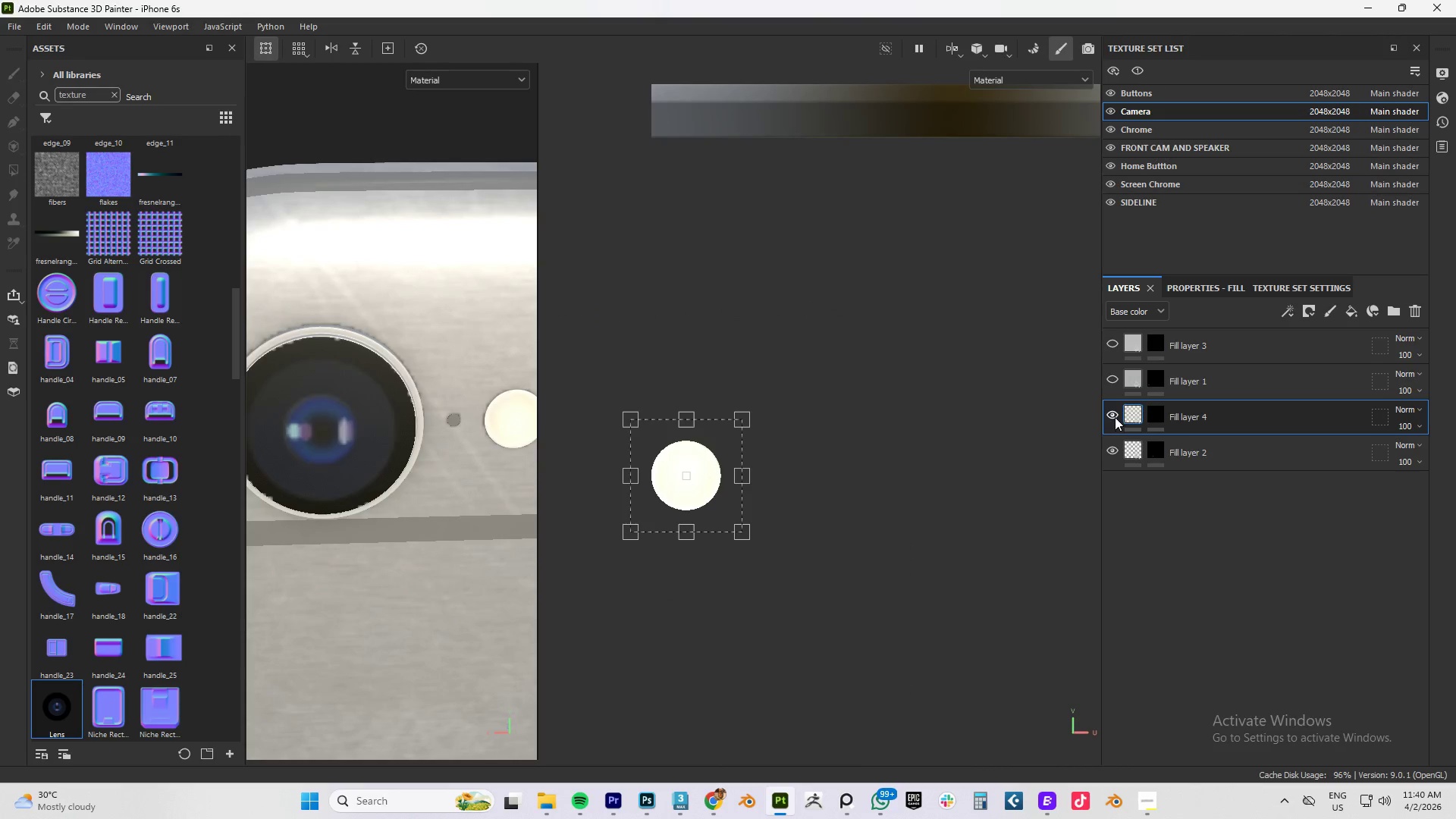 
left_click([1115, 415])
 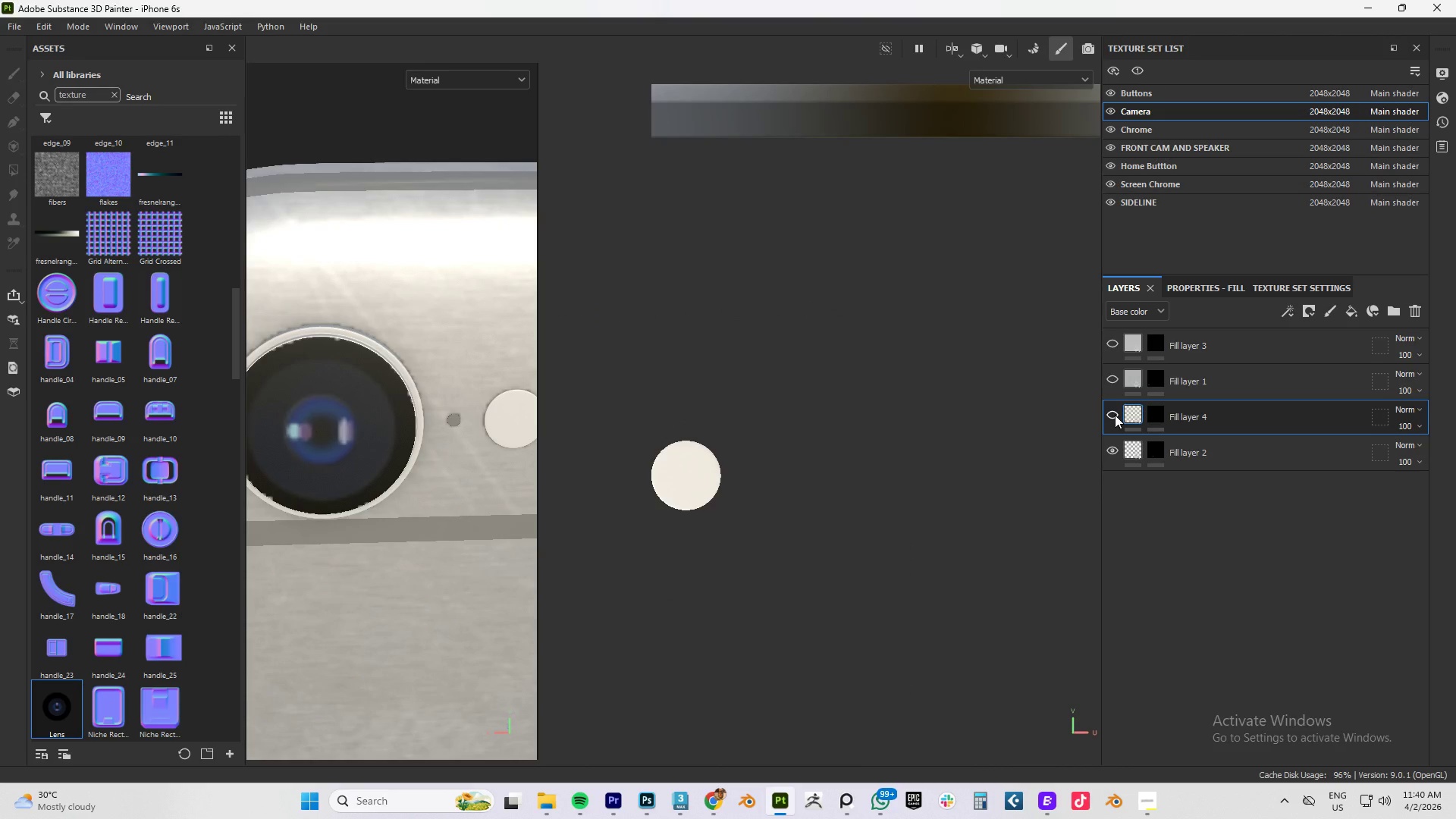 
left_click([1115, 415])
 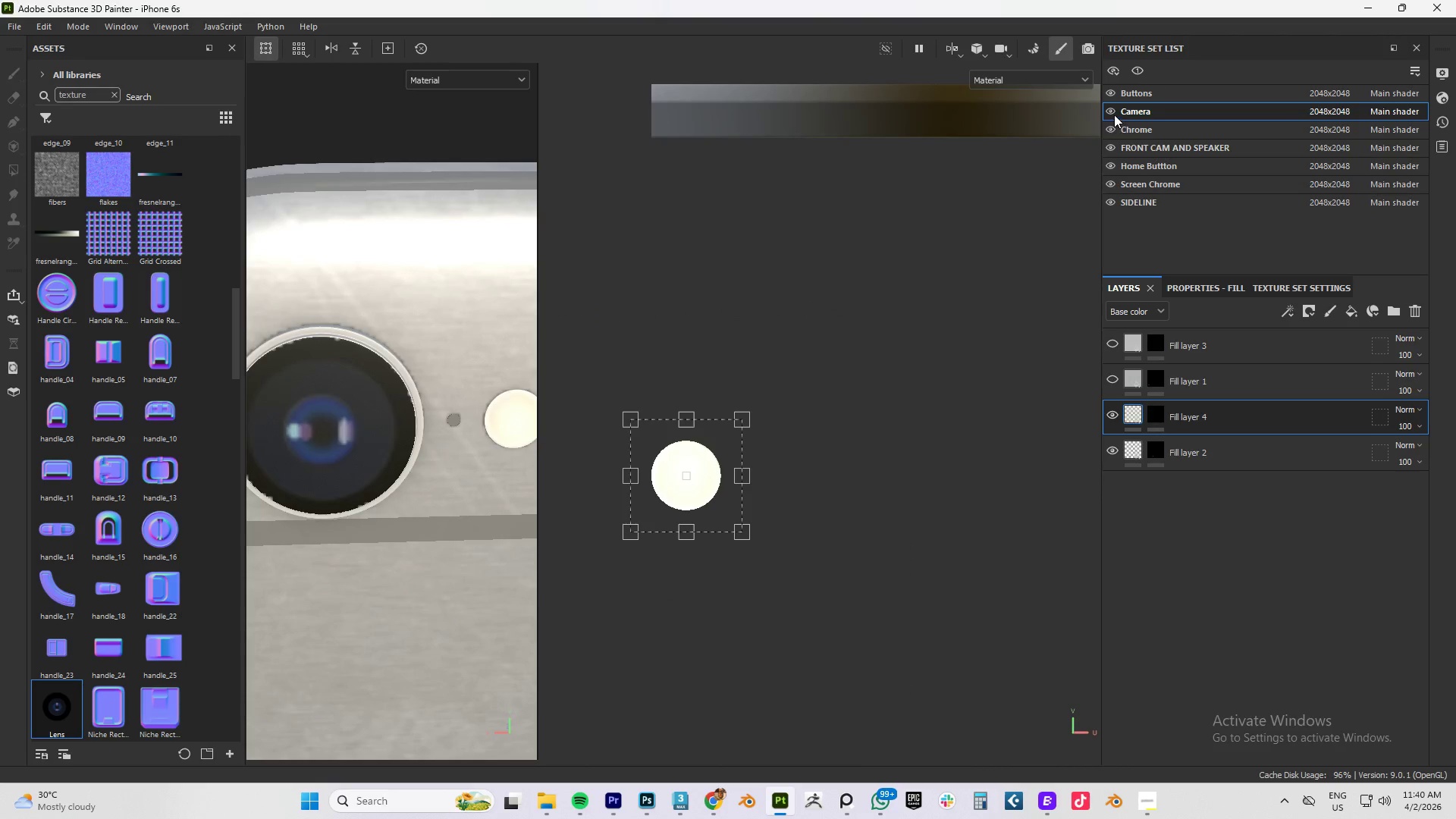 
left_click([1114, 111])
 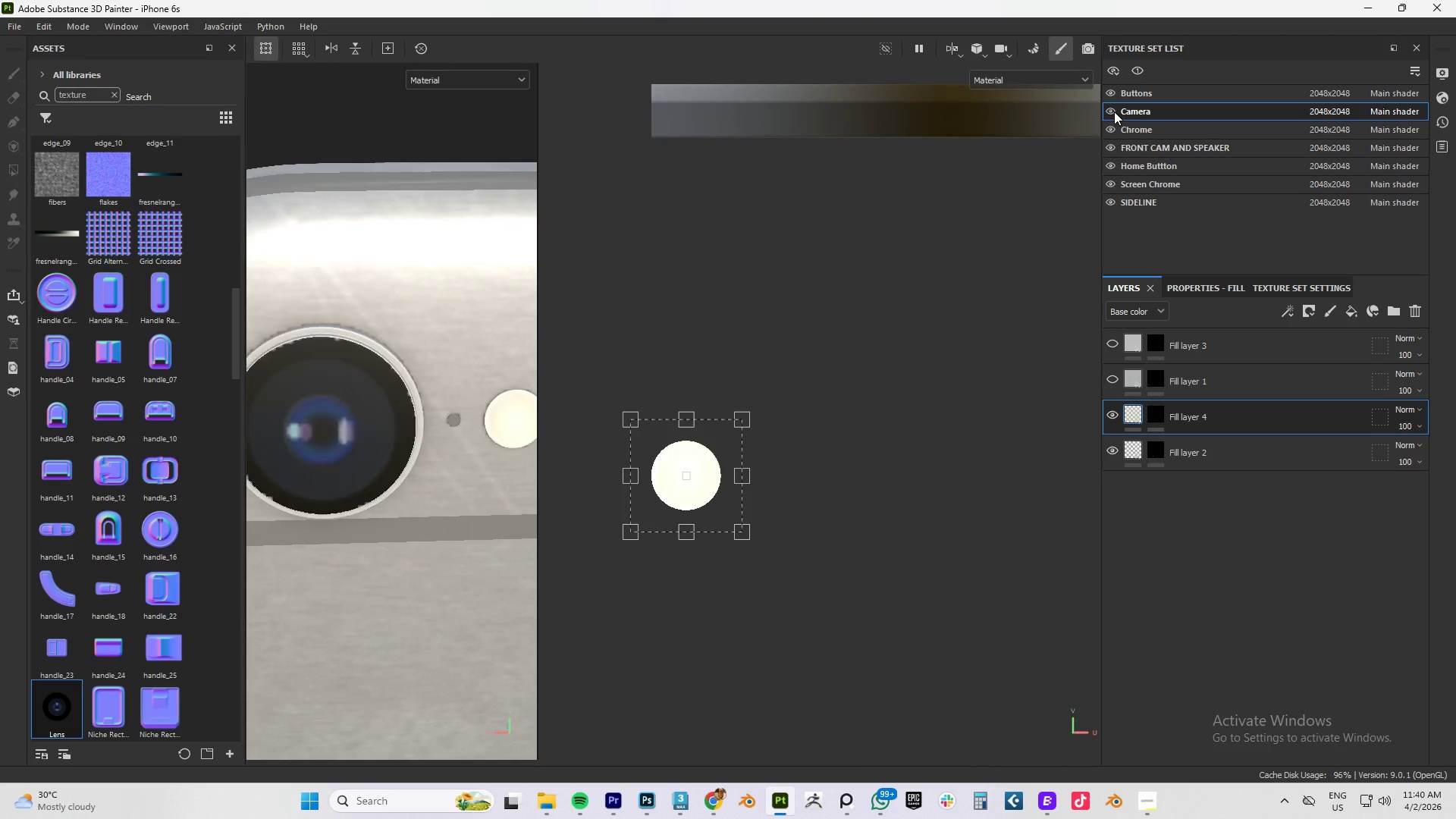 
left_click([1114, 111])
 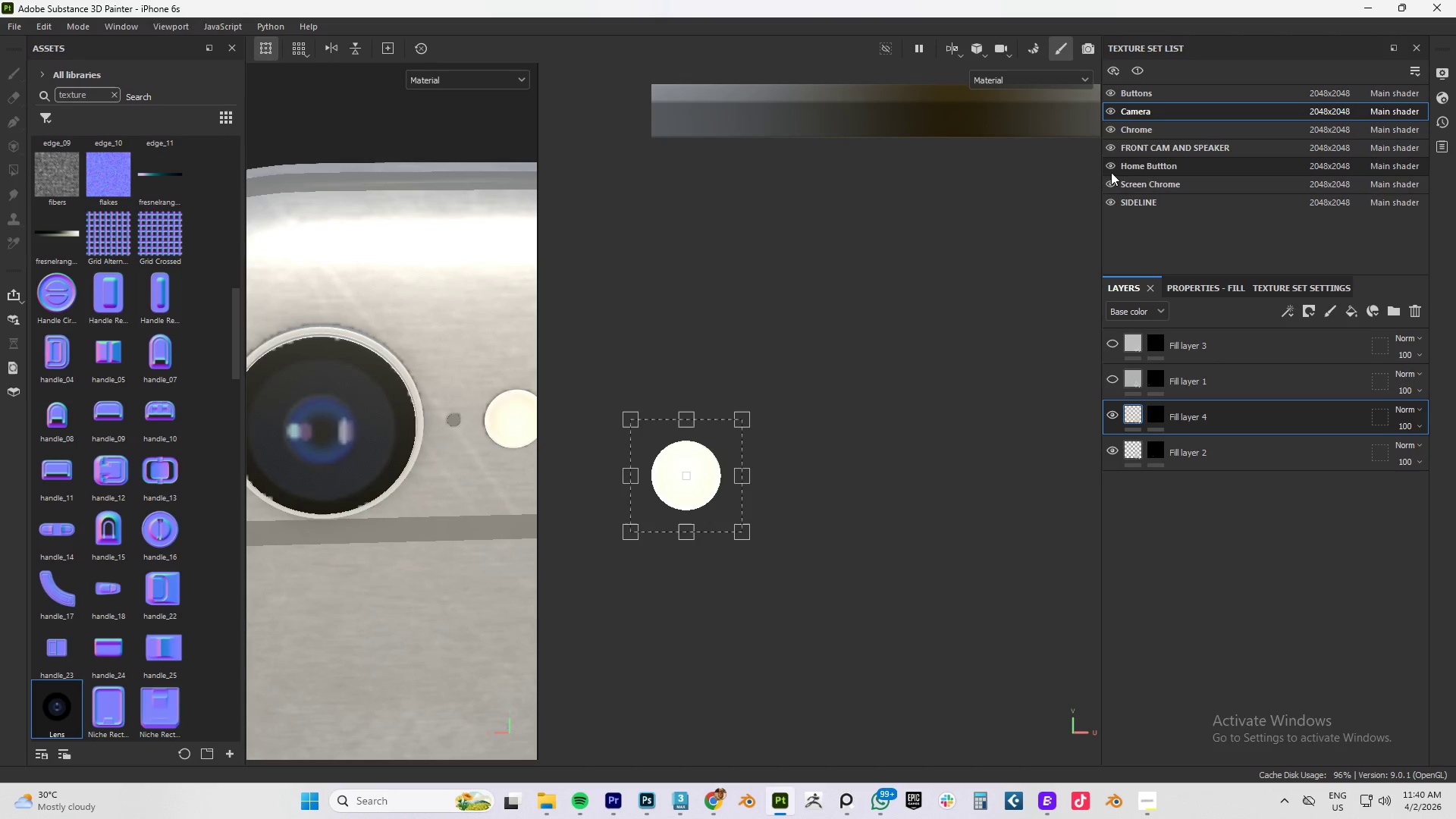 
left_click([1112, 130])
 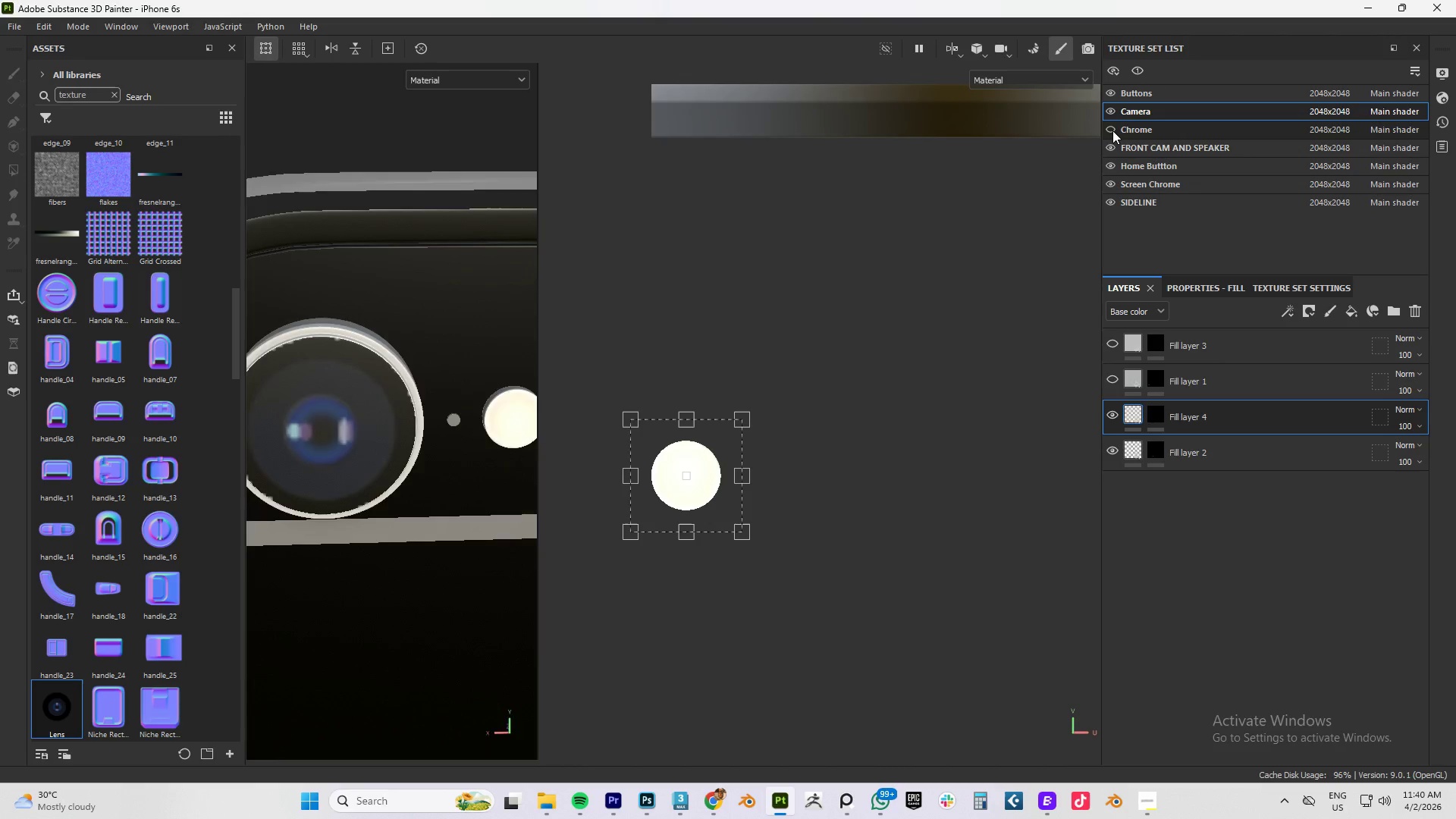 
left_click([1112, 130])
 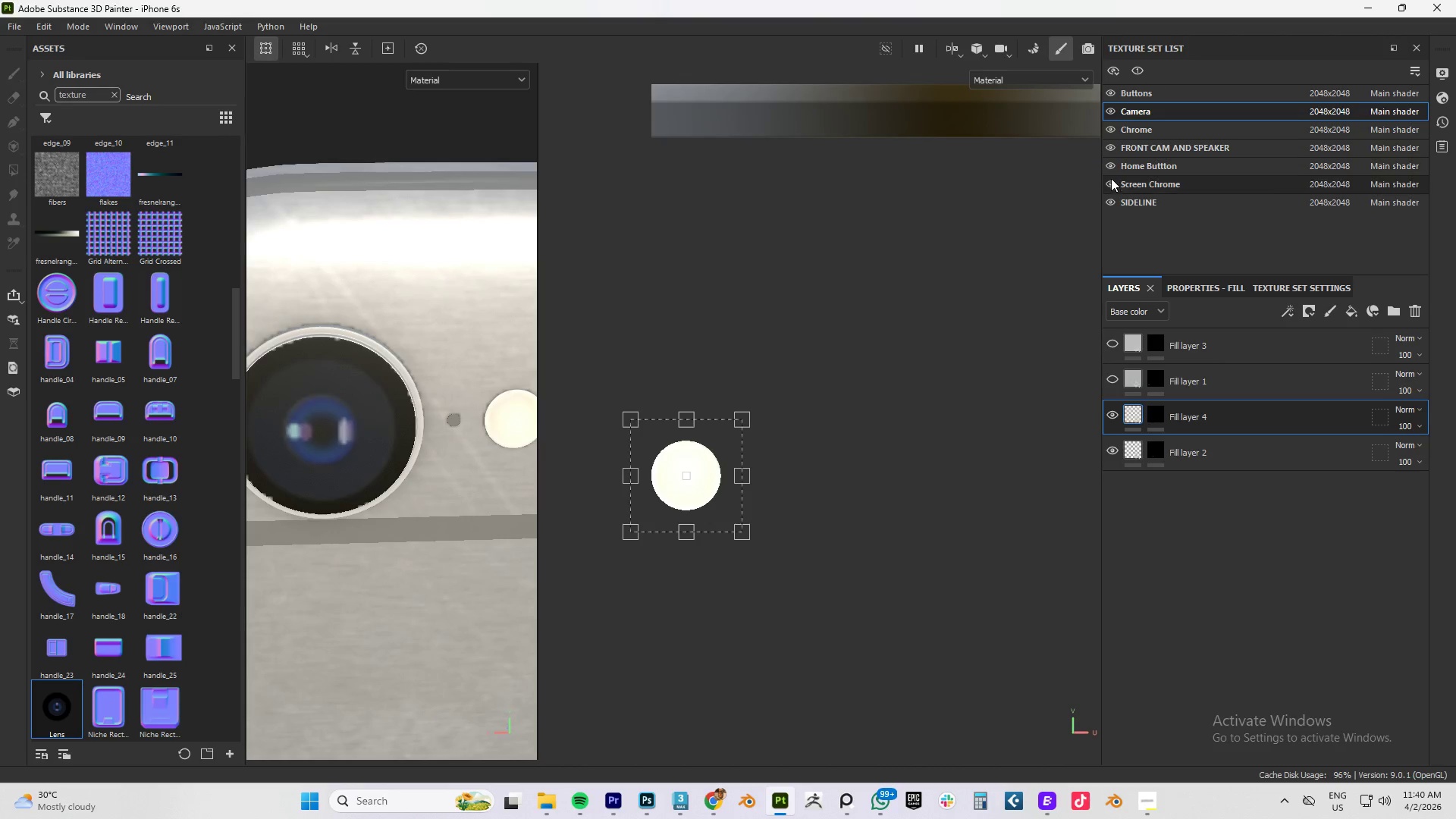 
left_click([1110, 184])
 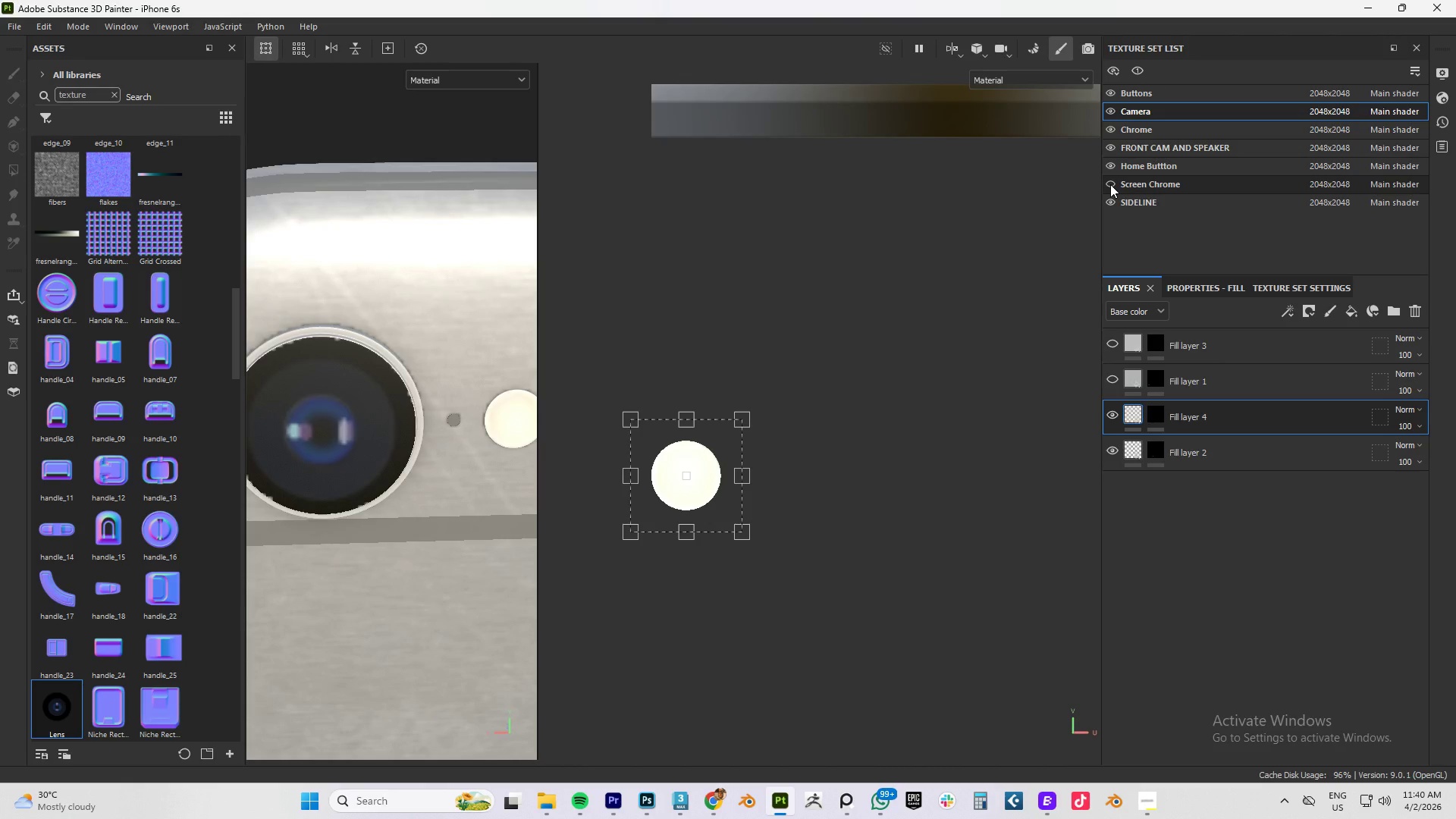 
left_click([1110, 184])
 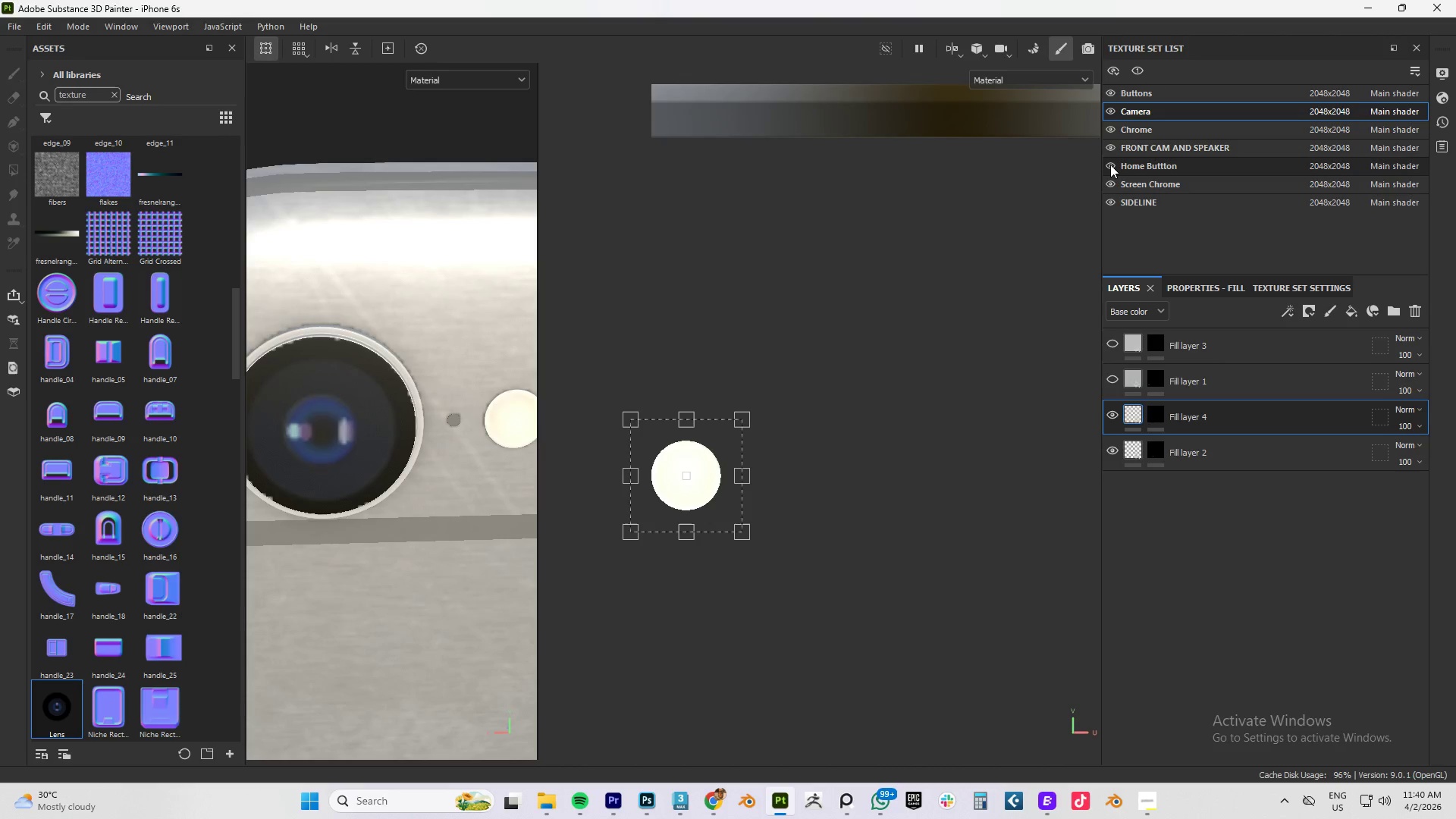 
left_click([1110, 165])
 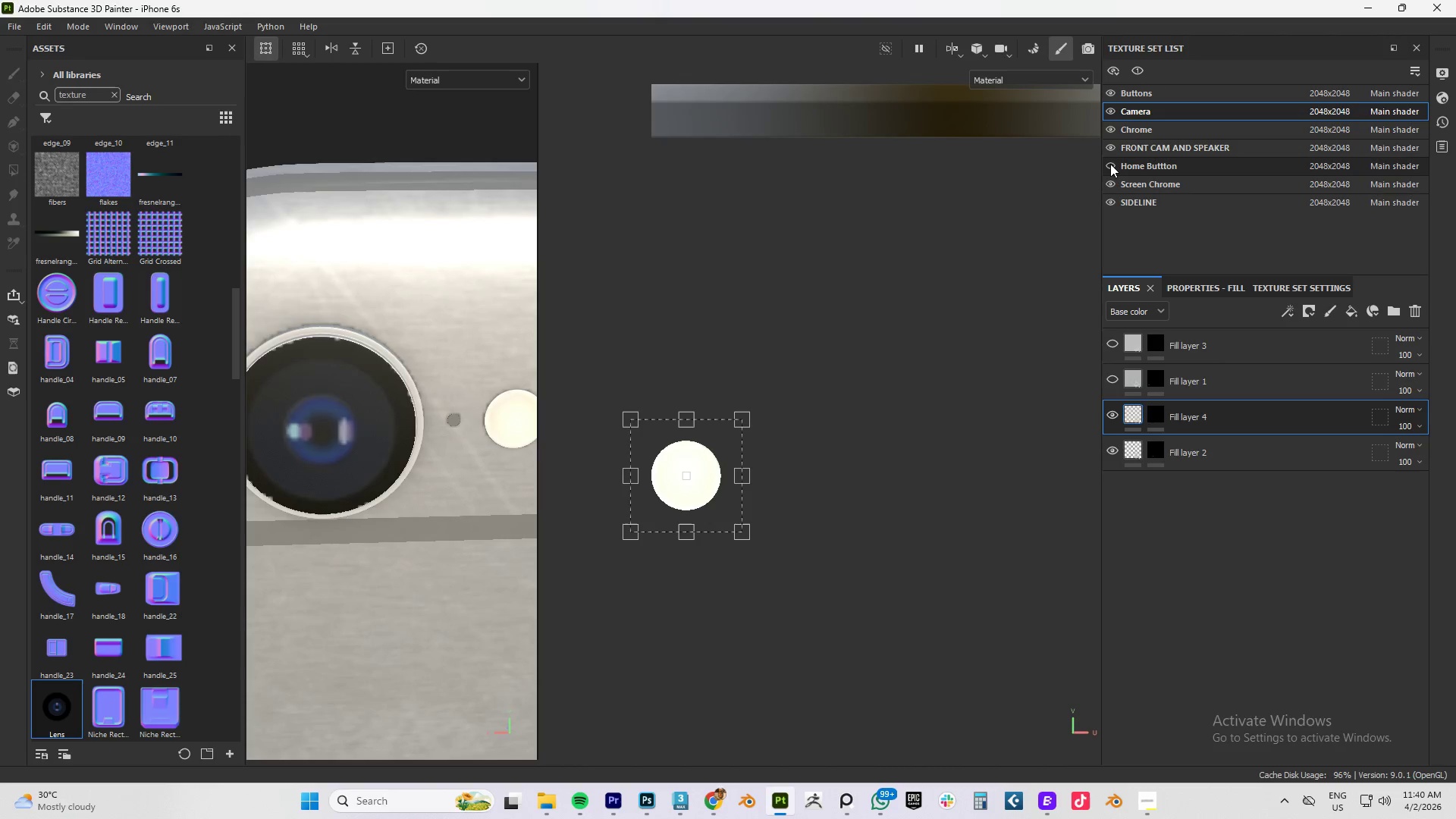 
left_click([1110, 164])
 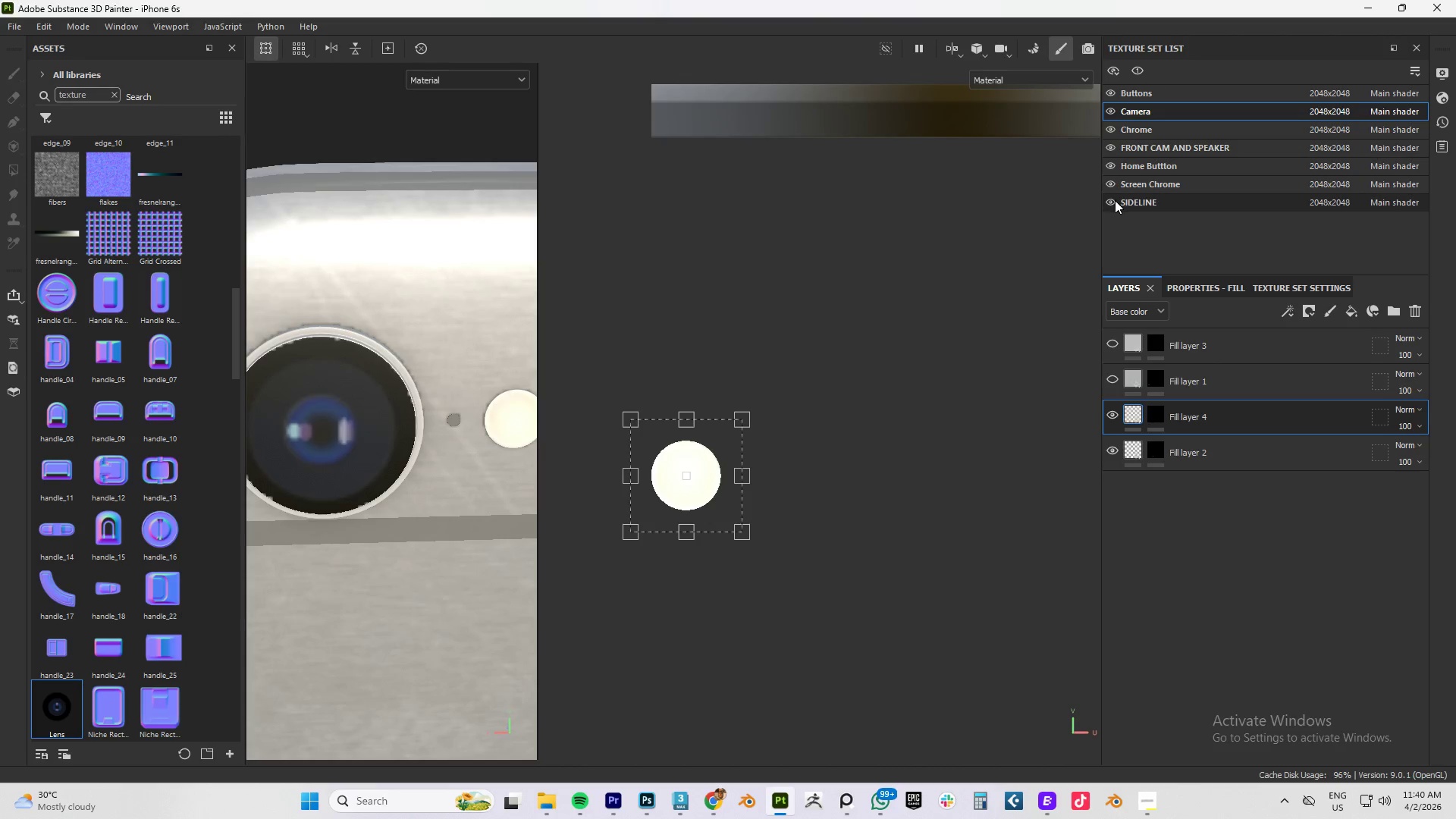 
left_click([1115, 200])
 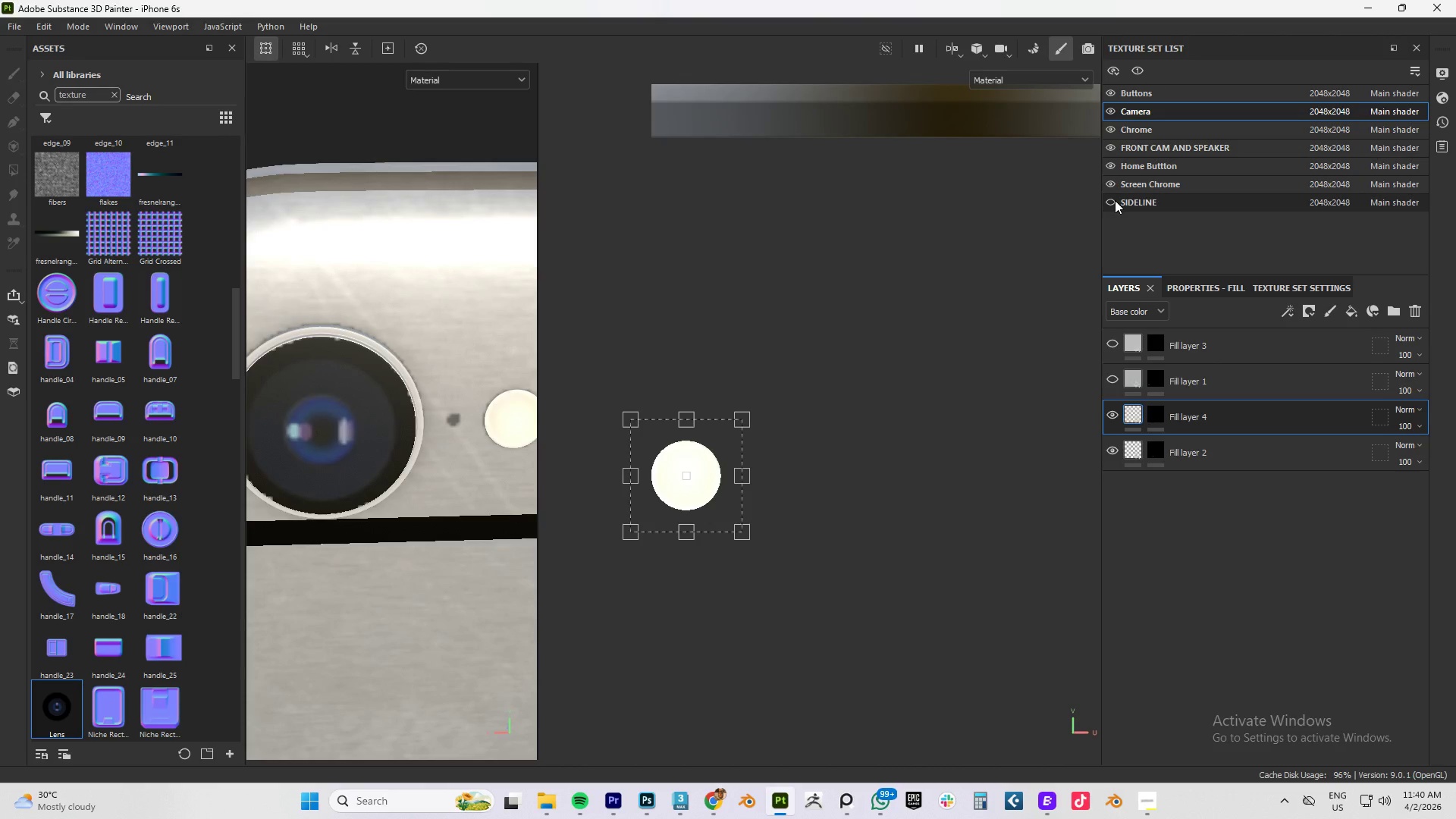 
left_click([1115, 200])
 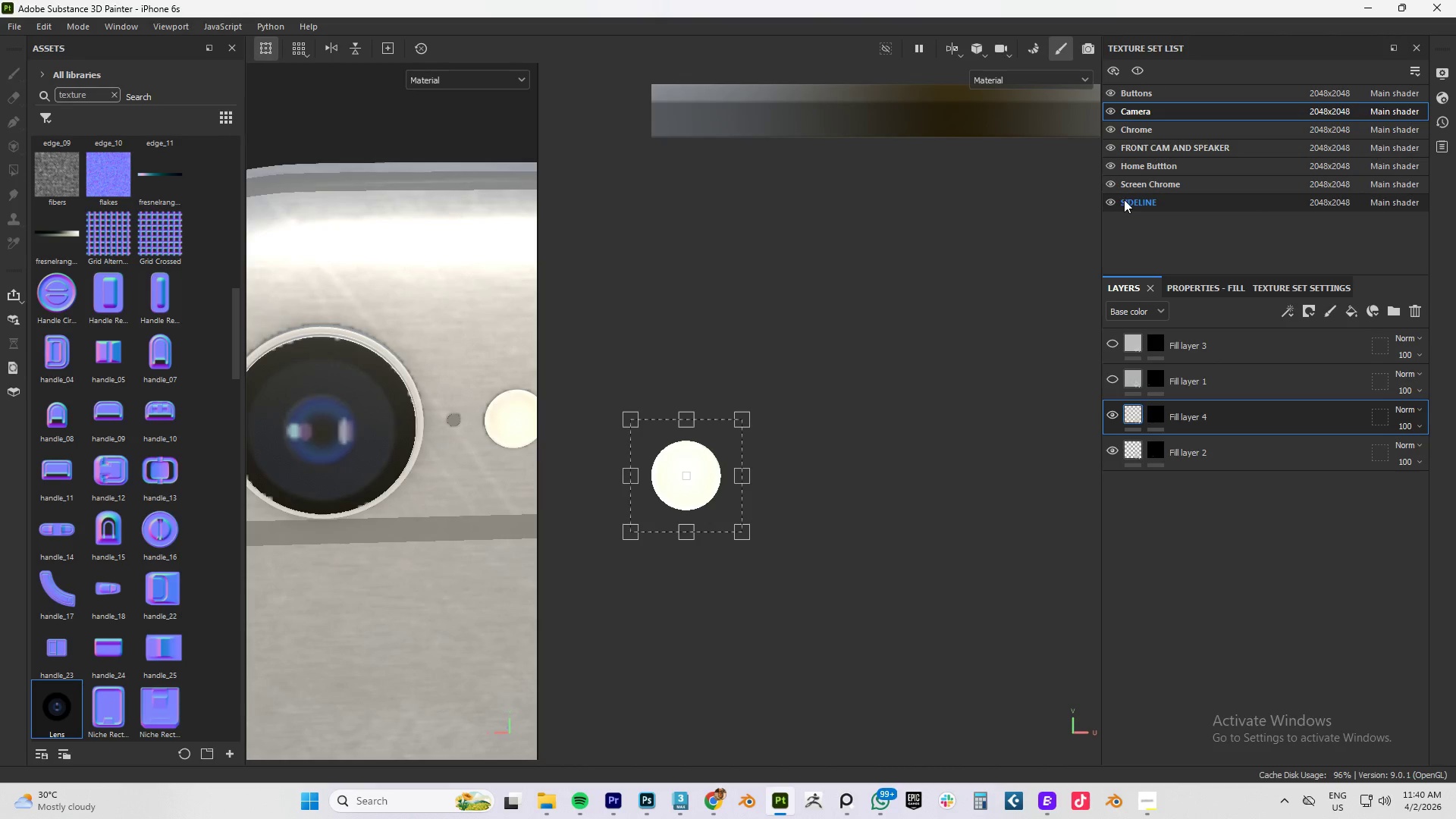 
left_click([1124, 199])
 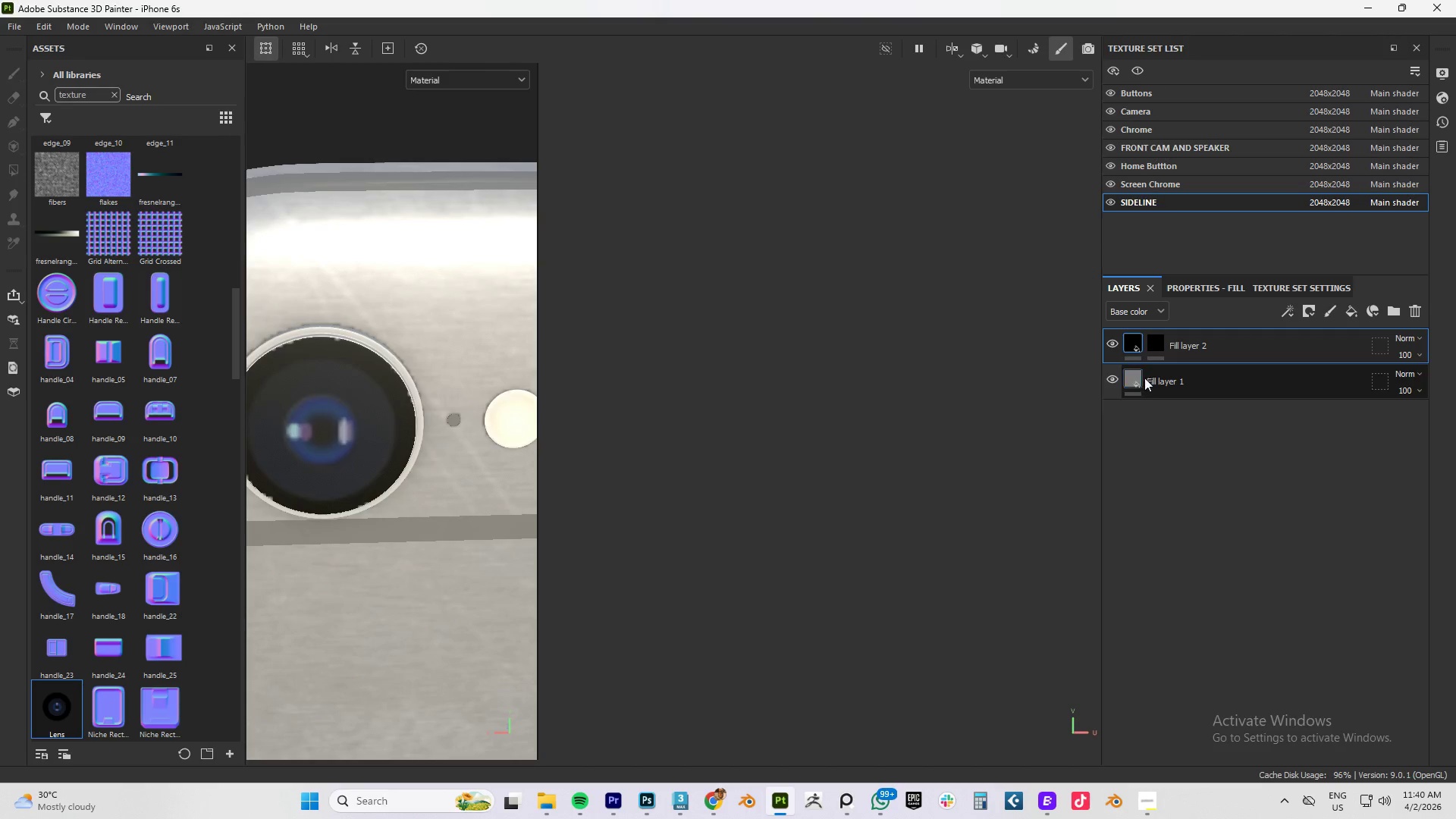 
left_click([1115, 379])
 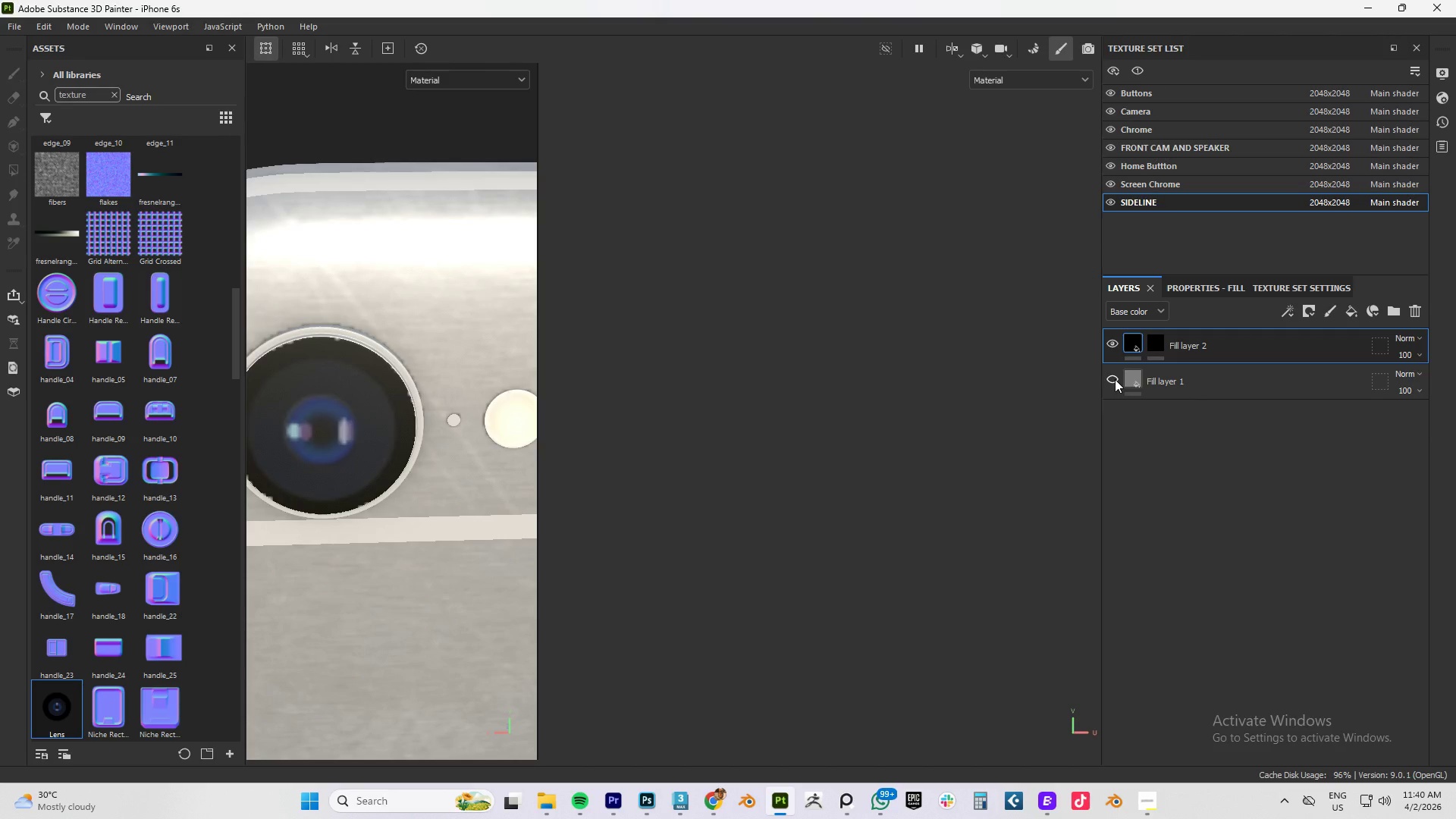 
left_click([1115, 379])
 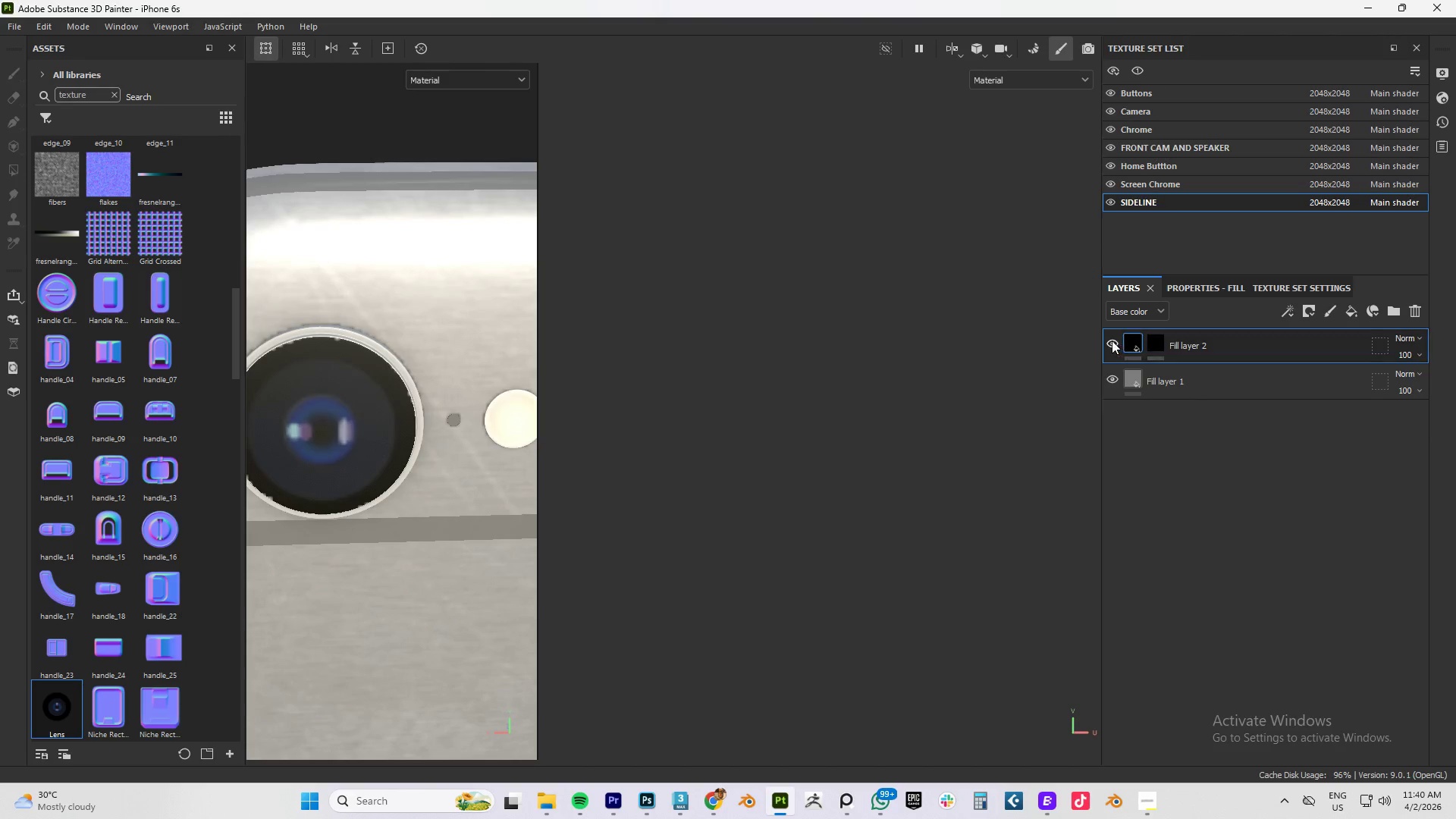 
left_click([1112, 340])
 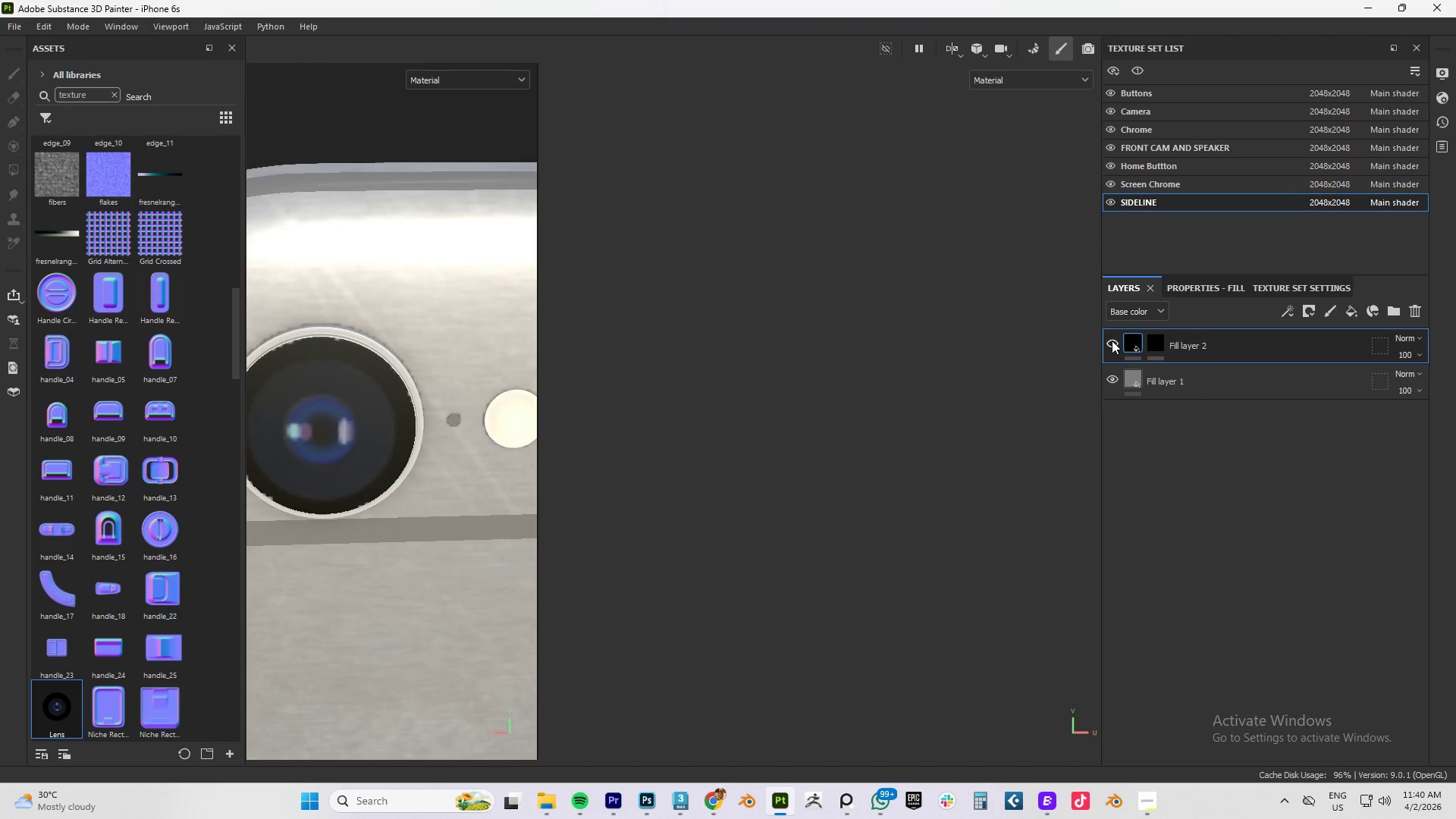 
left_click([1112, 340])
 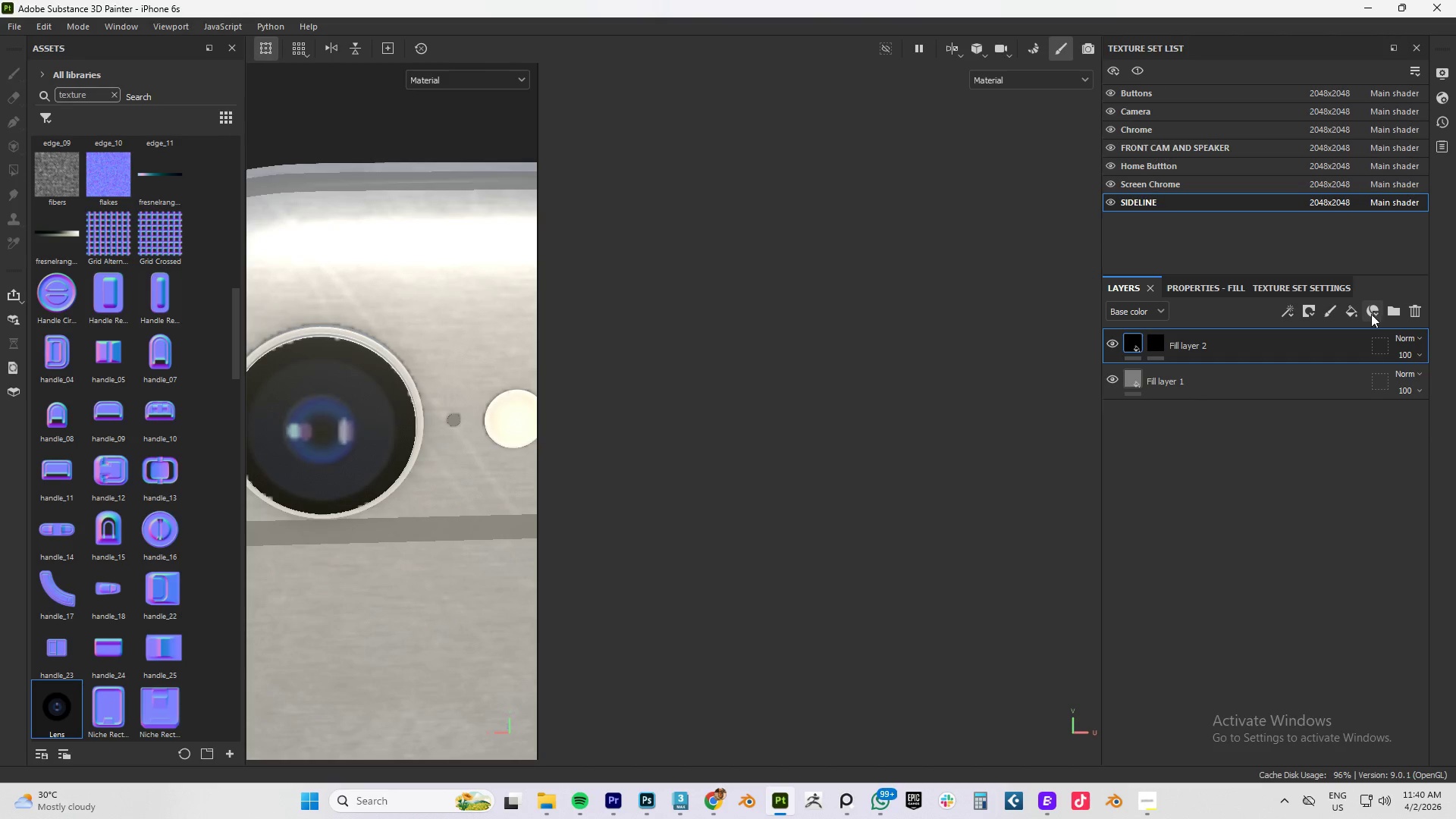 
left_click([1353, 314])
 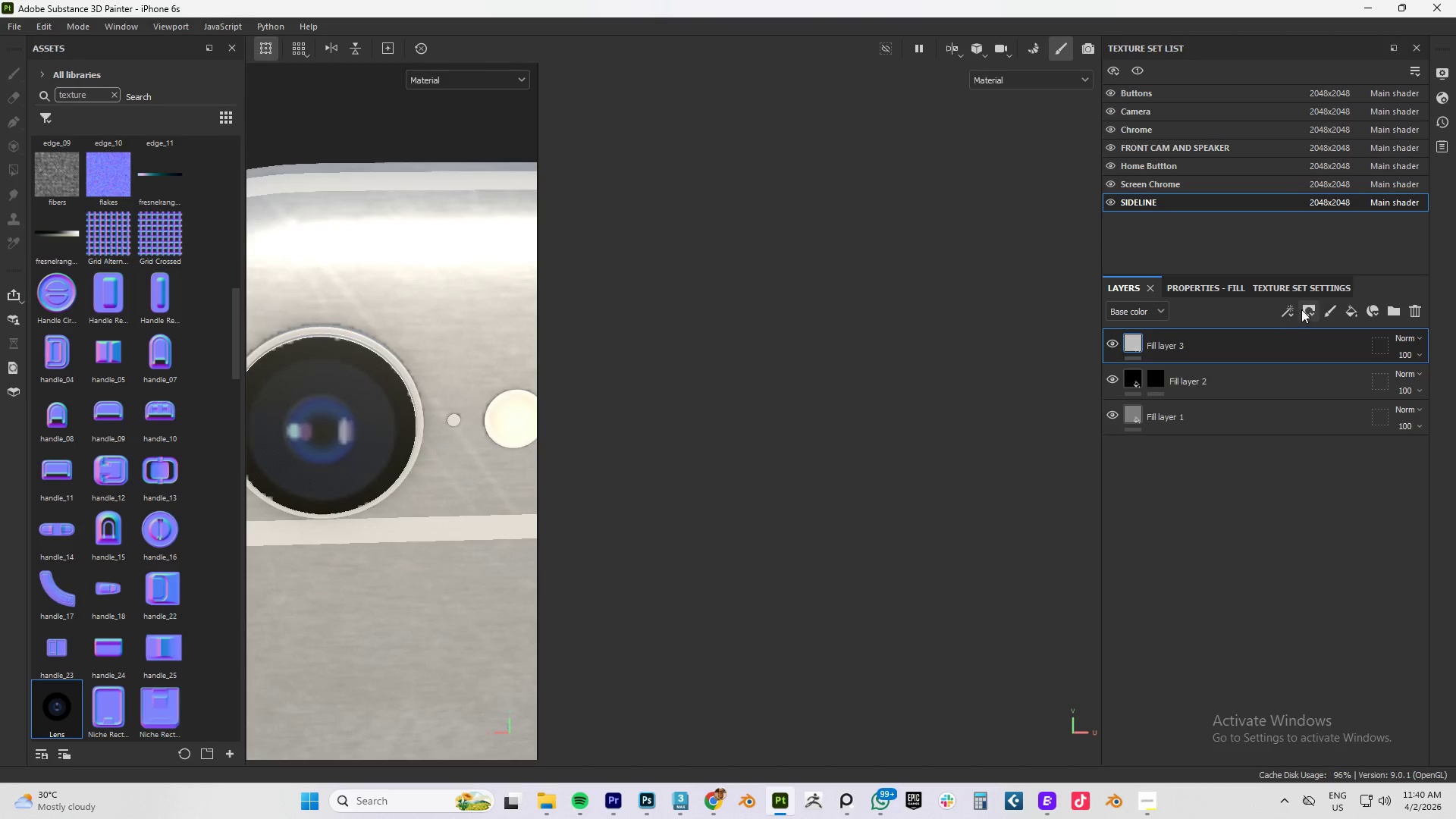 
left_click([1304, 311])
 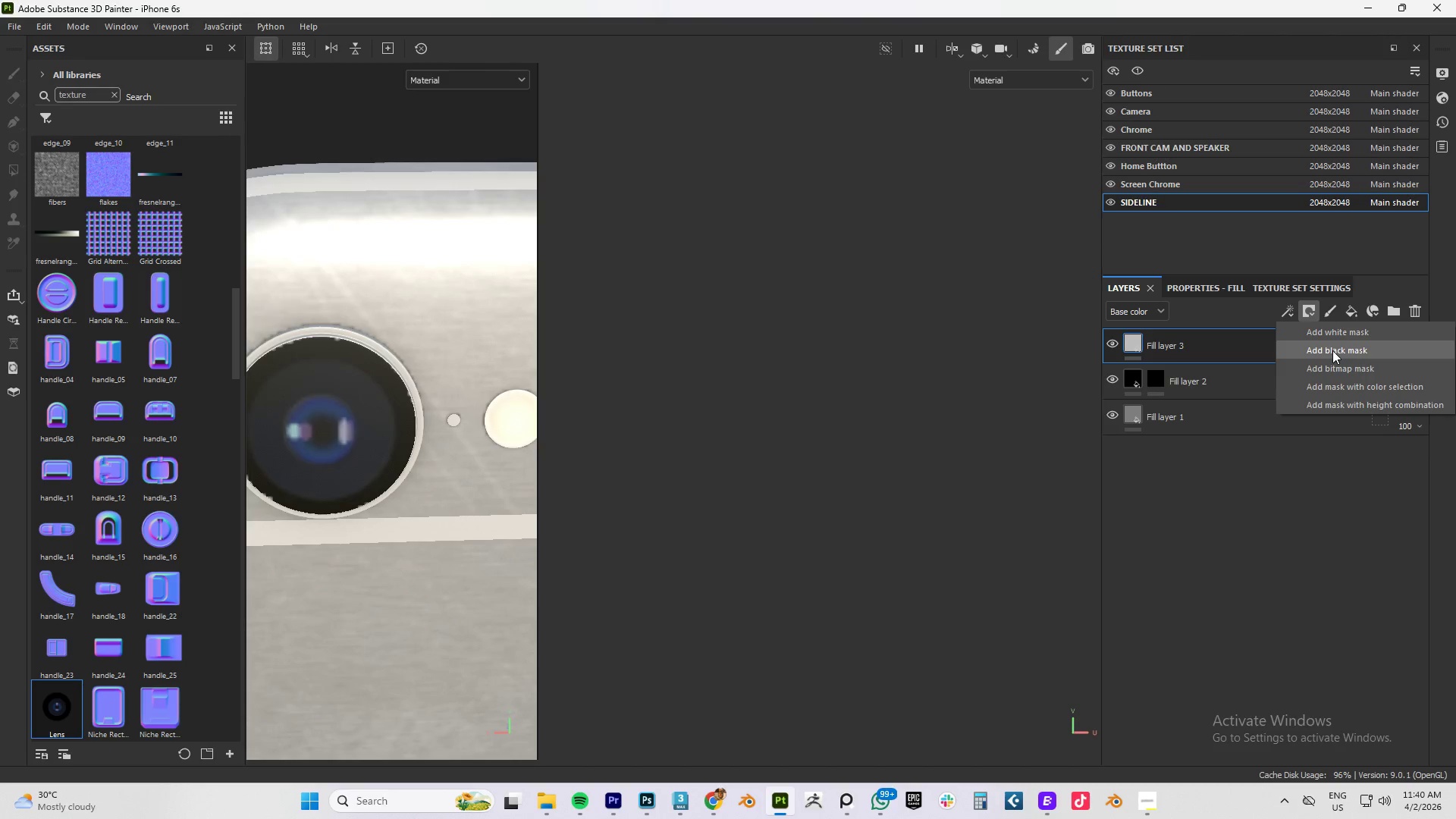 
left_click([1332, 350])
 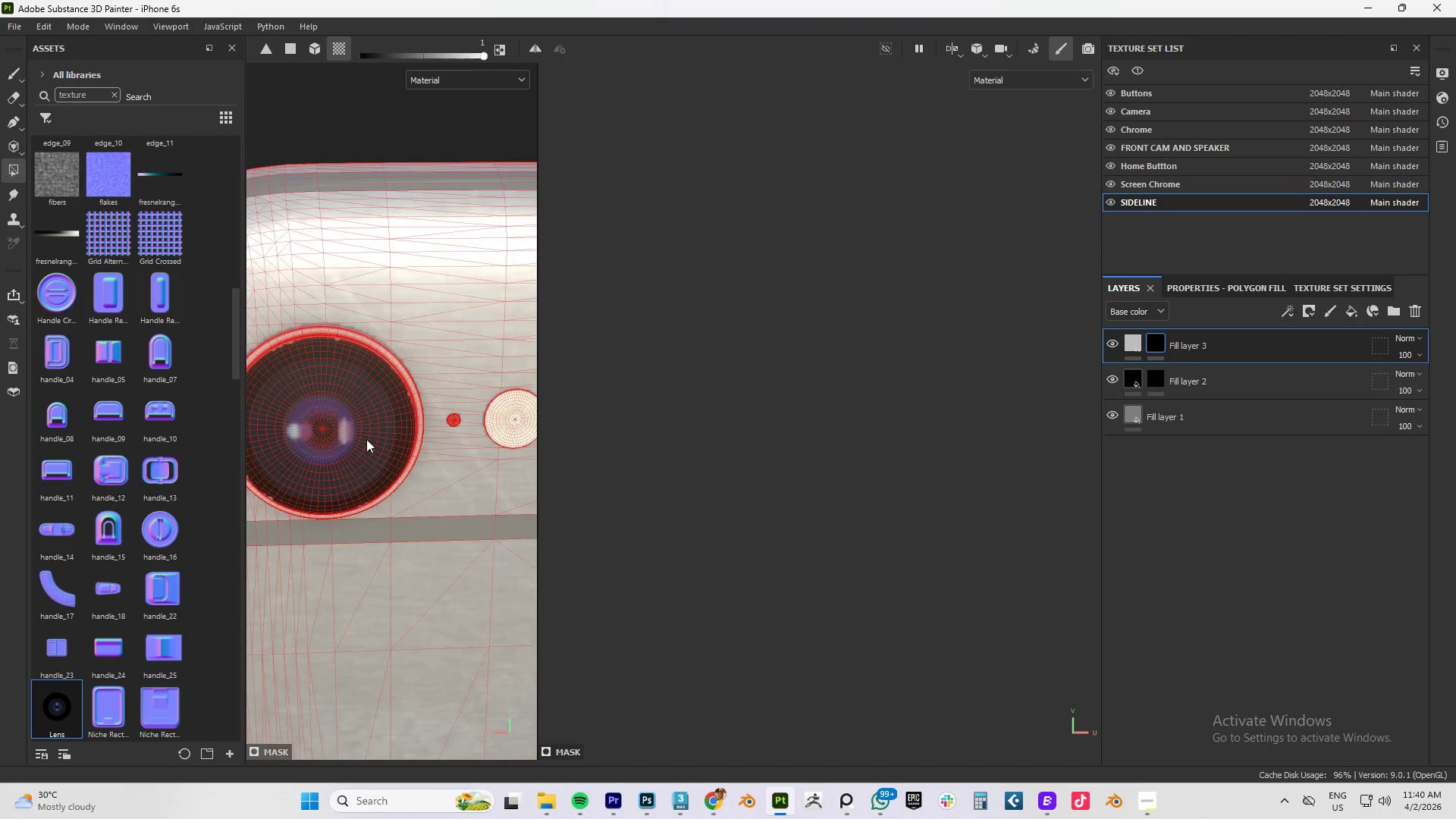 
left_click([394, 383])
 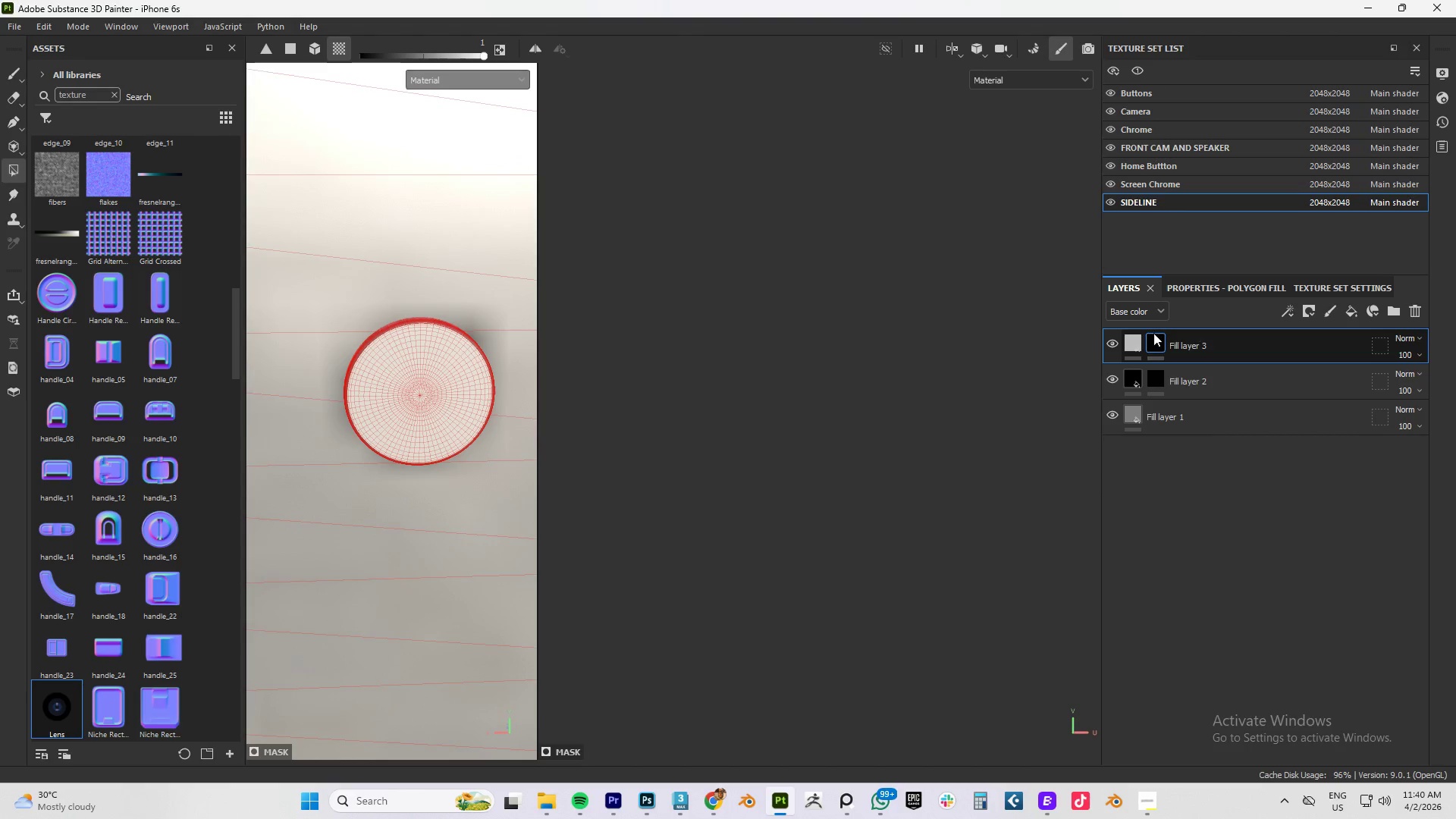 
scroll: coordinate [449, 428], scroll_direction: up, amount: 24.0
 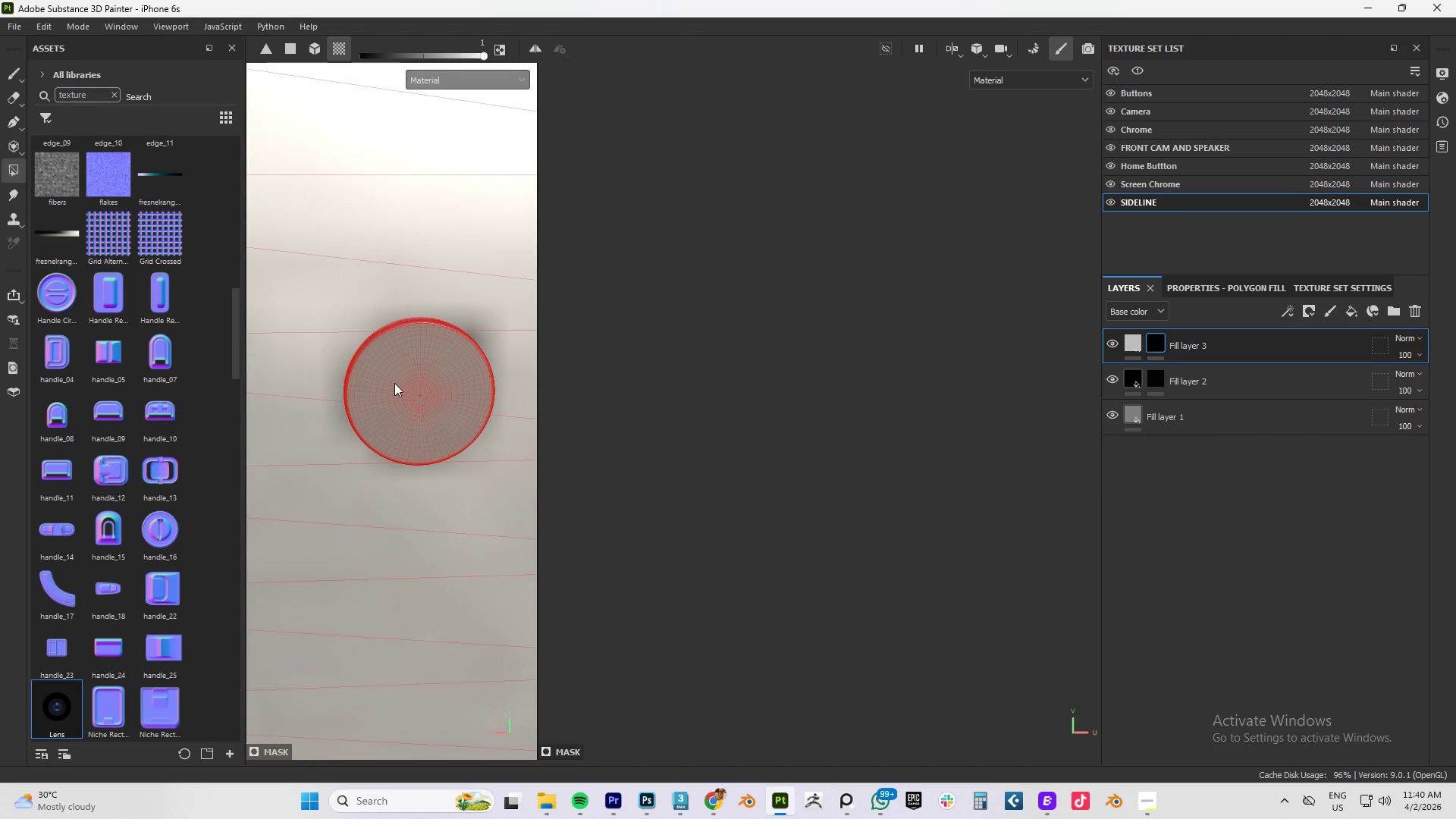 
left_click([1125, 338])
 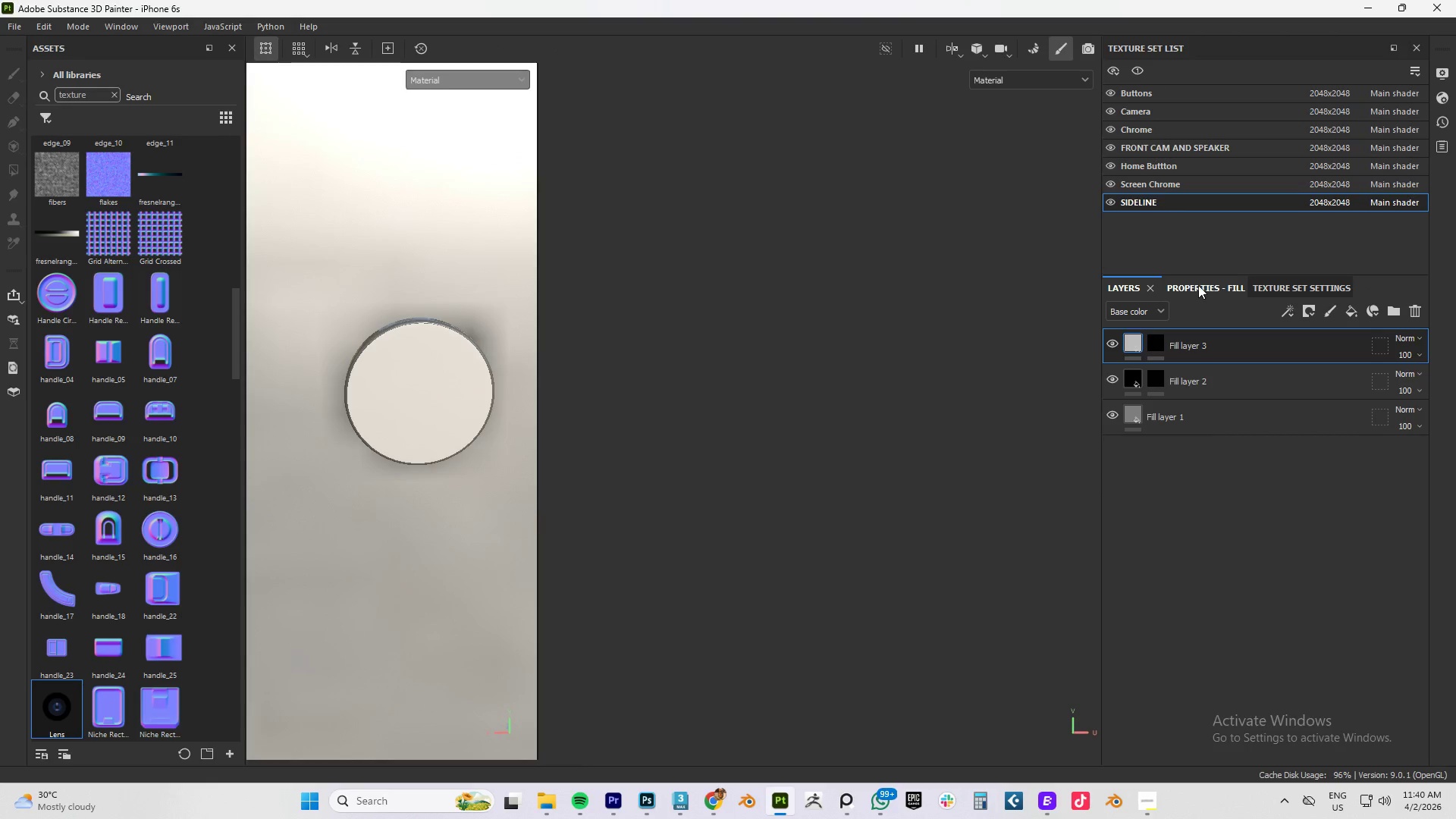 
left_click([1198, 285])
 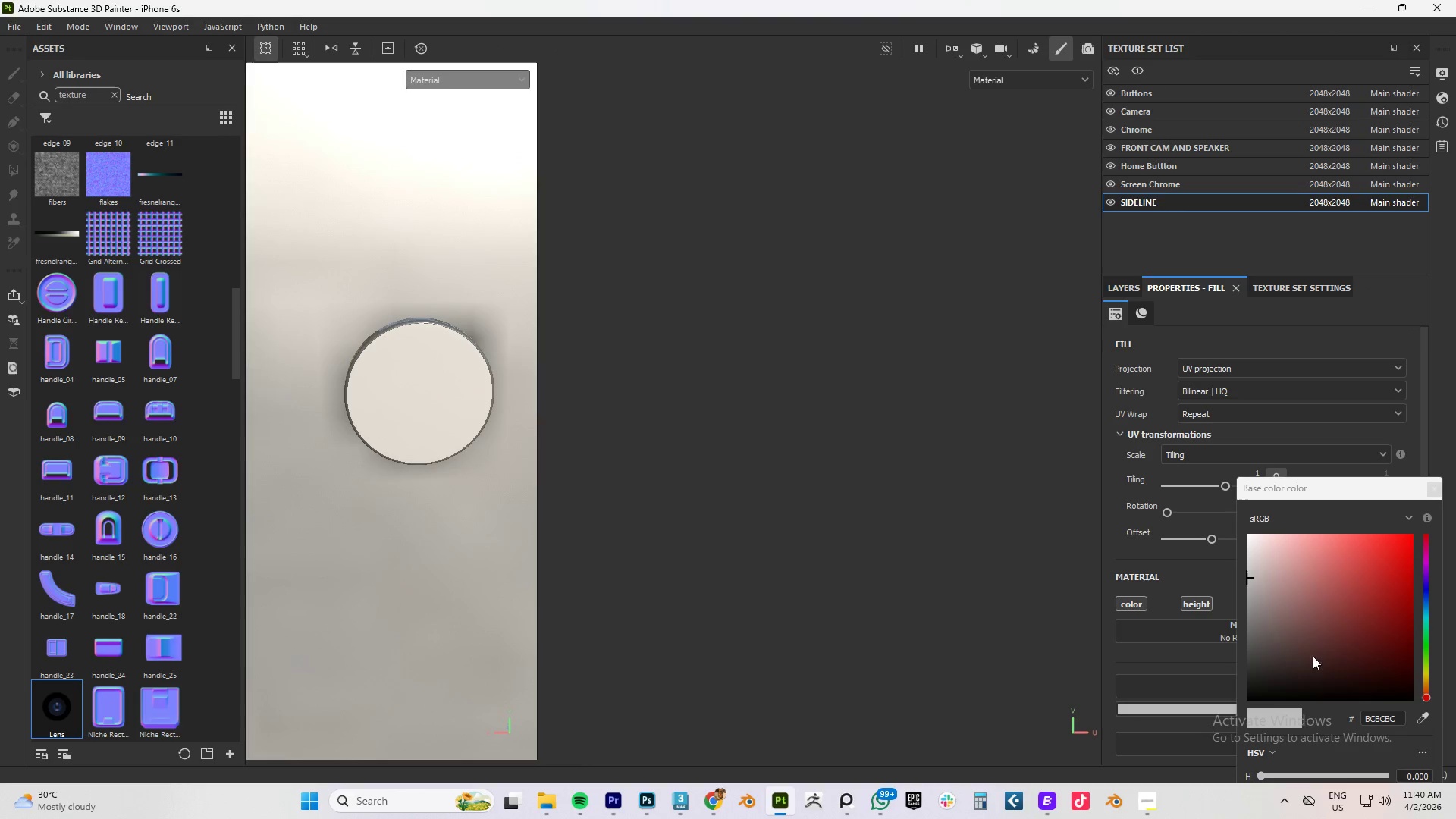 
left_click_drag(start_coordinate=[1279, 686], to_coordinate=[1213, 718])
 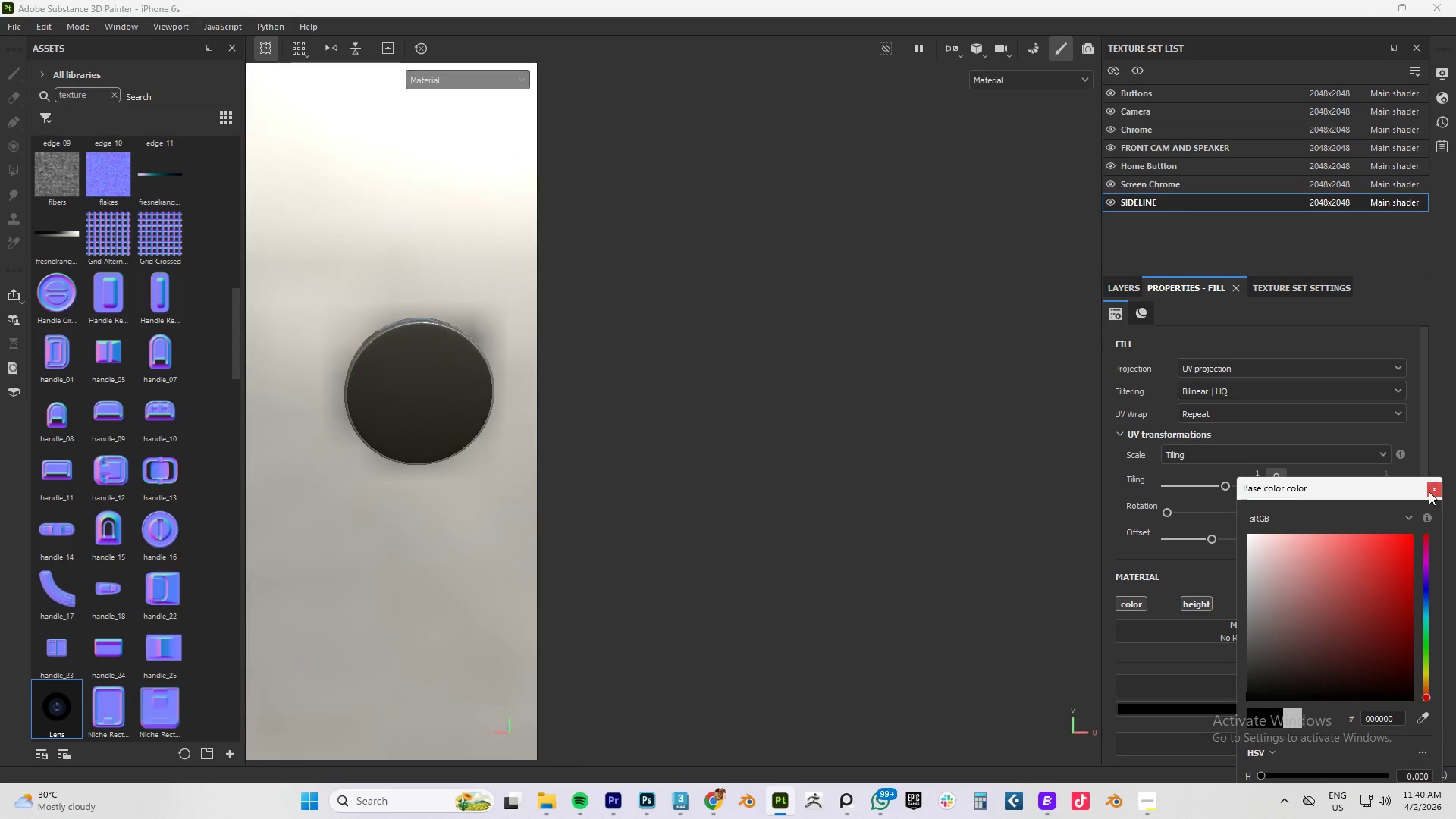 
left_click([1429, 491])
 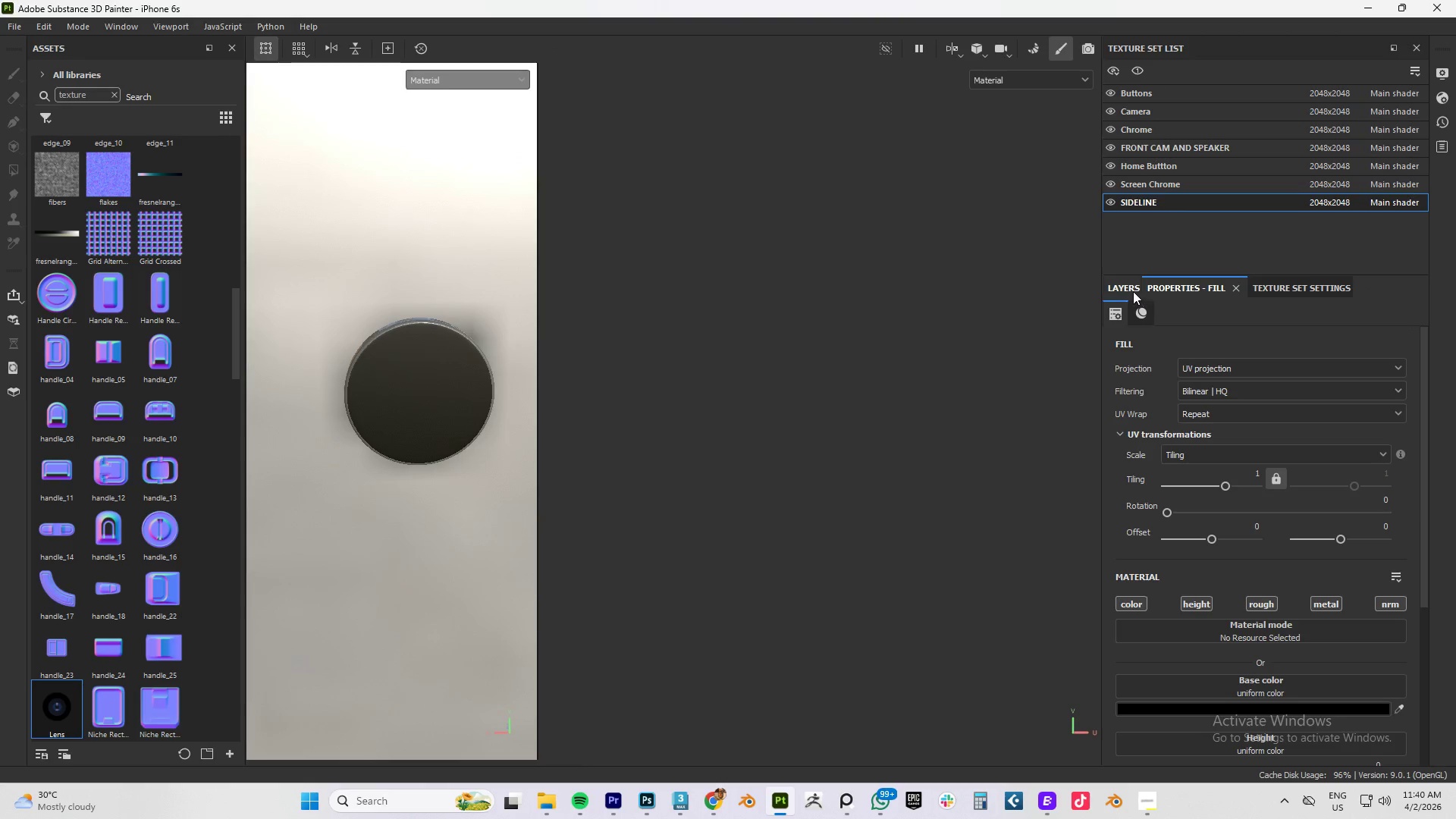 
left_click([1128, 289])
 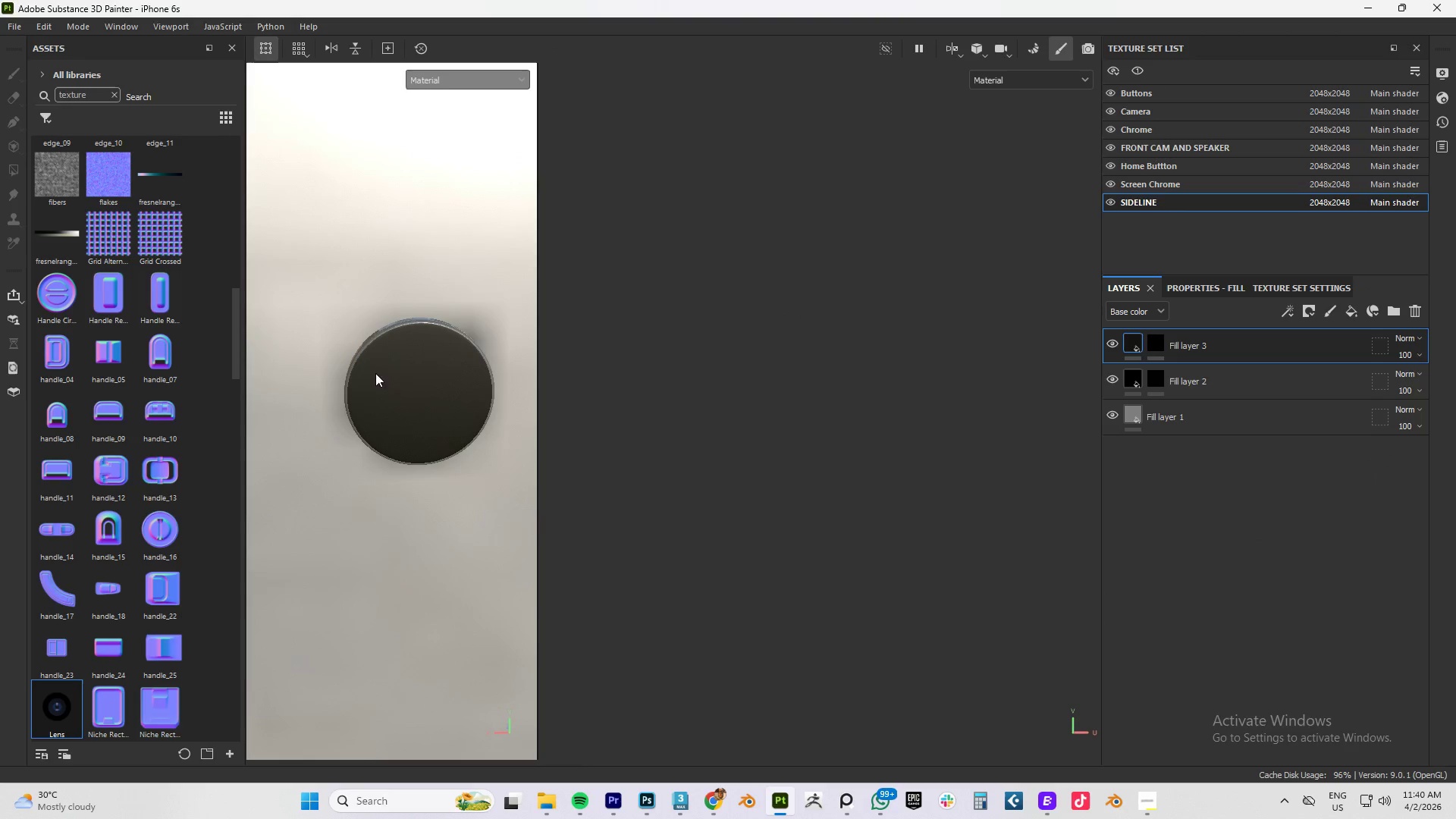 
hold_key(key=AltLeft, duration=0.64)
left_click_drag(start_coordinate=[356, 359], to_coordinate=[449, 375])
 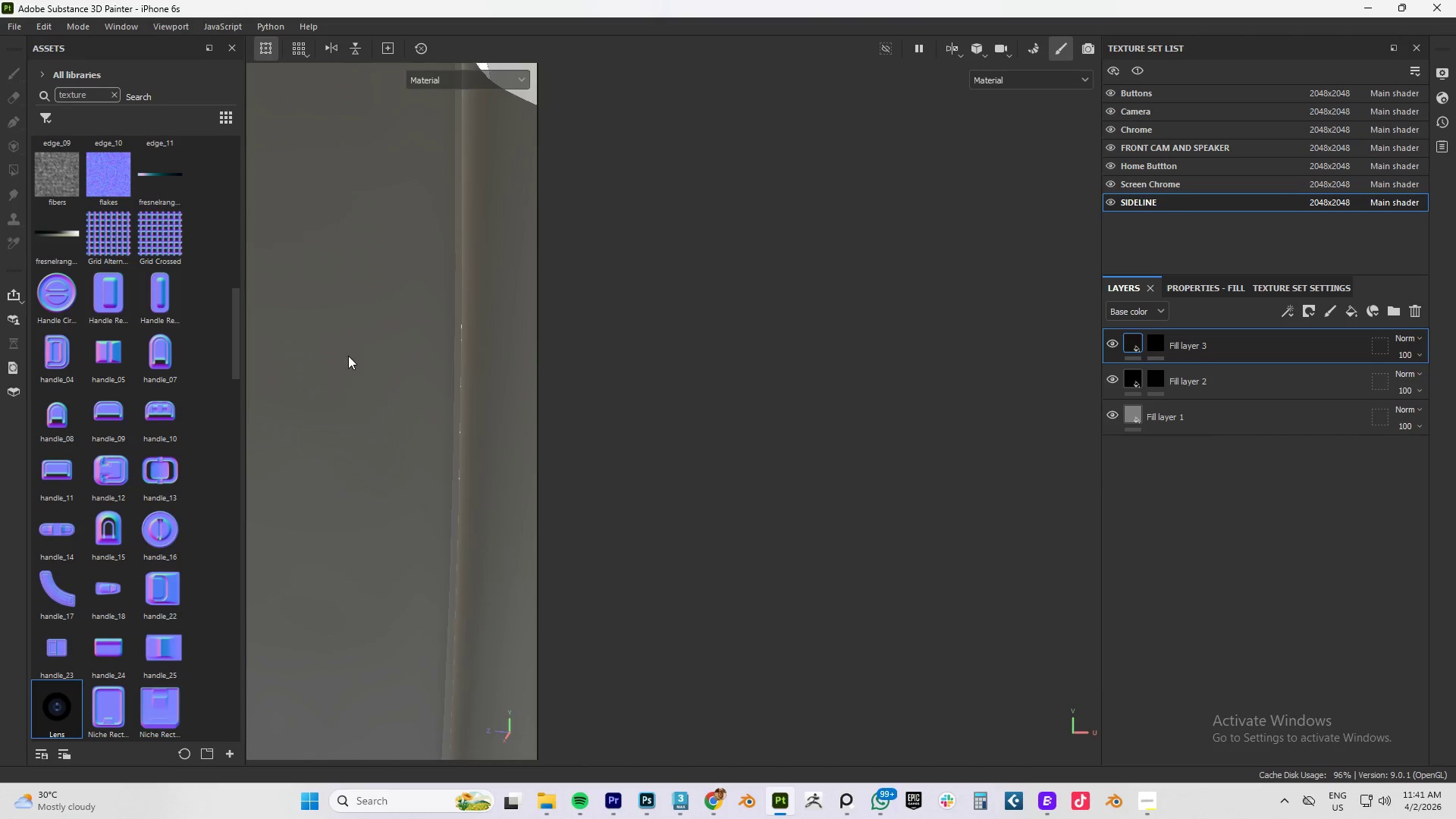 
hold_key(key=AltLeft, duration=1.06)
left_click_drag(start_coordinate=[372, 353], to_coordinate=[295, 375])
 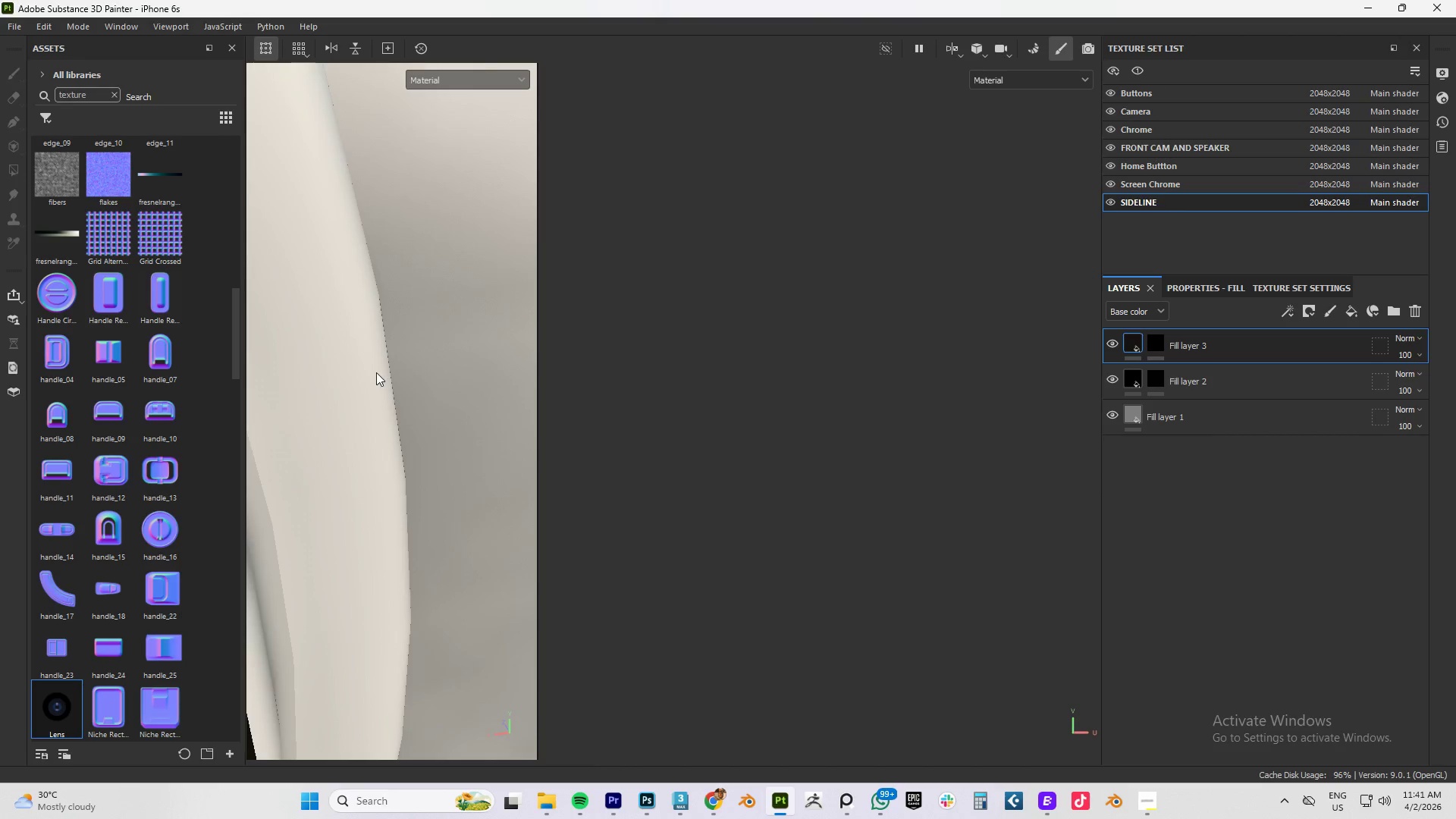 
hold_key(key=AltLeft, duration=1.05)
 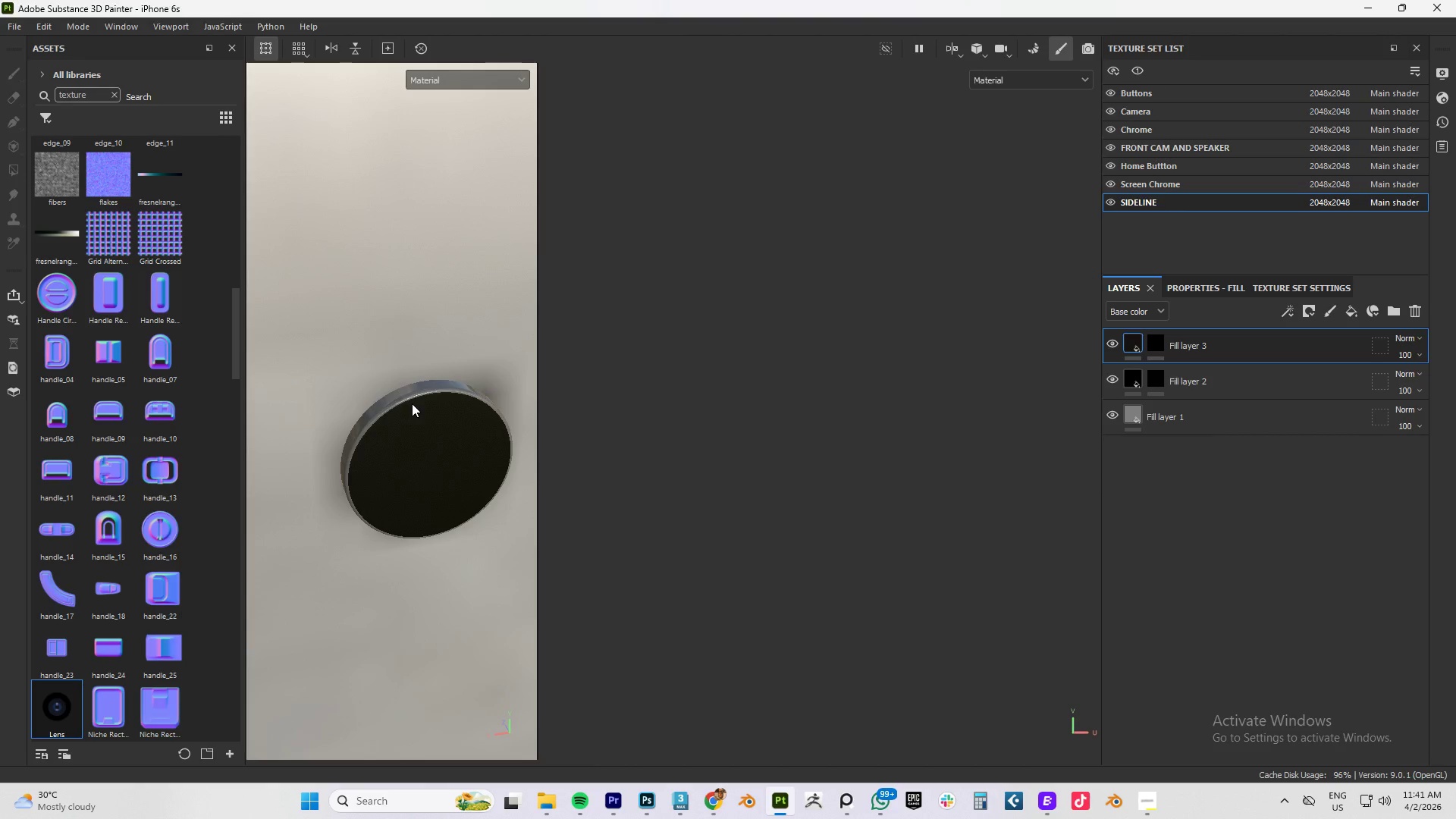 
hold_key(key=AltLeft, duration=12.03)
left_click([1153, 344])
 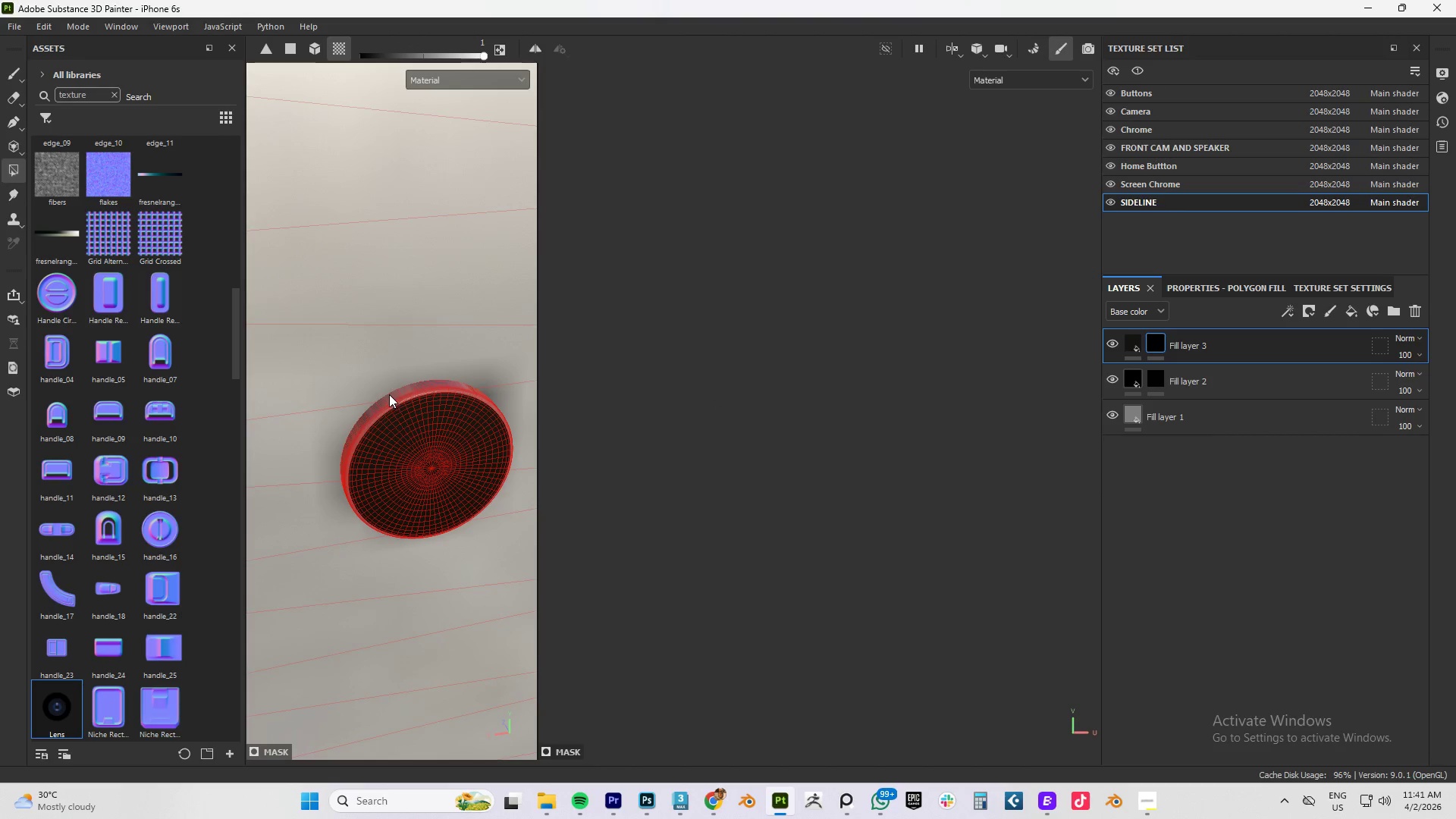 
left_click([394, 398])
 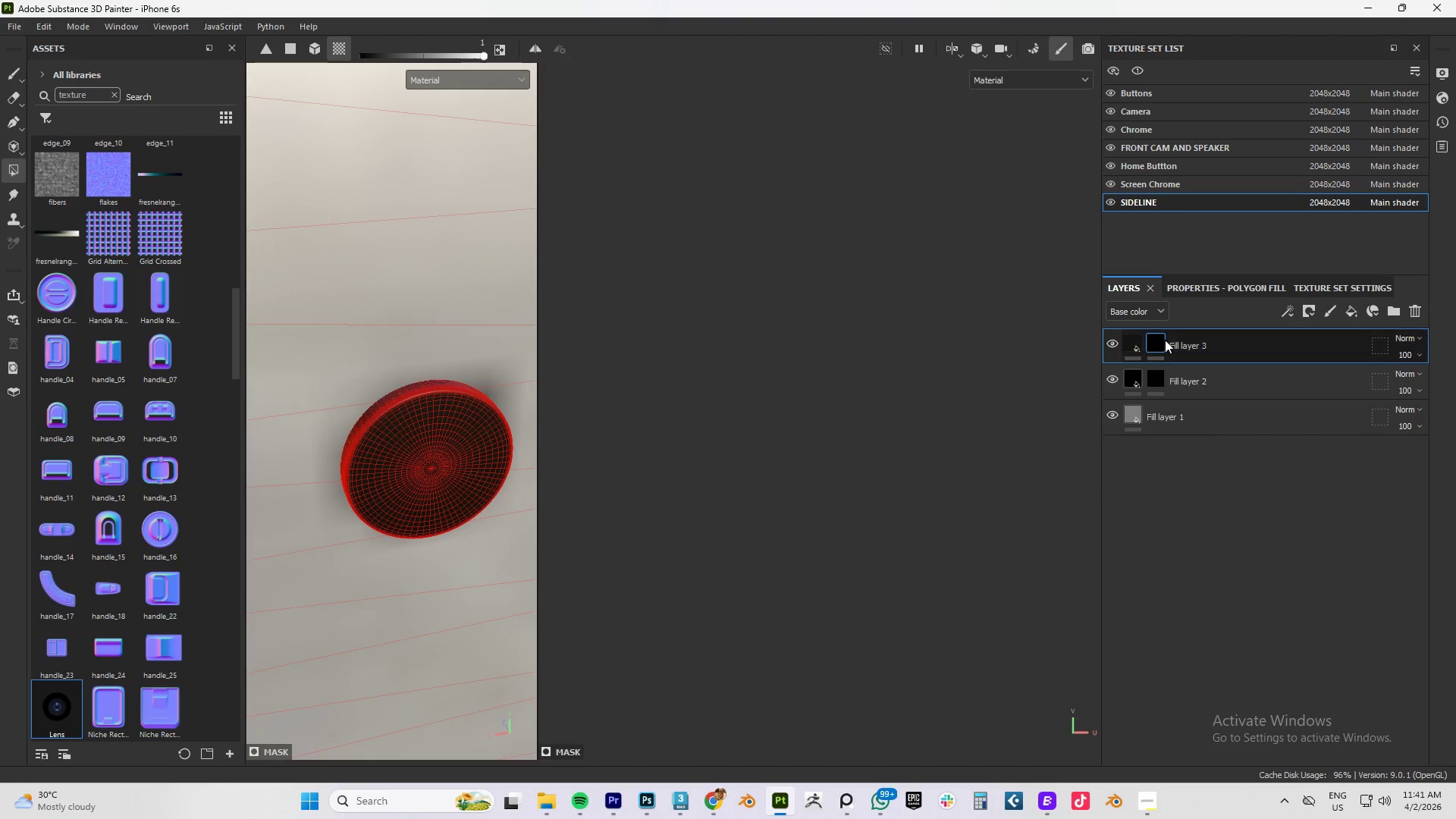 
left_click([1133, 341])
 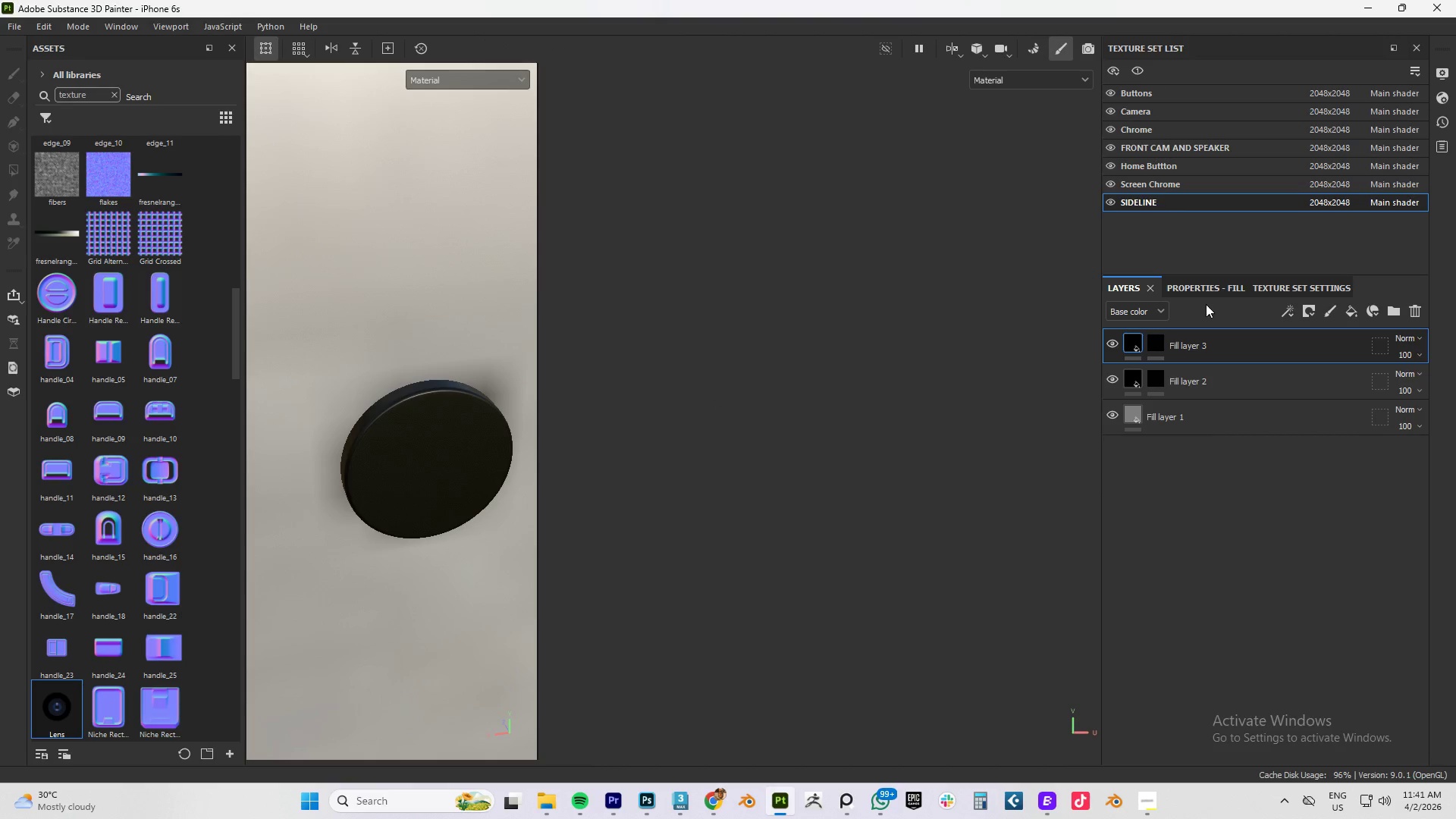 
left_click([1208, 291])
 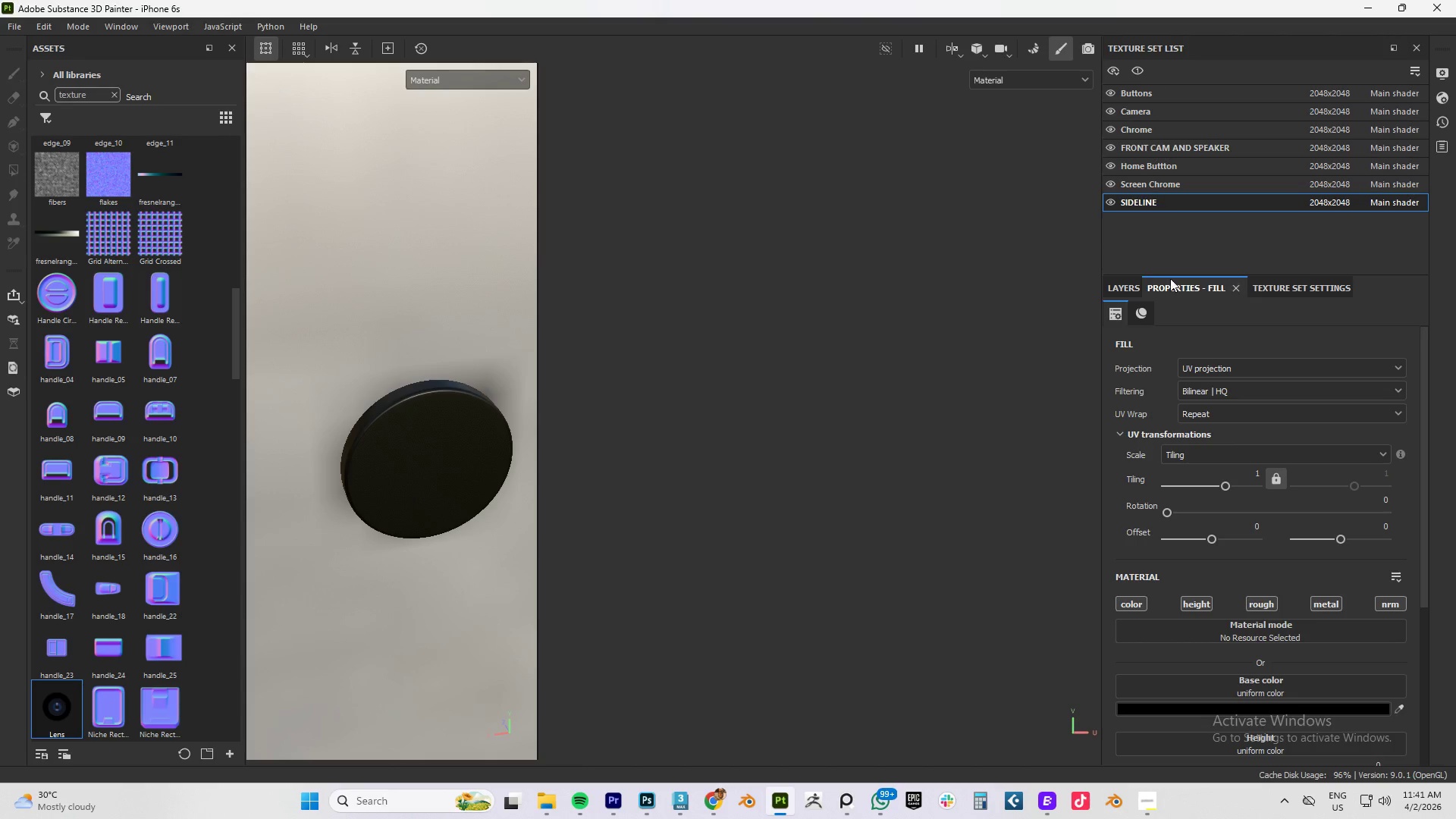 
scroll: coordinate [1152, 359], scroll_direction: down, amount: 9.0
 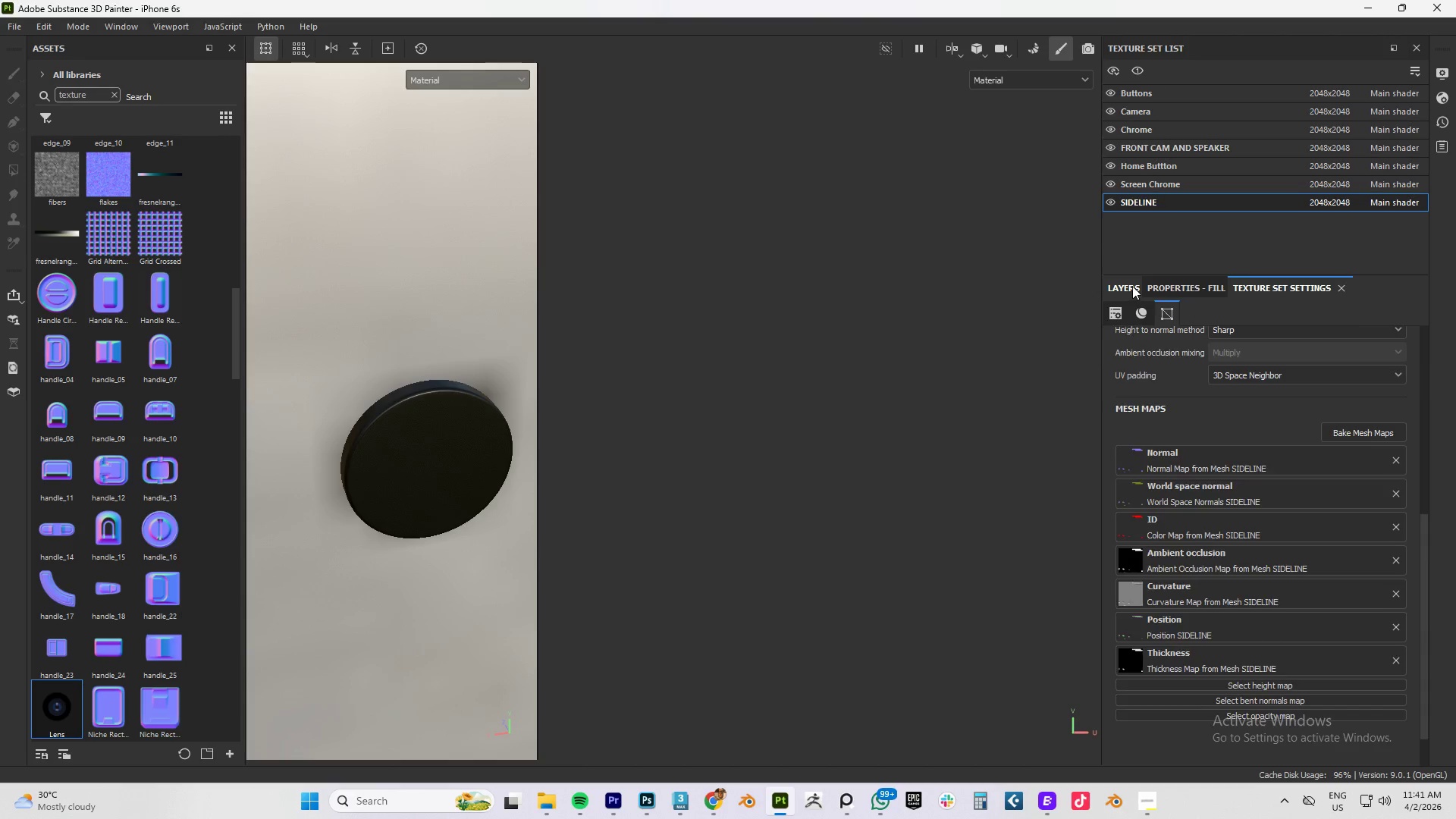 
left_click([1132, 286])
 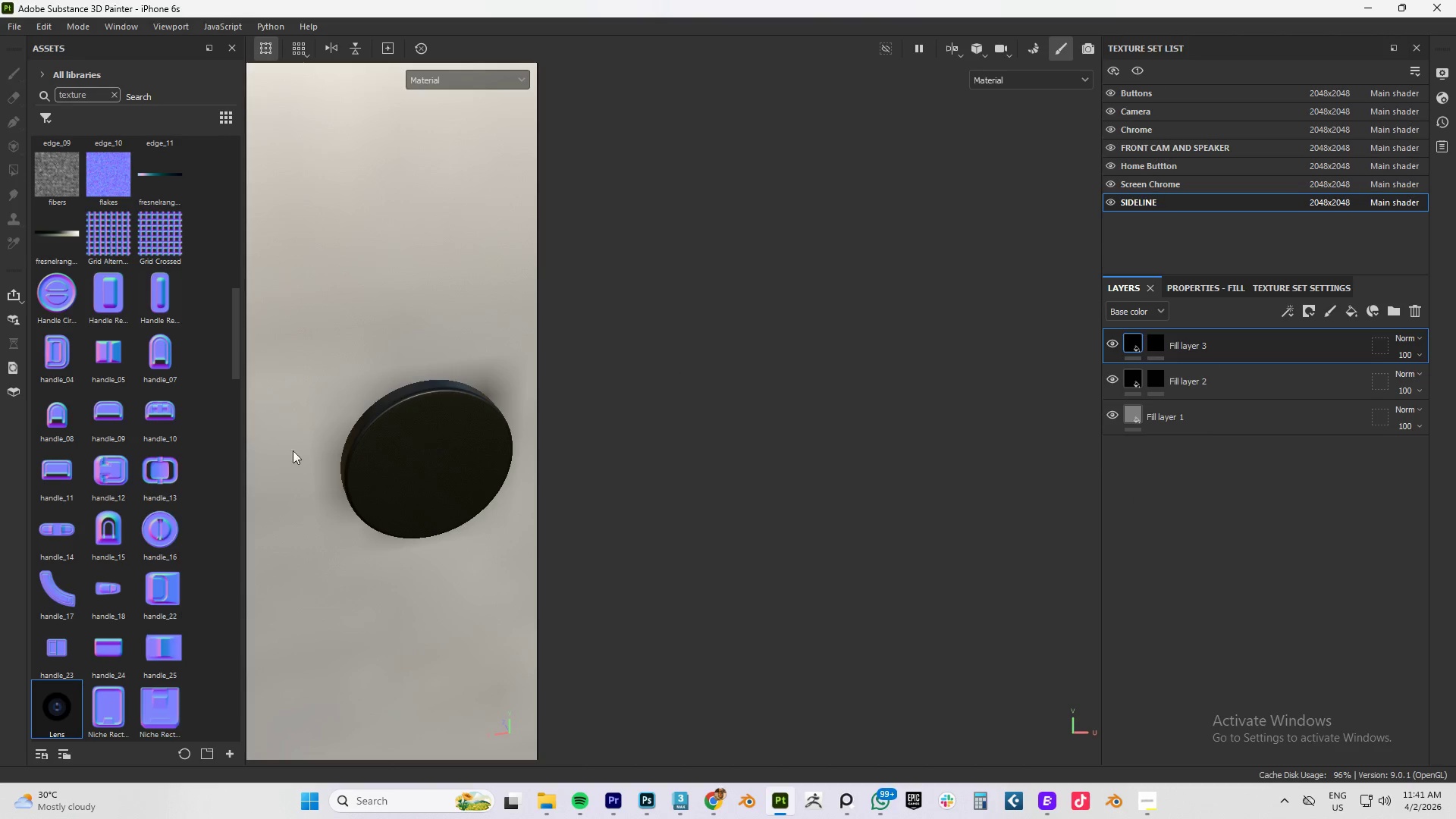 
scroll: coordinate [327, 420], scroll_direction: down, amount: 40.0
 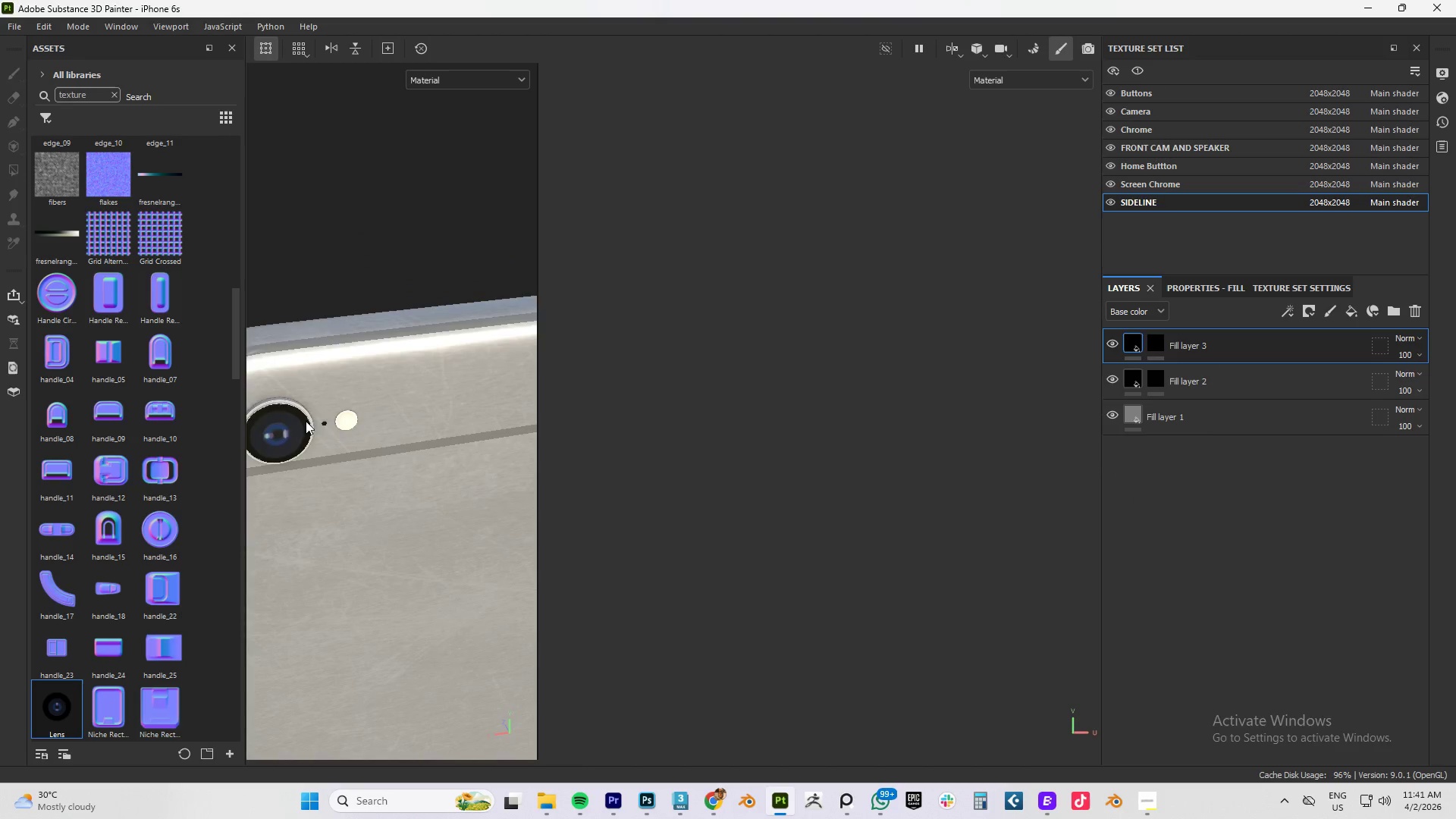 
hold_key(key=AltLeft, duration=0.98)
 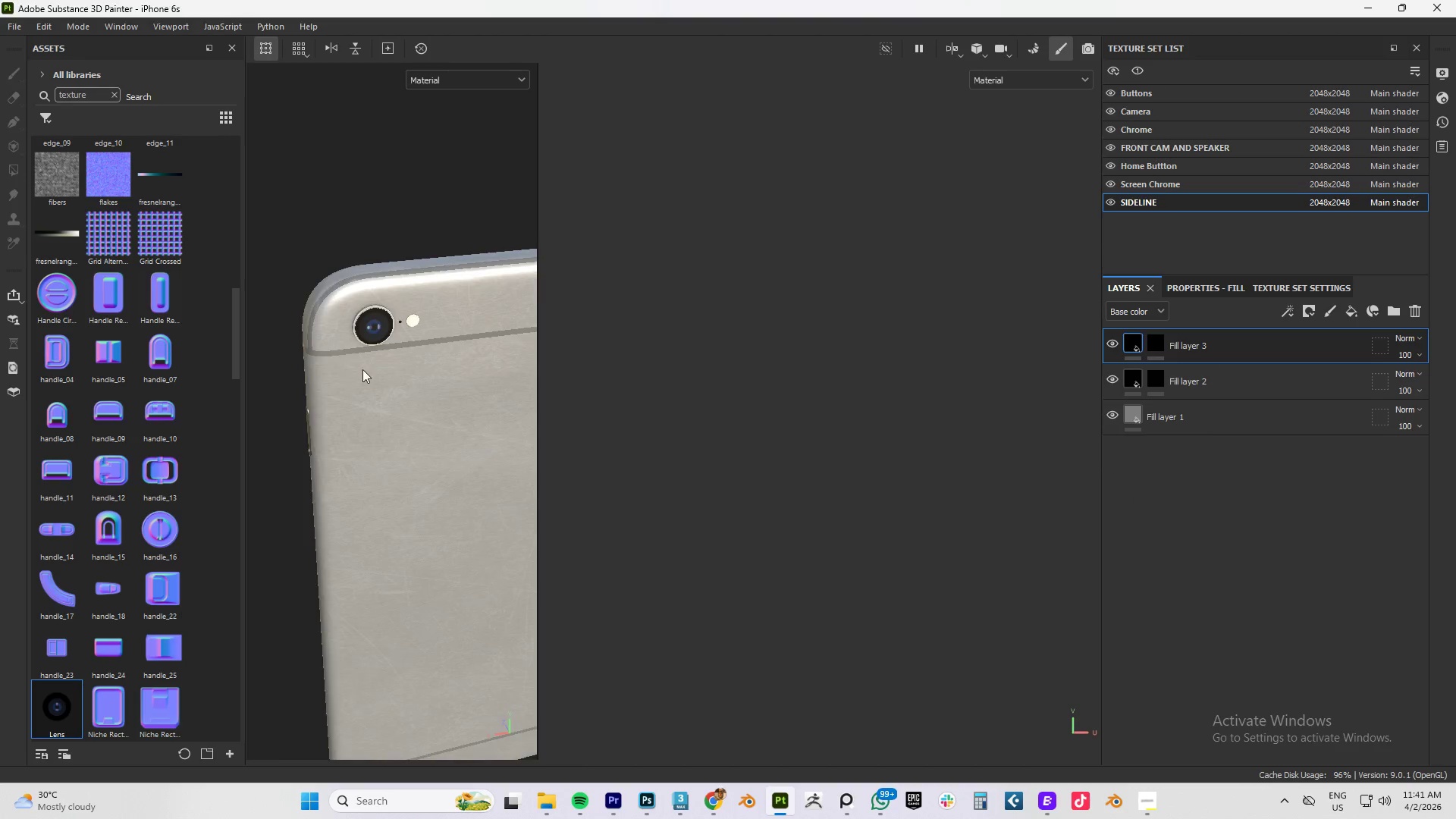 
scroll: coordinate [306, 421], scroll_direction: down, amount: 6.0
 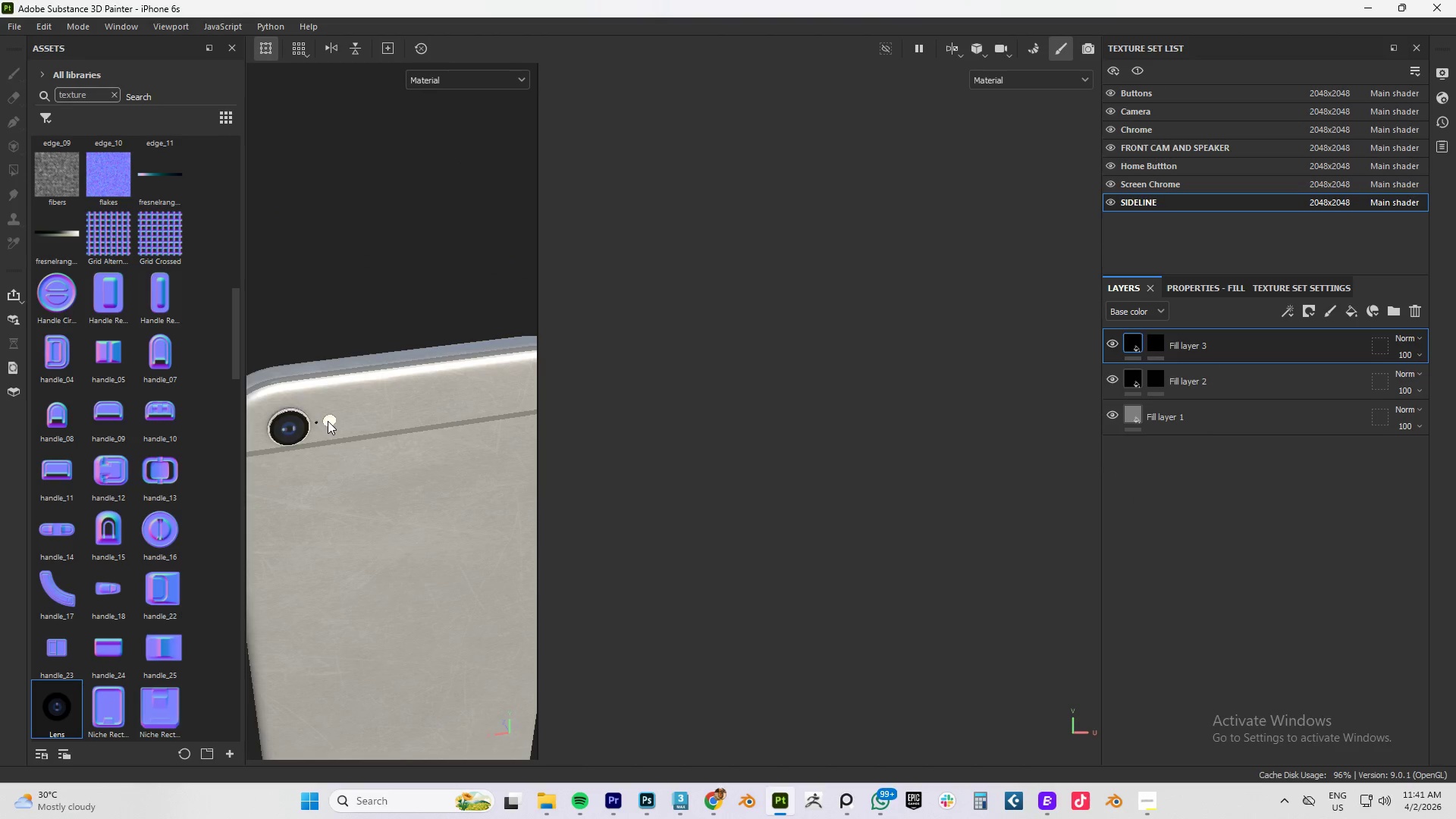 
hold_key(key=AltLeft, duration=1.5)
left_click_drag(start_coordinate=[367, 370], to_coordinate=[426, 316])
 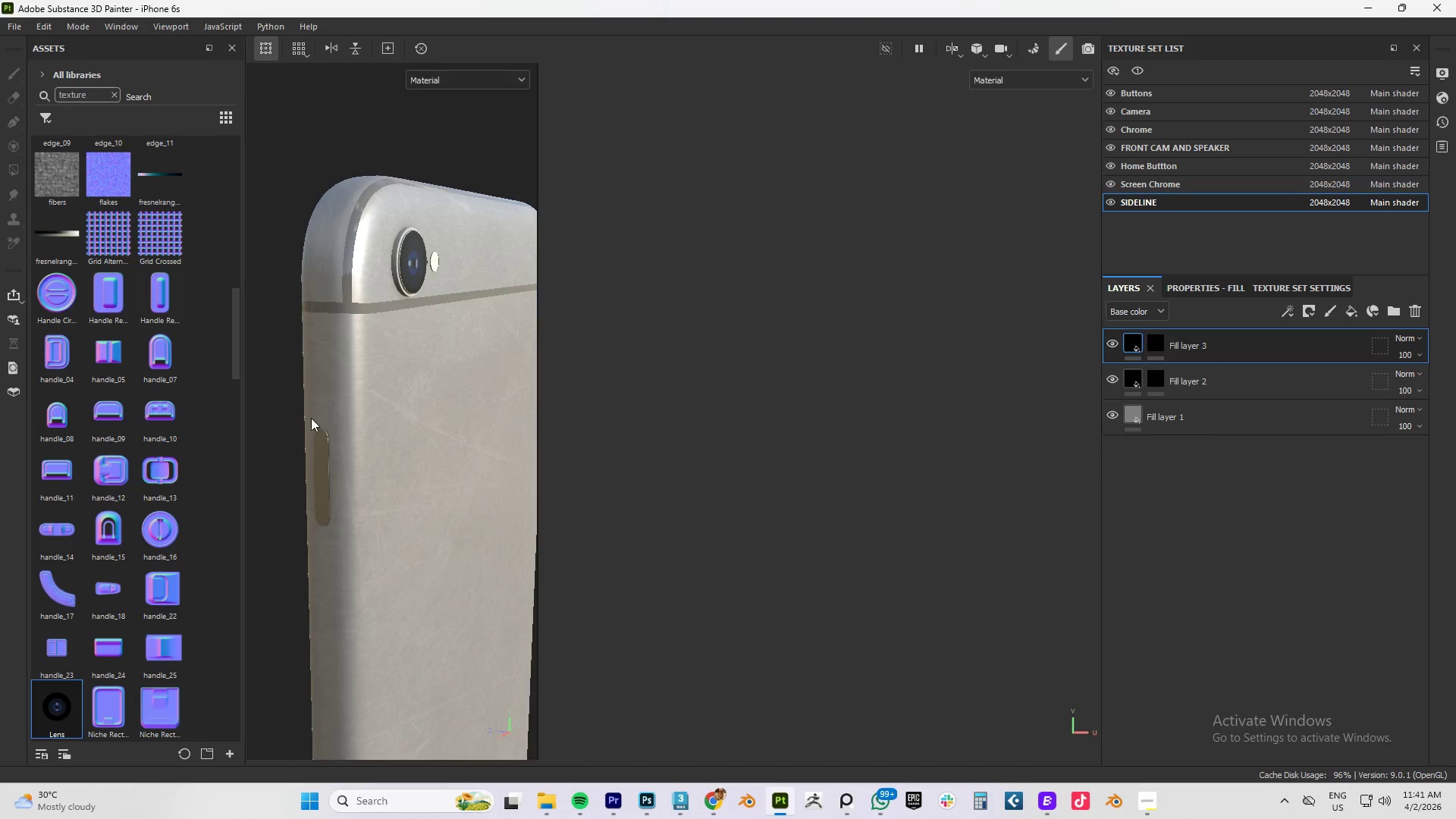 
key(Alt+AltLeft)
 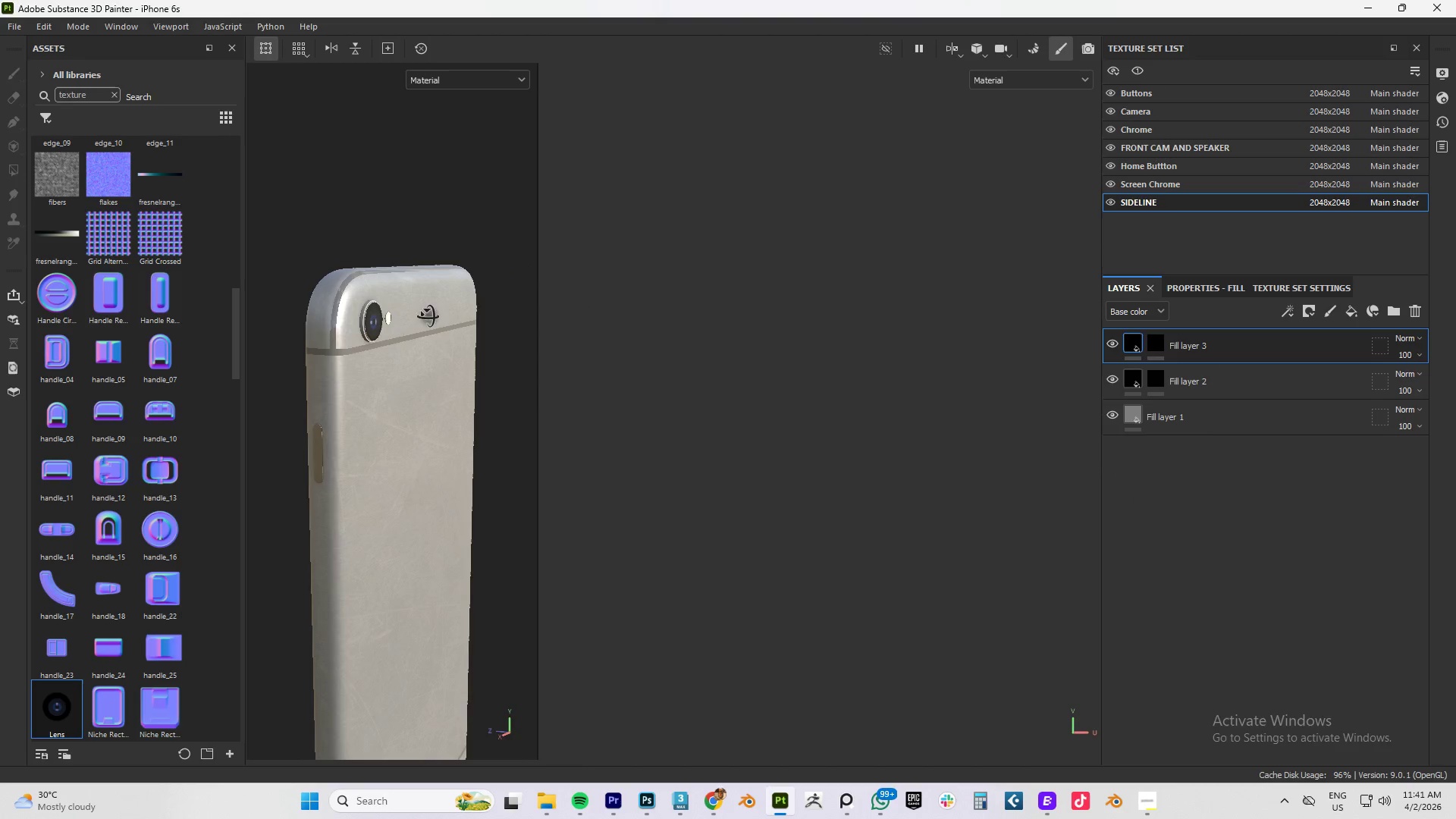 
key(Alt+AltLeft)
 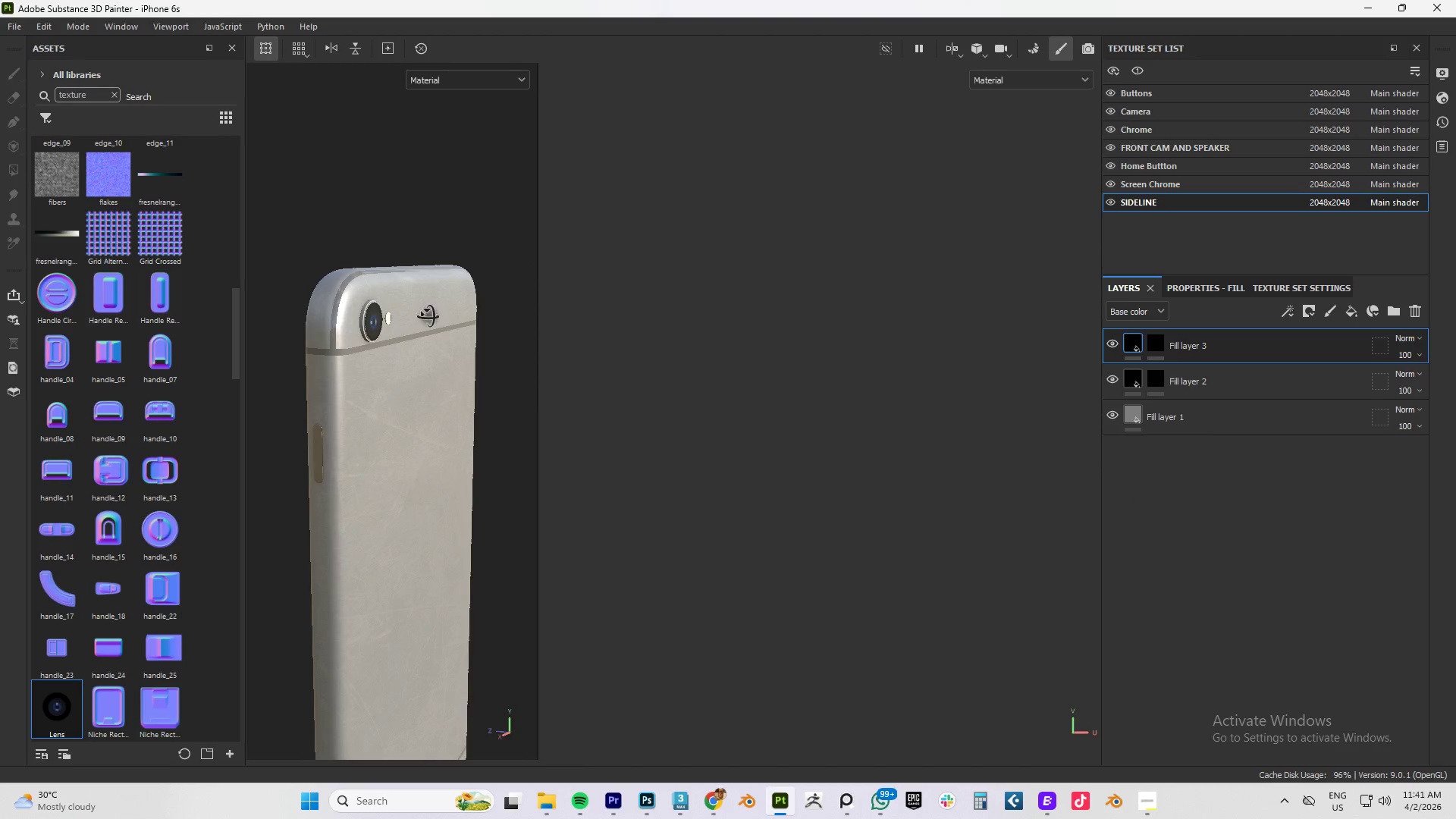 
key(Alt+AltLeft)
 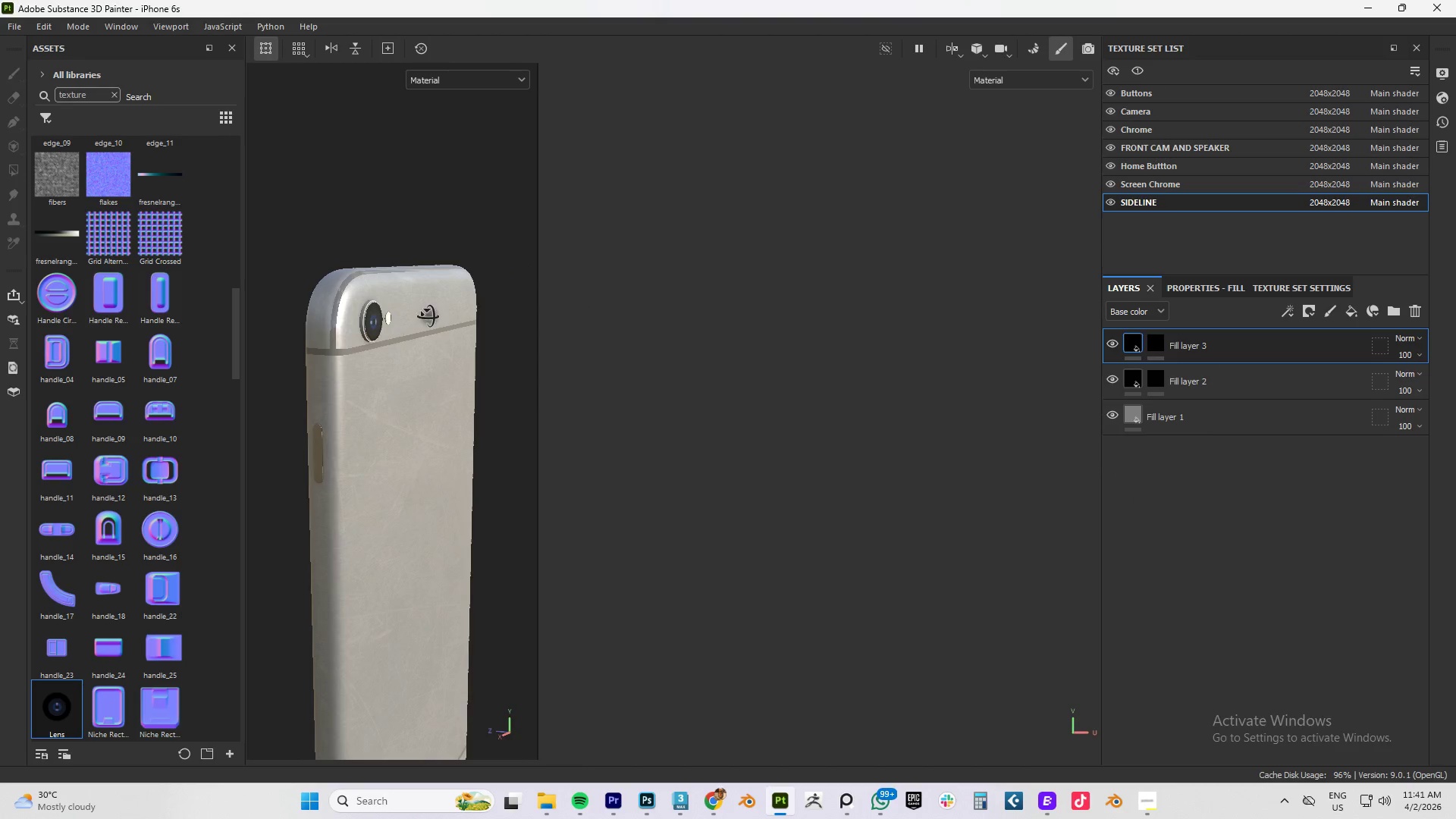 
key(Alt+AltLeft)
 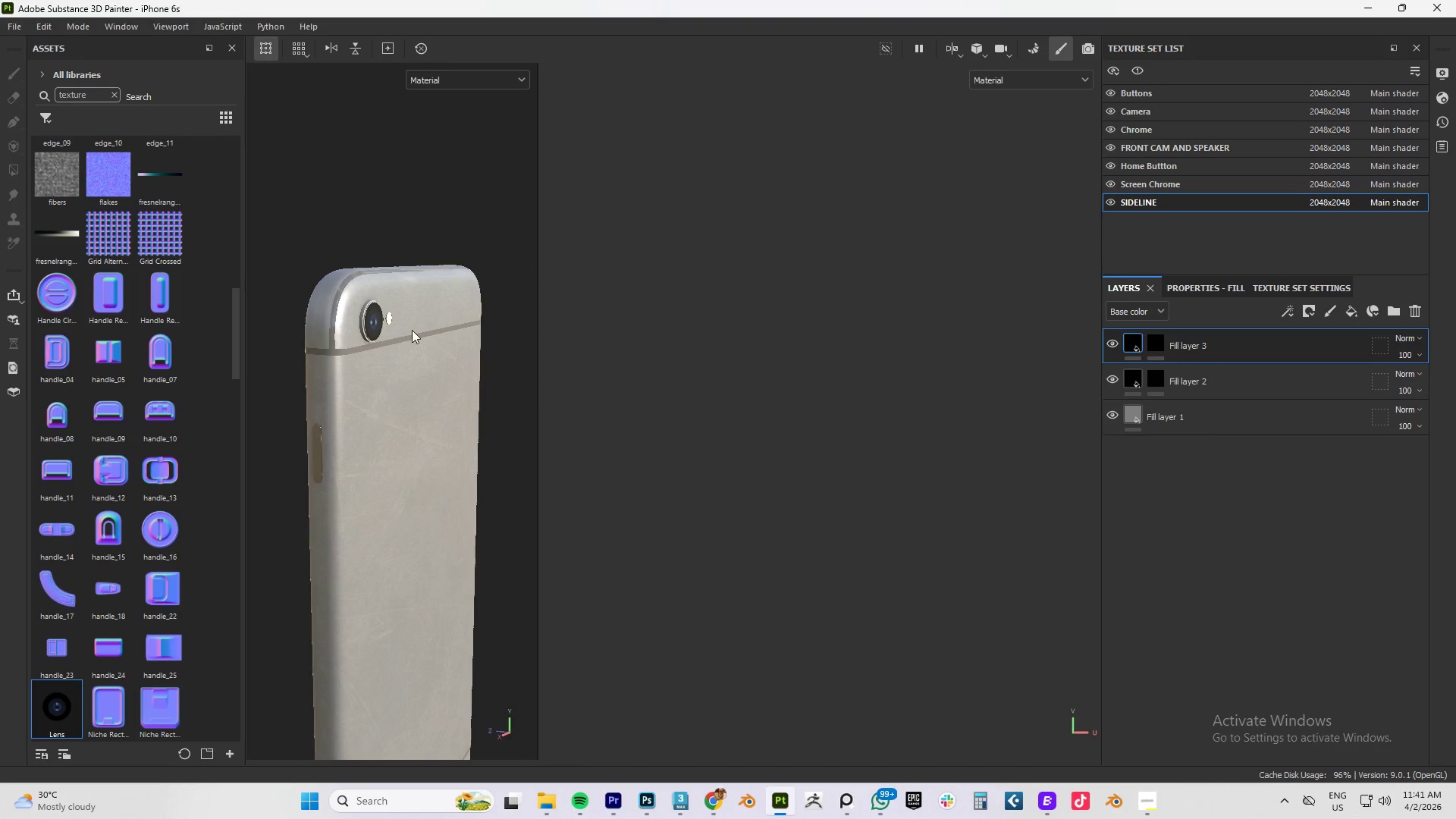 
key(Alt+AltLeft)
 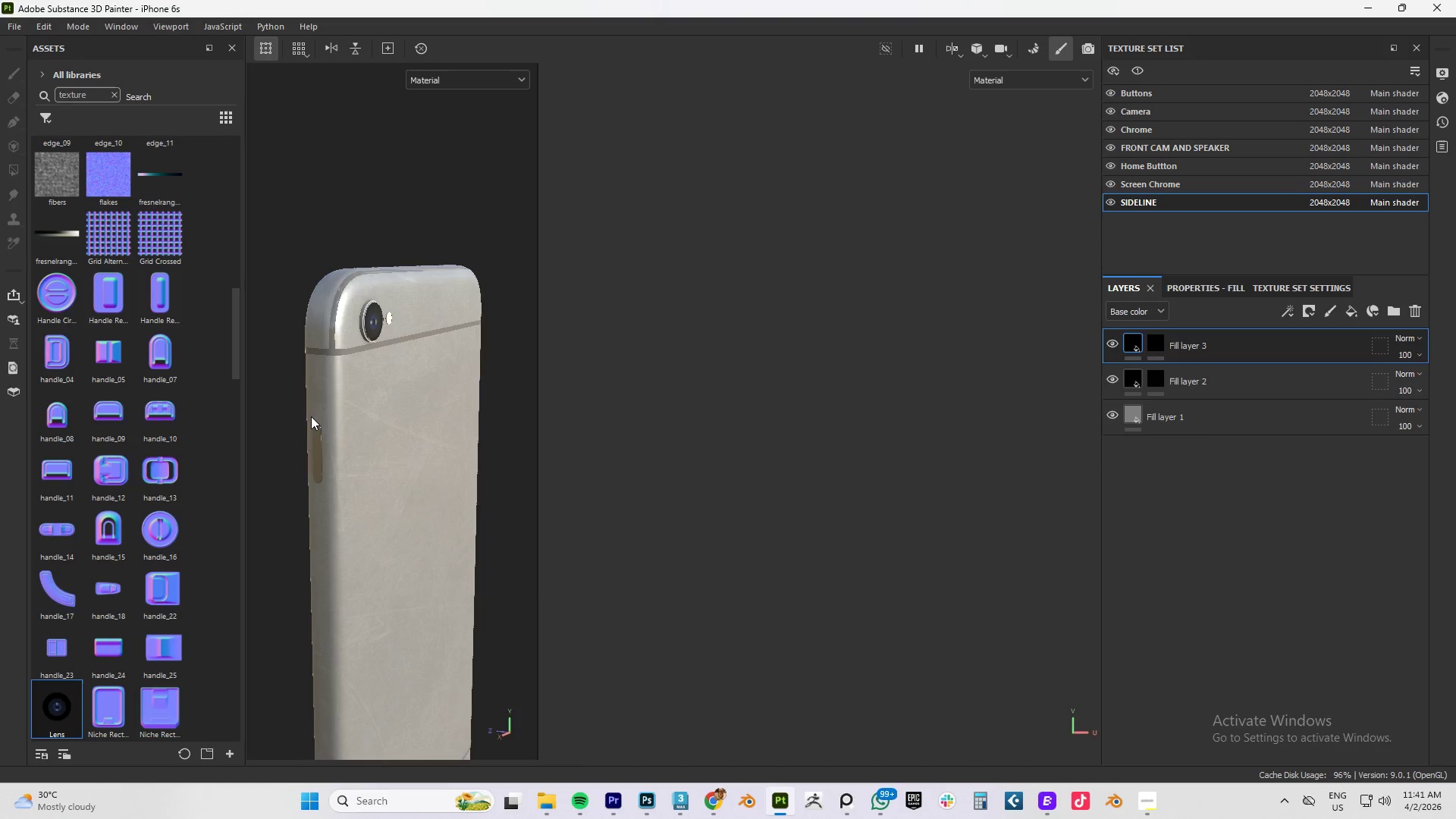 
scroll: coordinate [322, 462], scroll_direction: up, amount: 23.0
 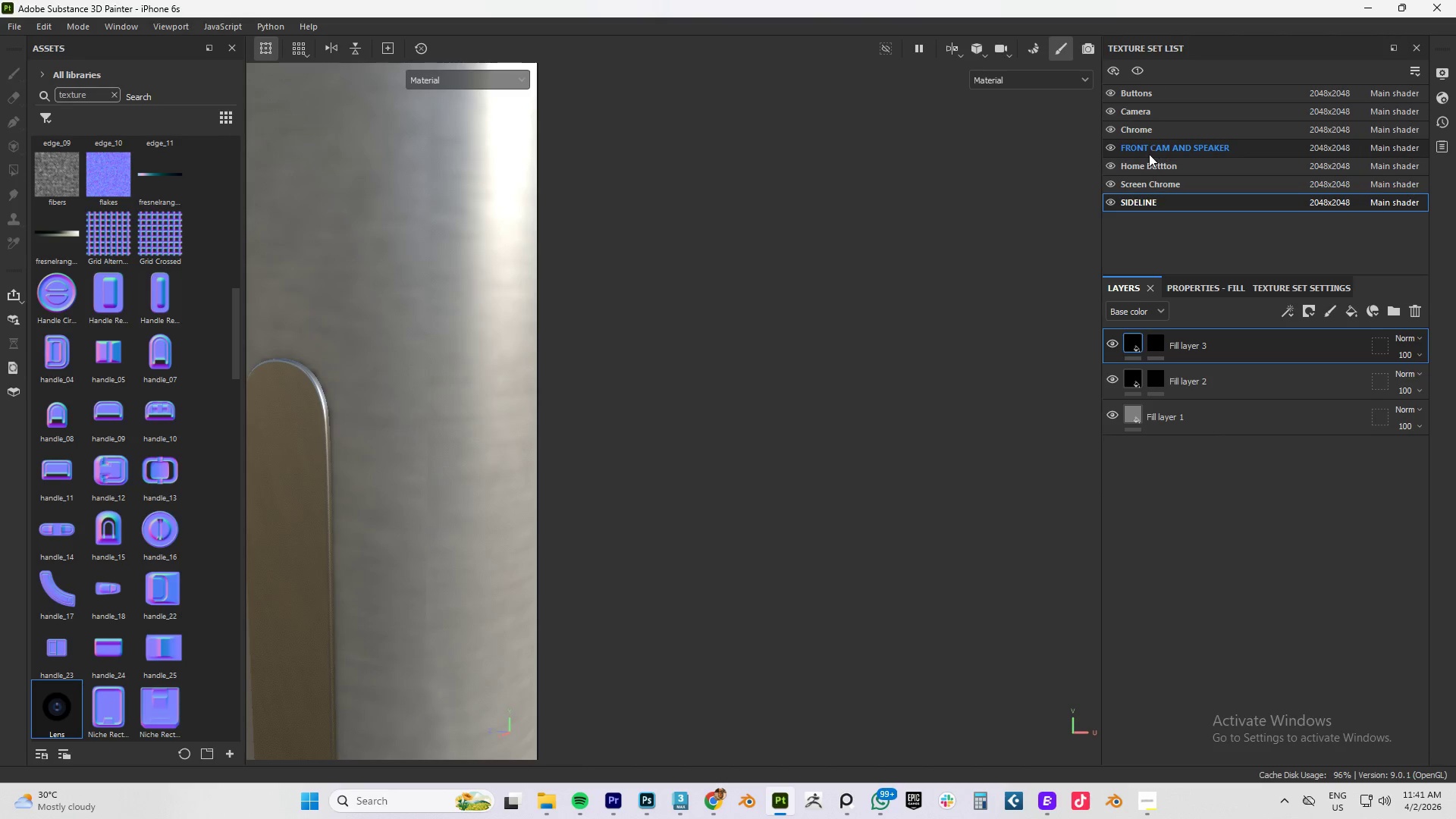 
left_click([1152, 167])
 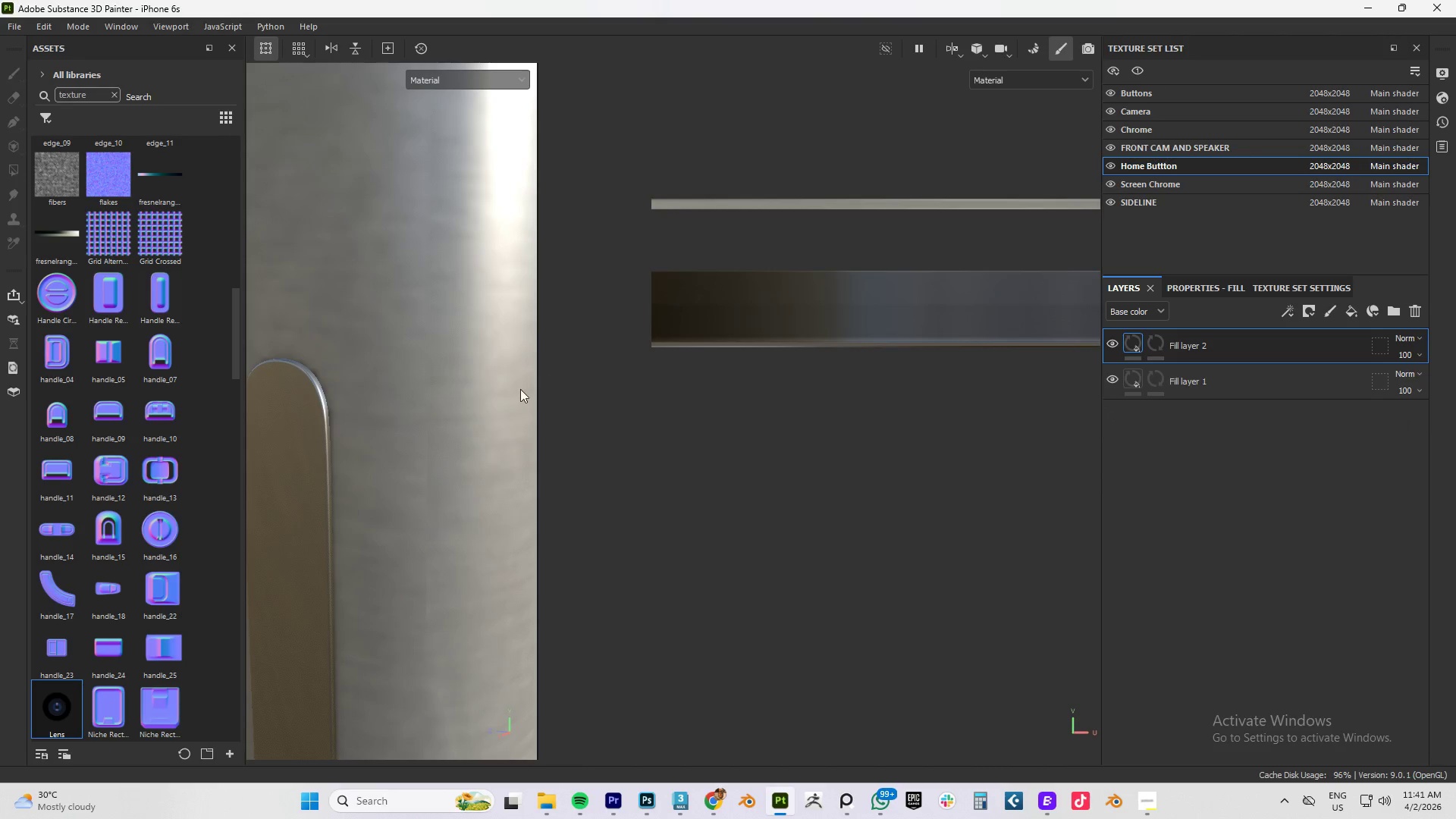 
scroll: coordinate [439, 399], scroll_direction: down, amount: 18.0
 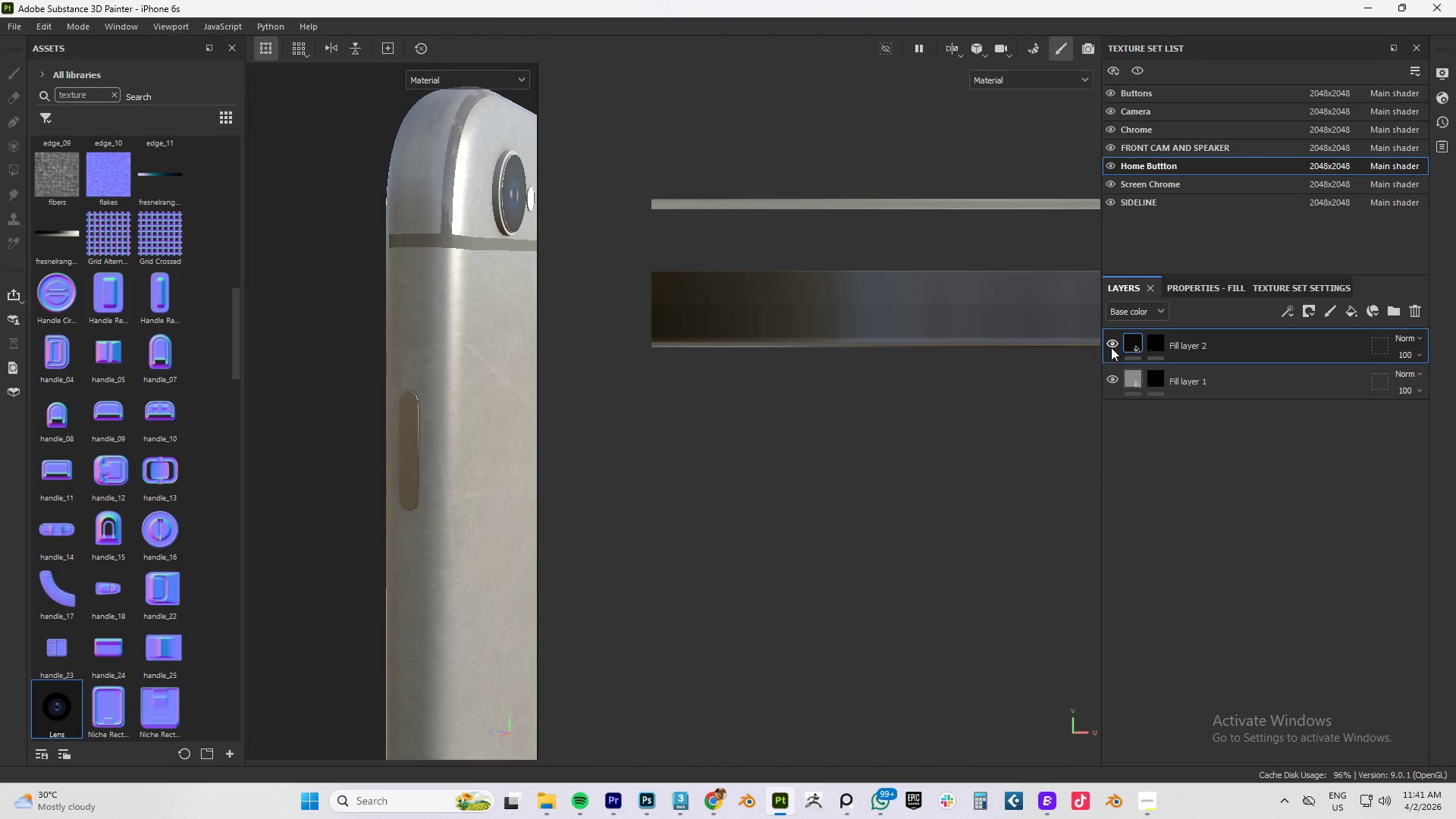 
left_click([1111, 344])
 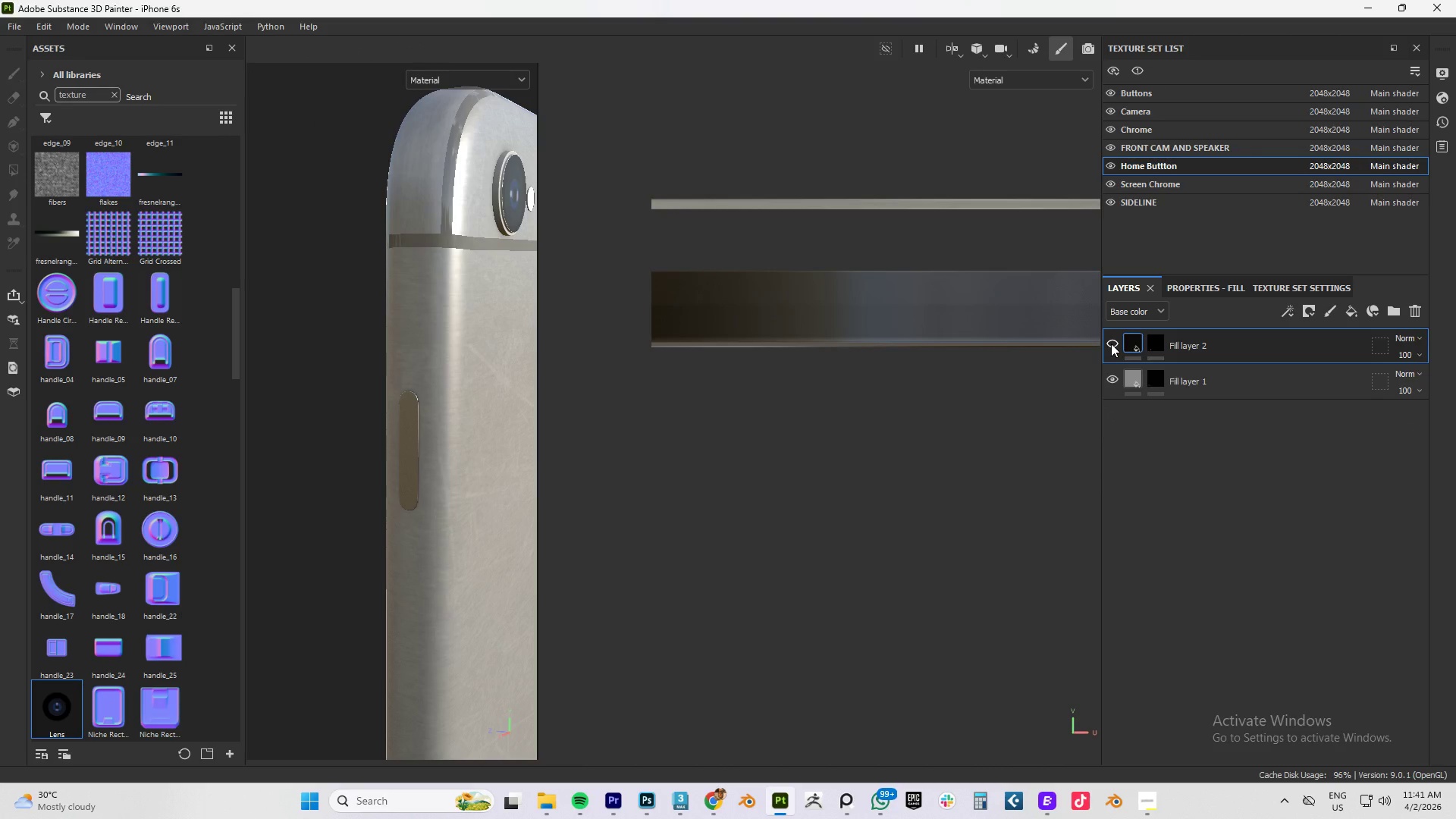 
left_click([1111, 344])
 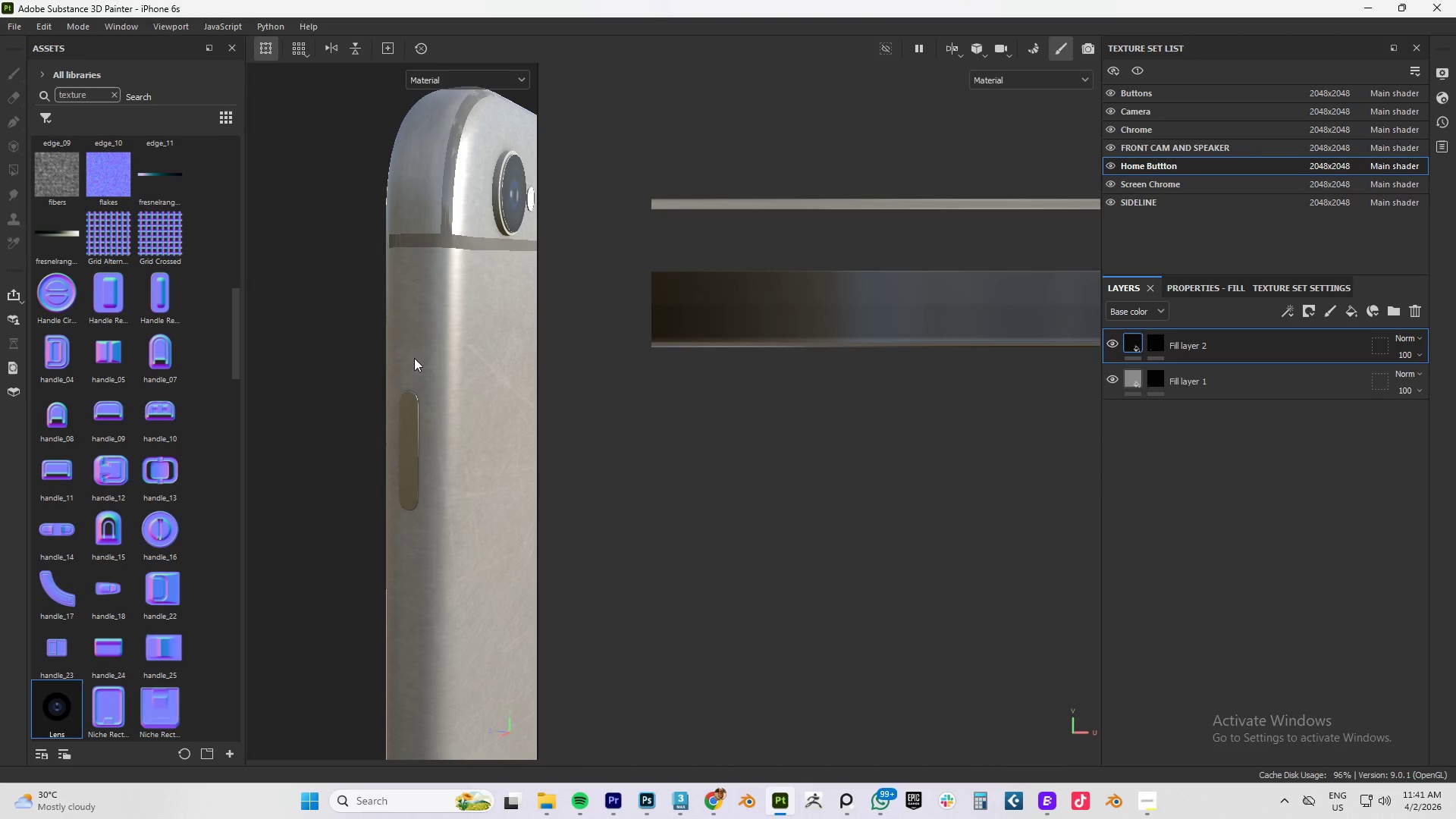 
scroll: coordinate [421, 361], scroll_direction: down, amount: 12.0
 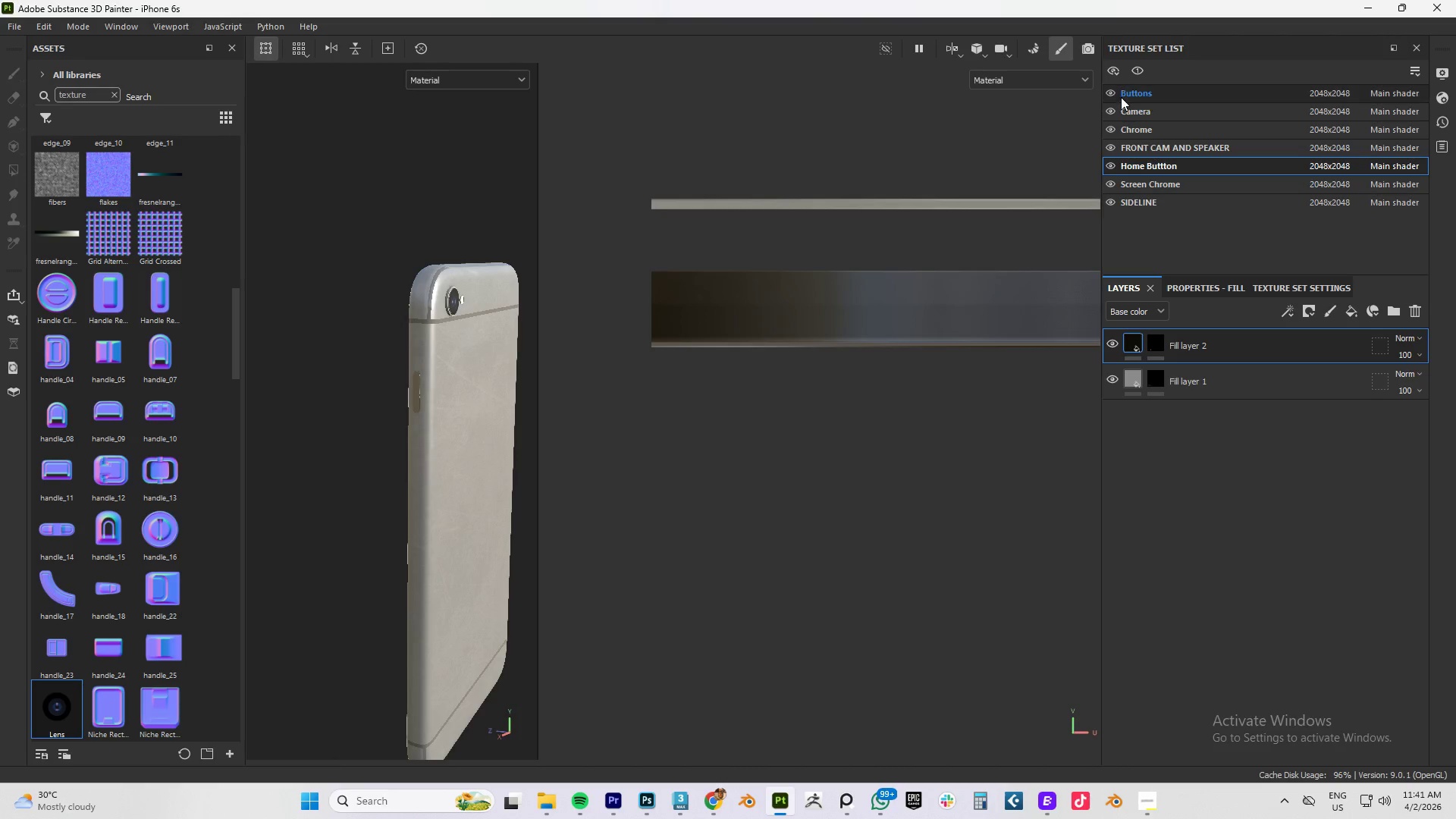 
left_click([1134, 91])
 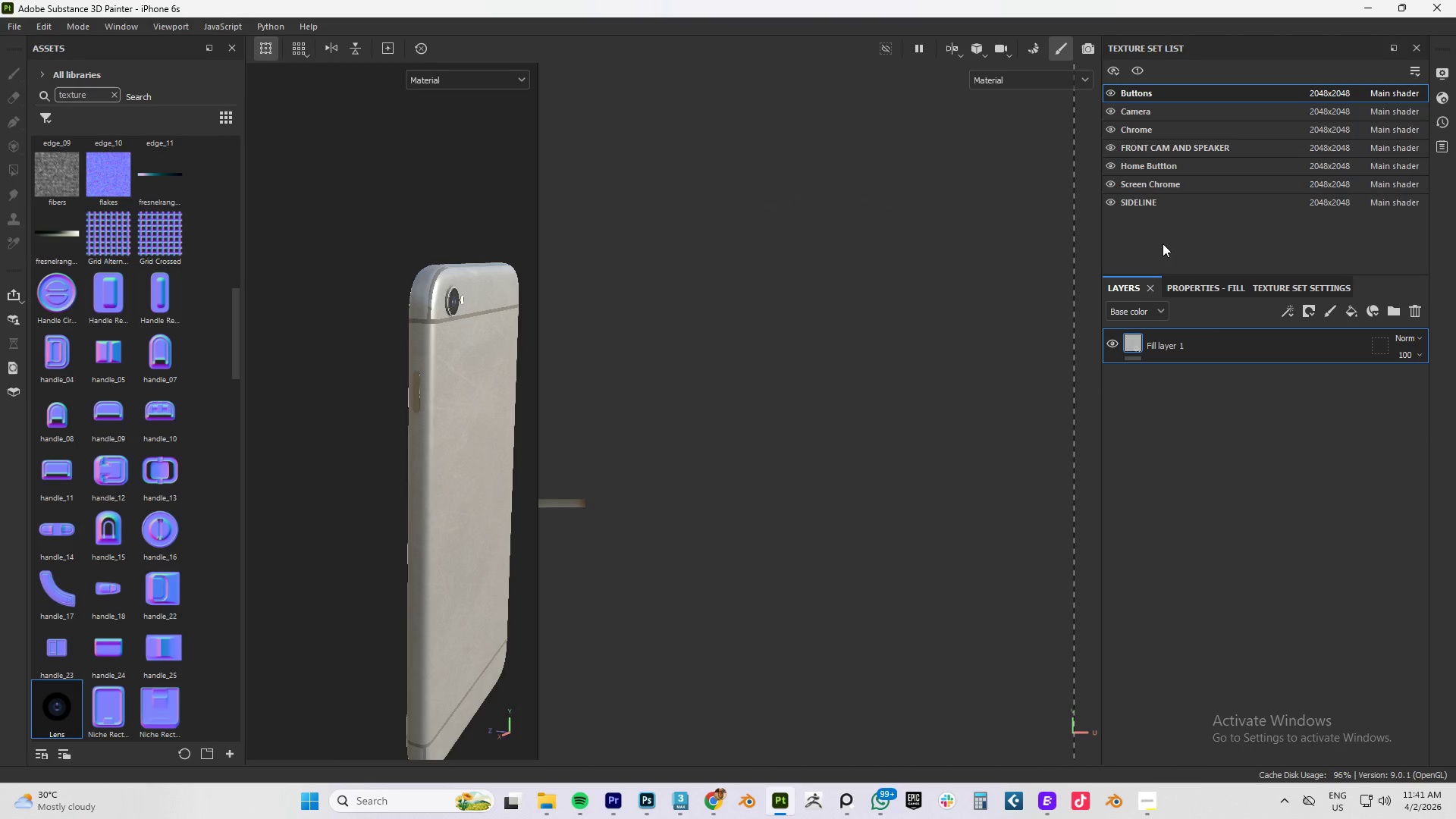 
wait(8.31)
 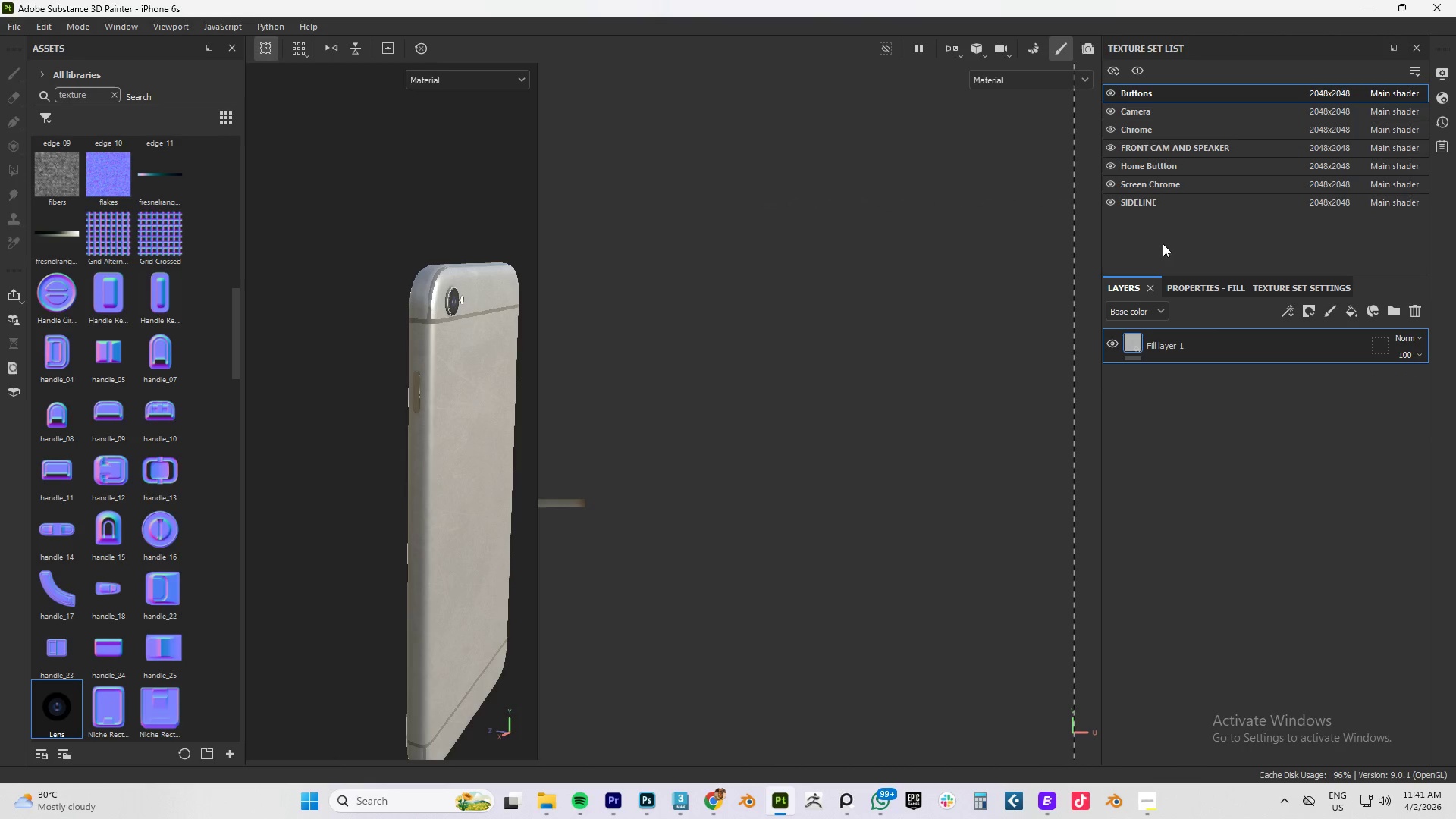 
left_click([1139, 126])
 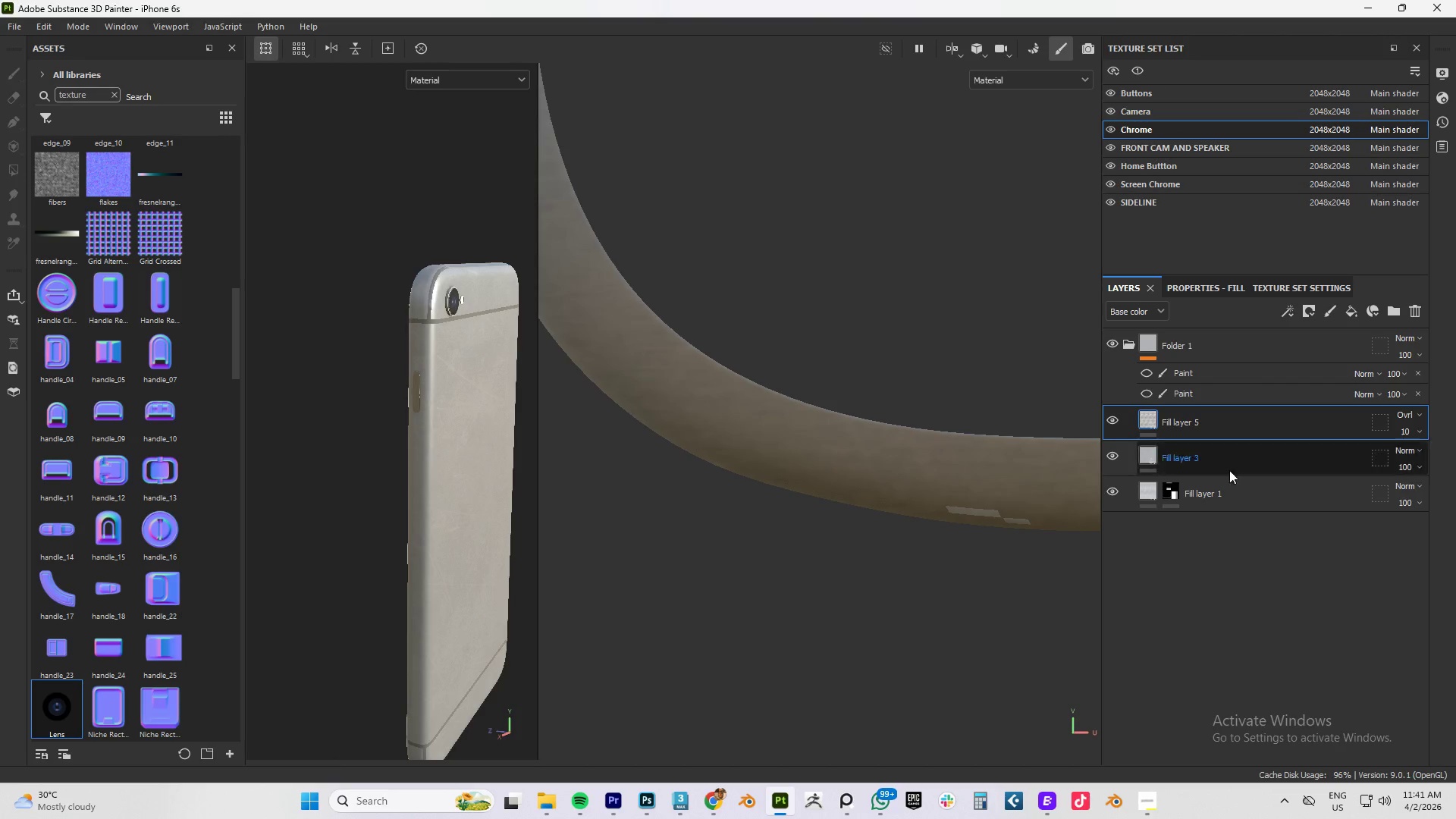 
wait(5.12)
 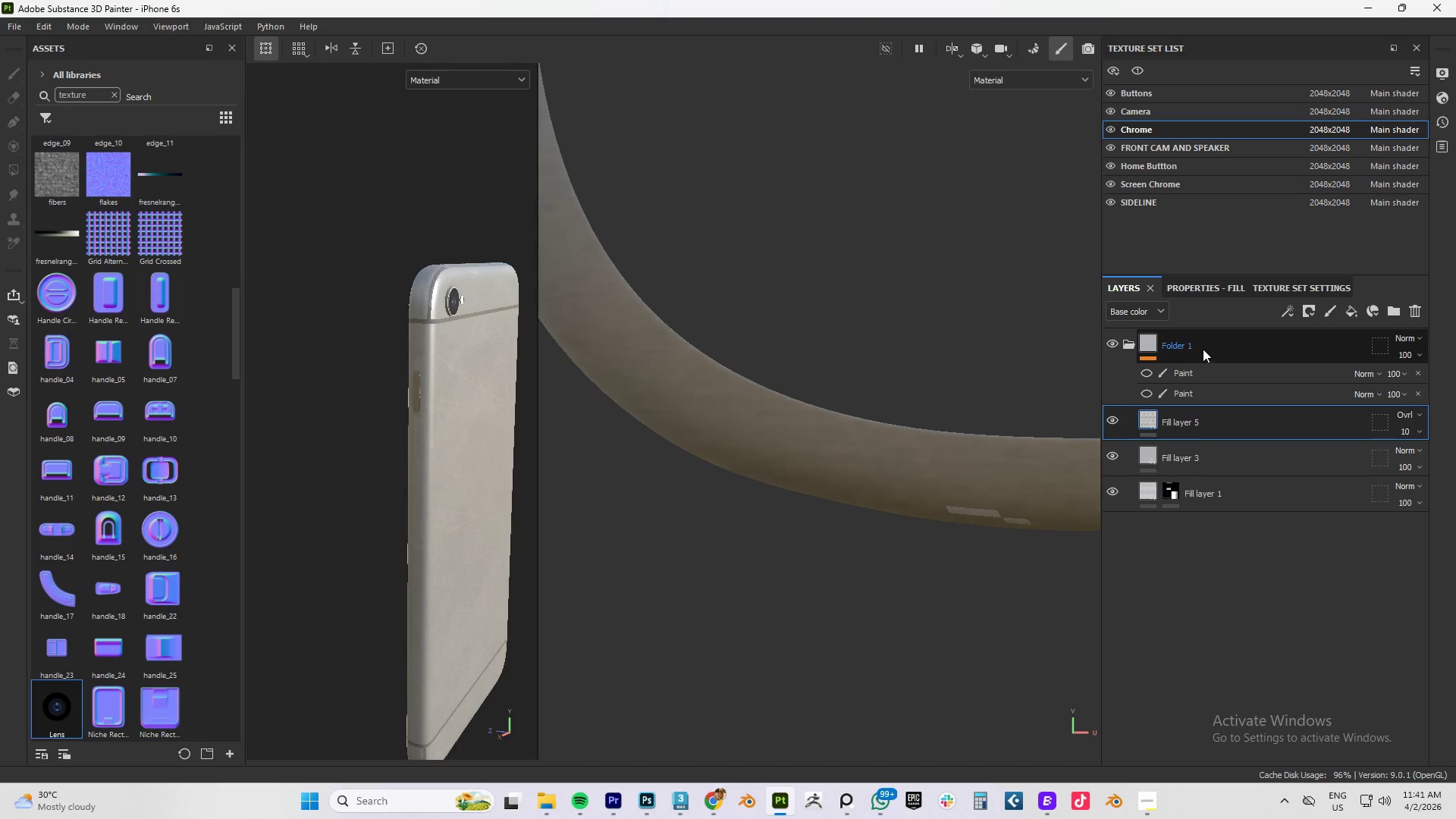 
left_click([1146, 391])
 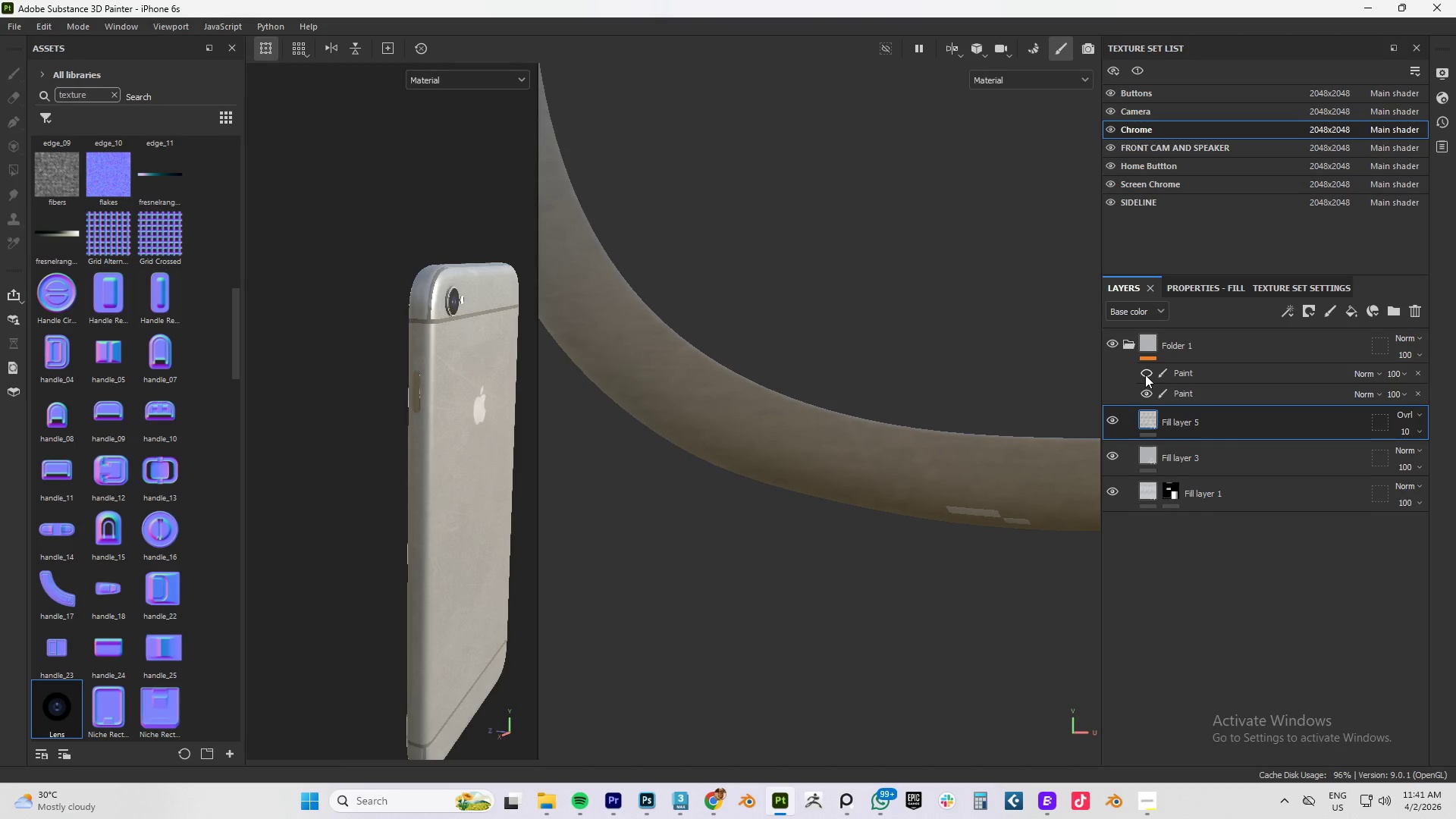 
left_click([1145, 375])
 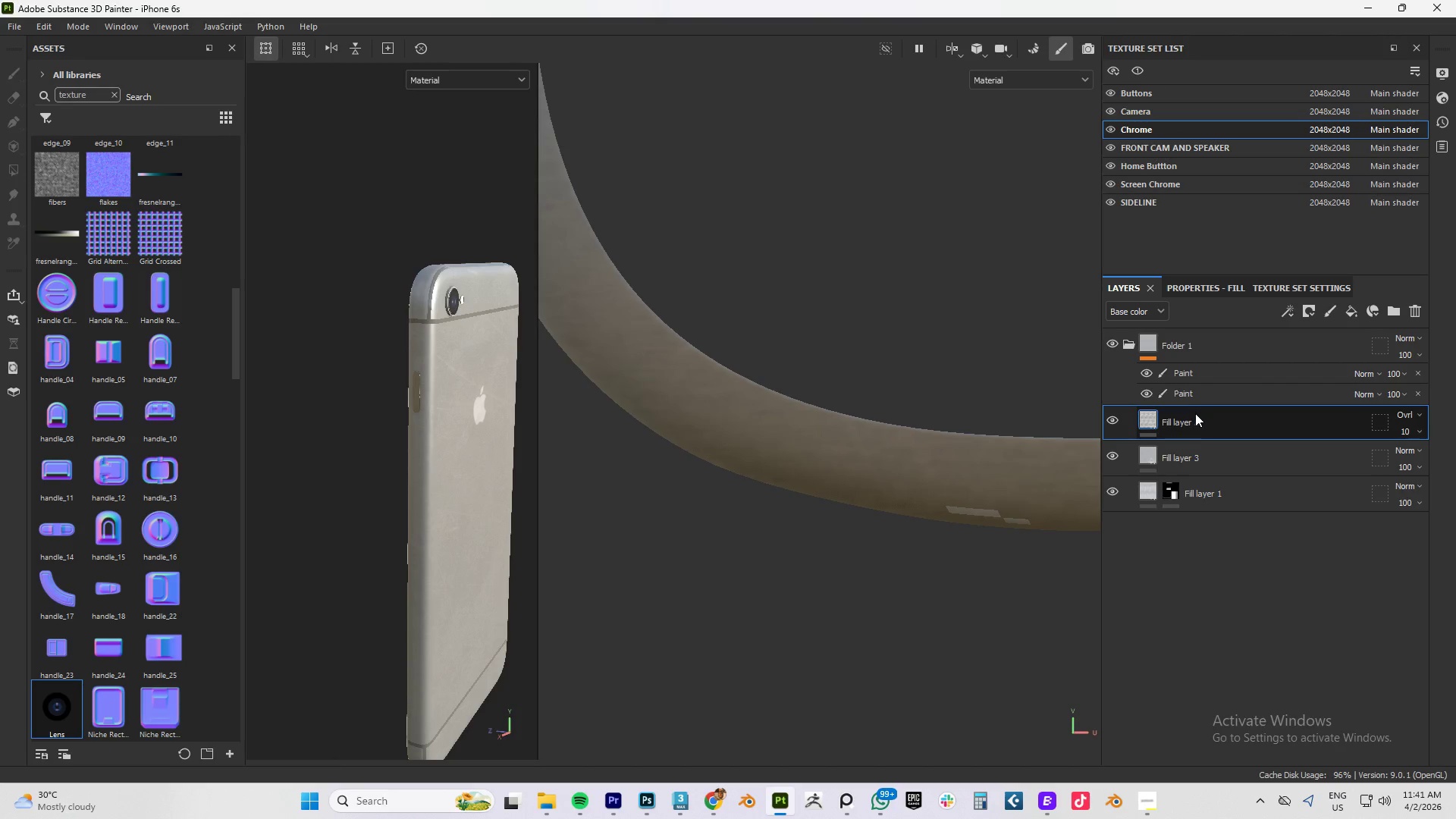 
key(Shift+ShiftLeft)
 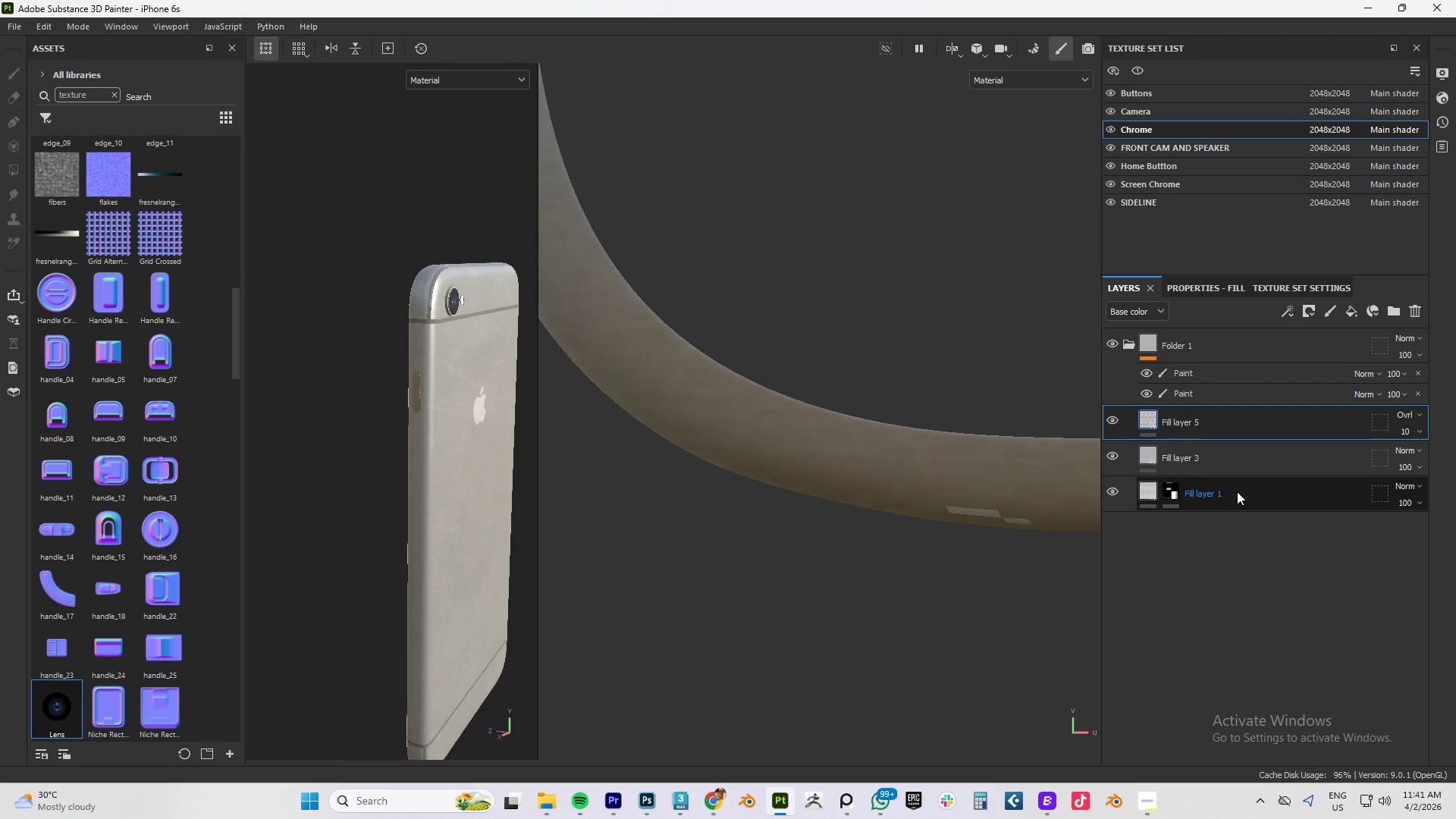 
hold_key(key=ShiftLeft, duration=0.7)
left_click([1237, 491])
 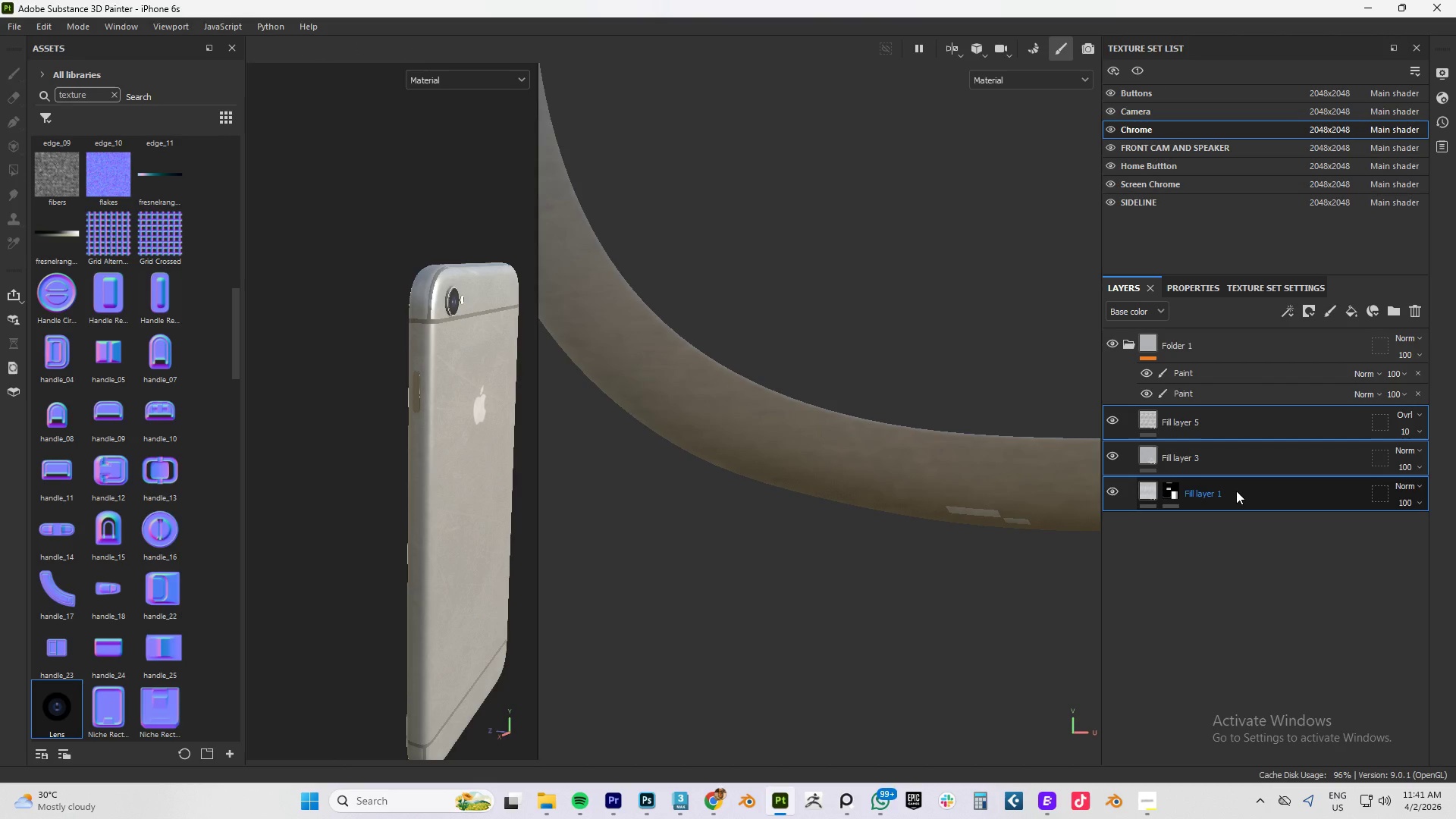 
right_click([1228, 462])
 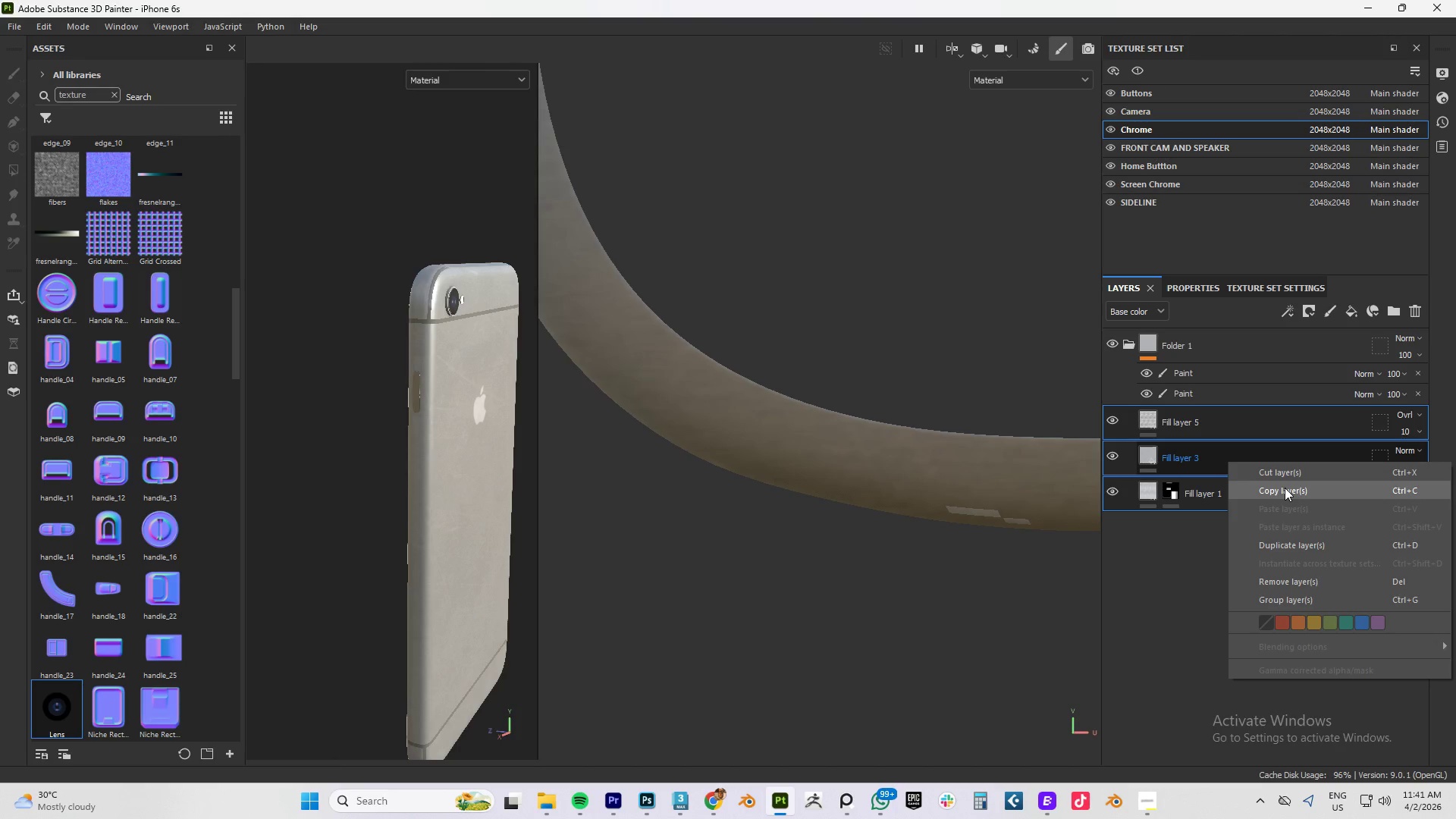 
left_click([1285, 488])
 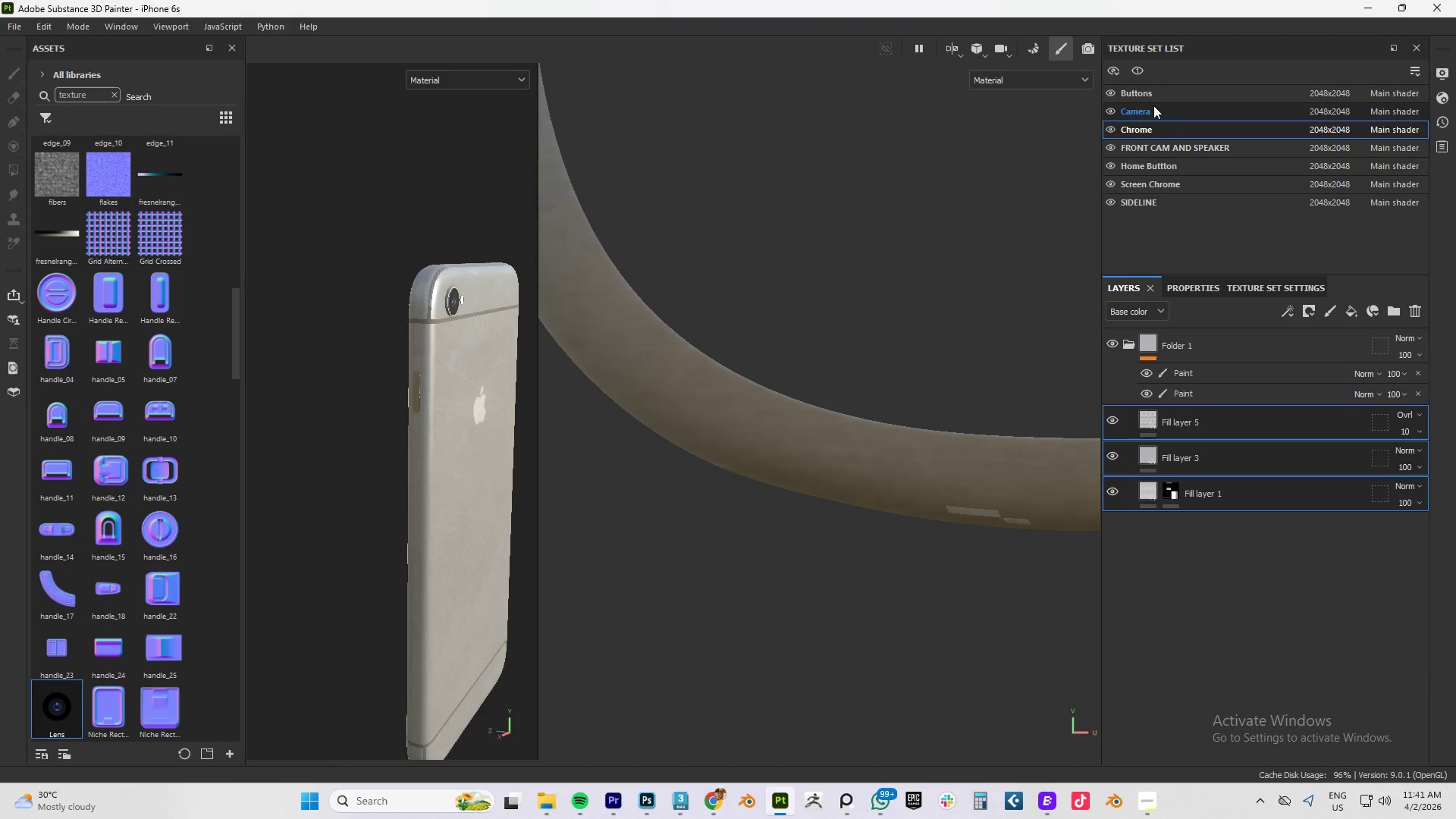 
left_click([1147, 92])
 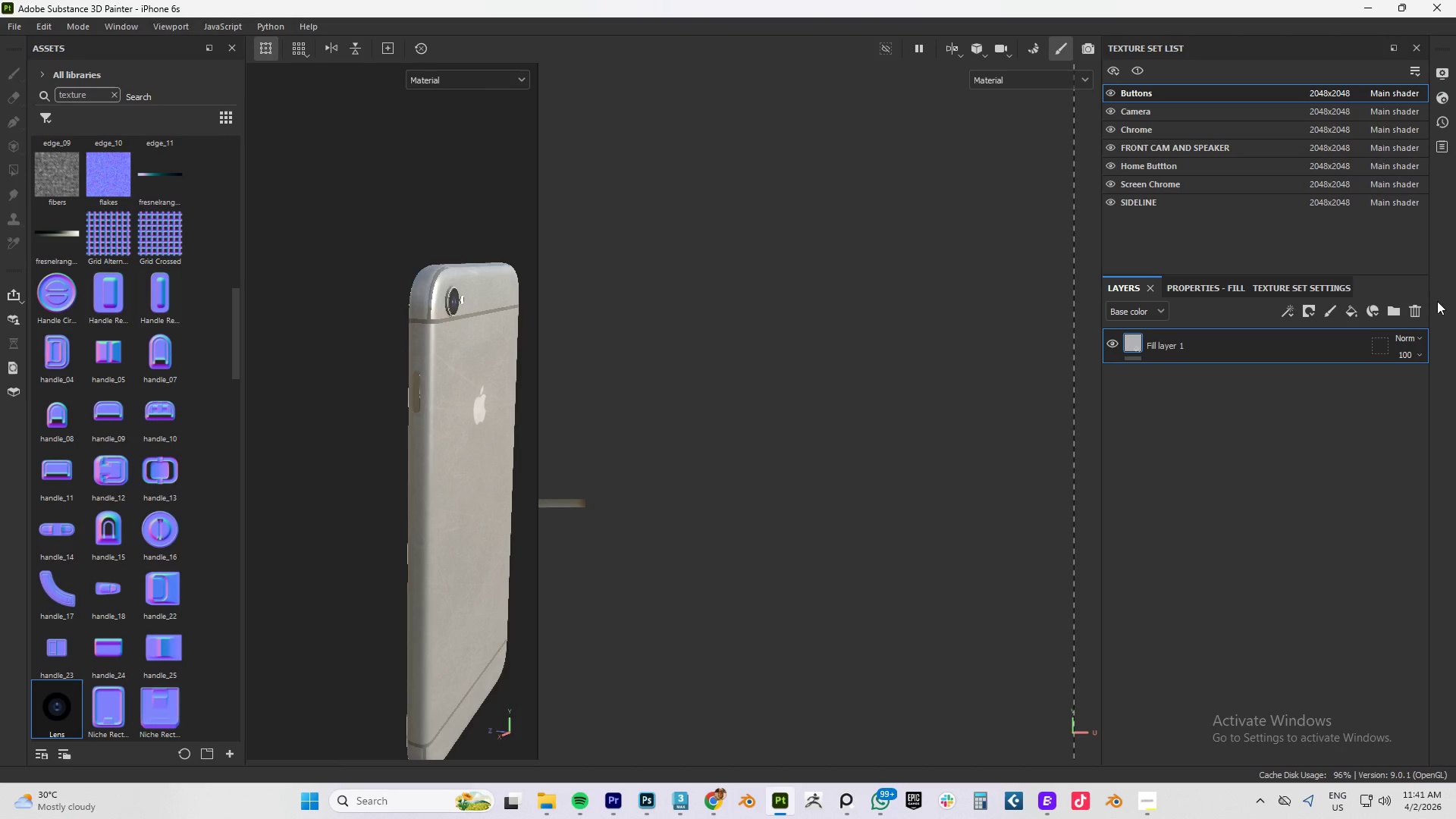 
left_click([1411, 309])
 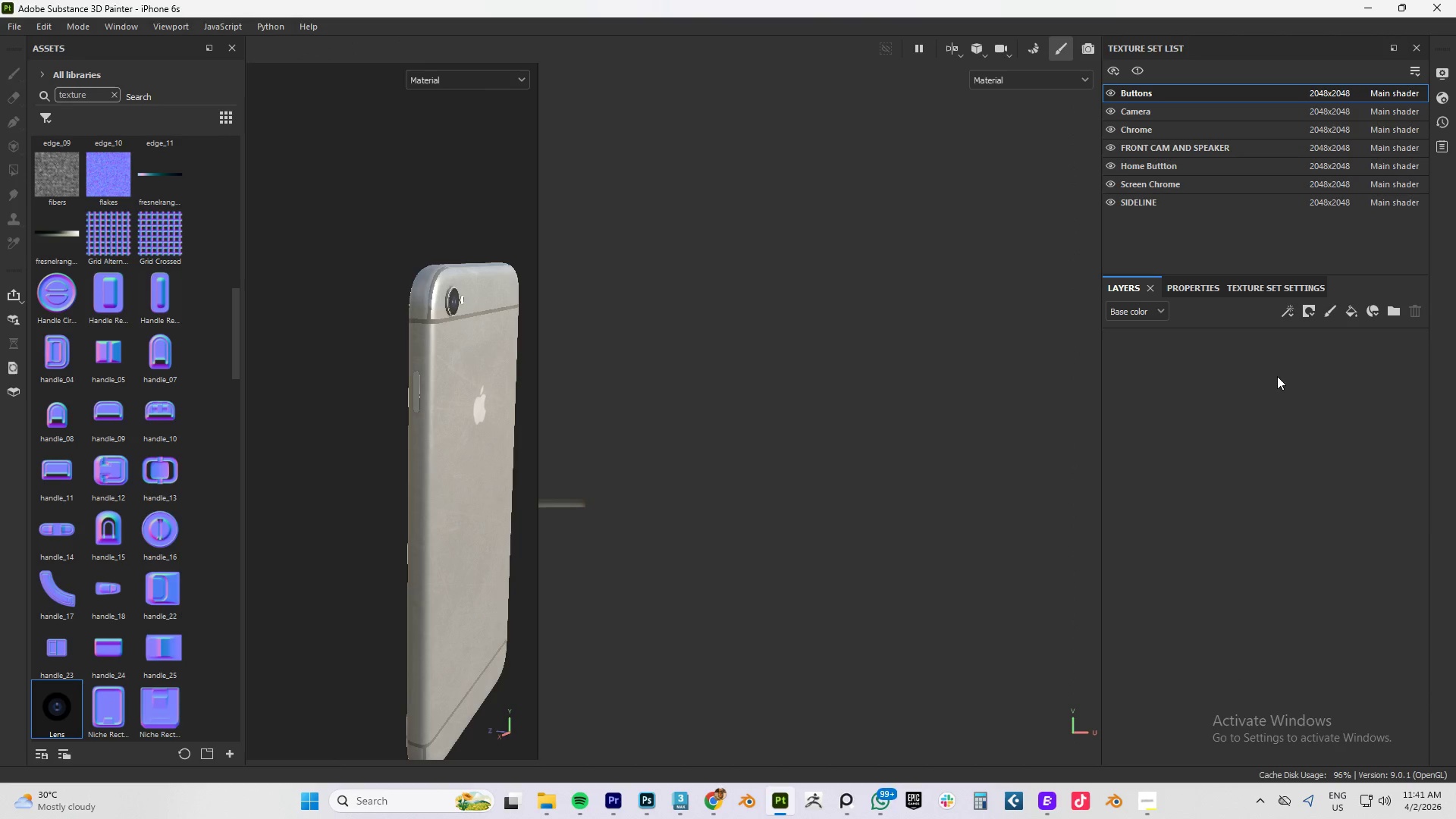 
right_click([1266, 381])
 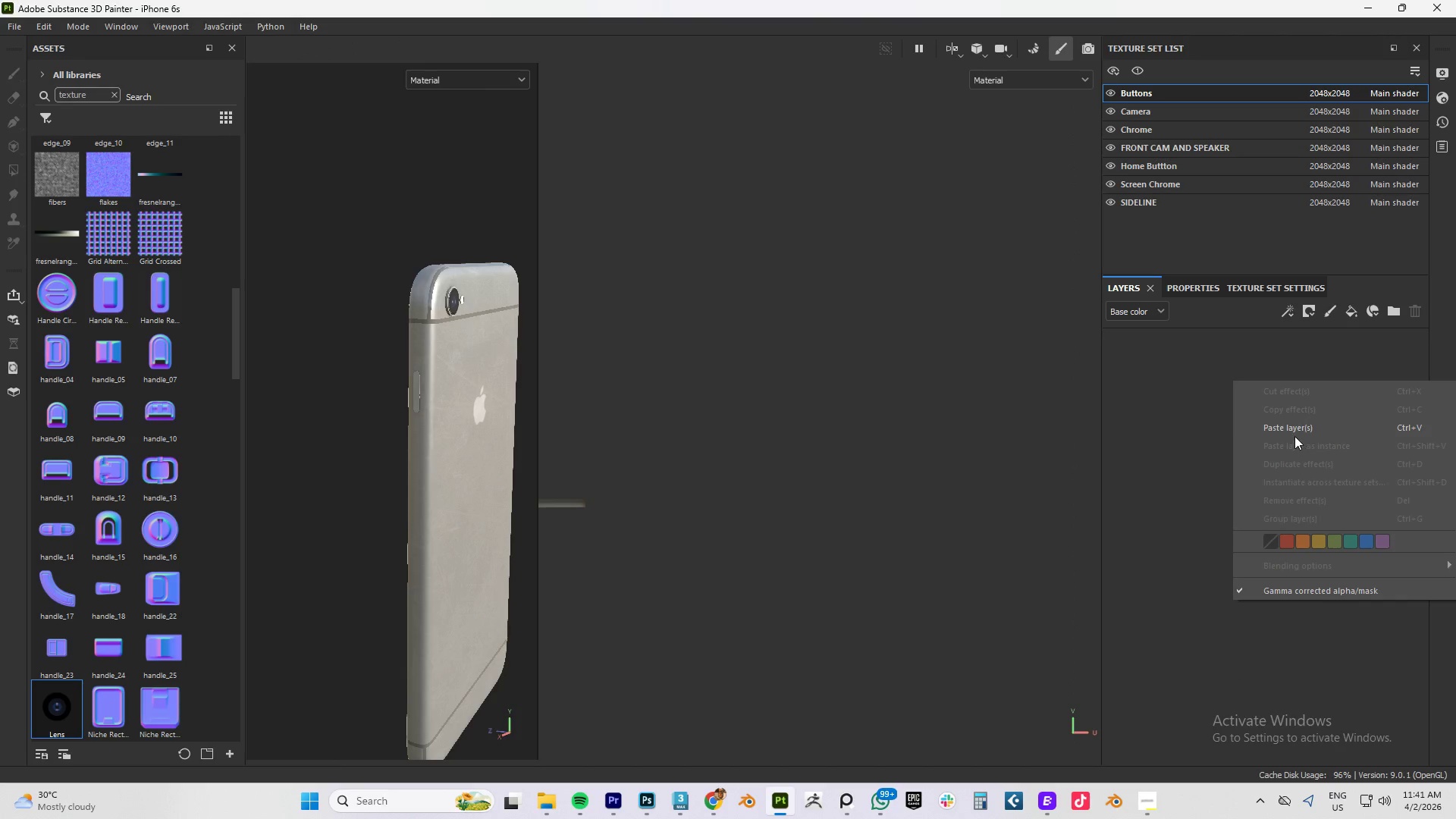 
left_click([1293, 427])
 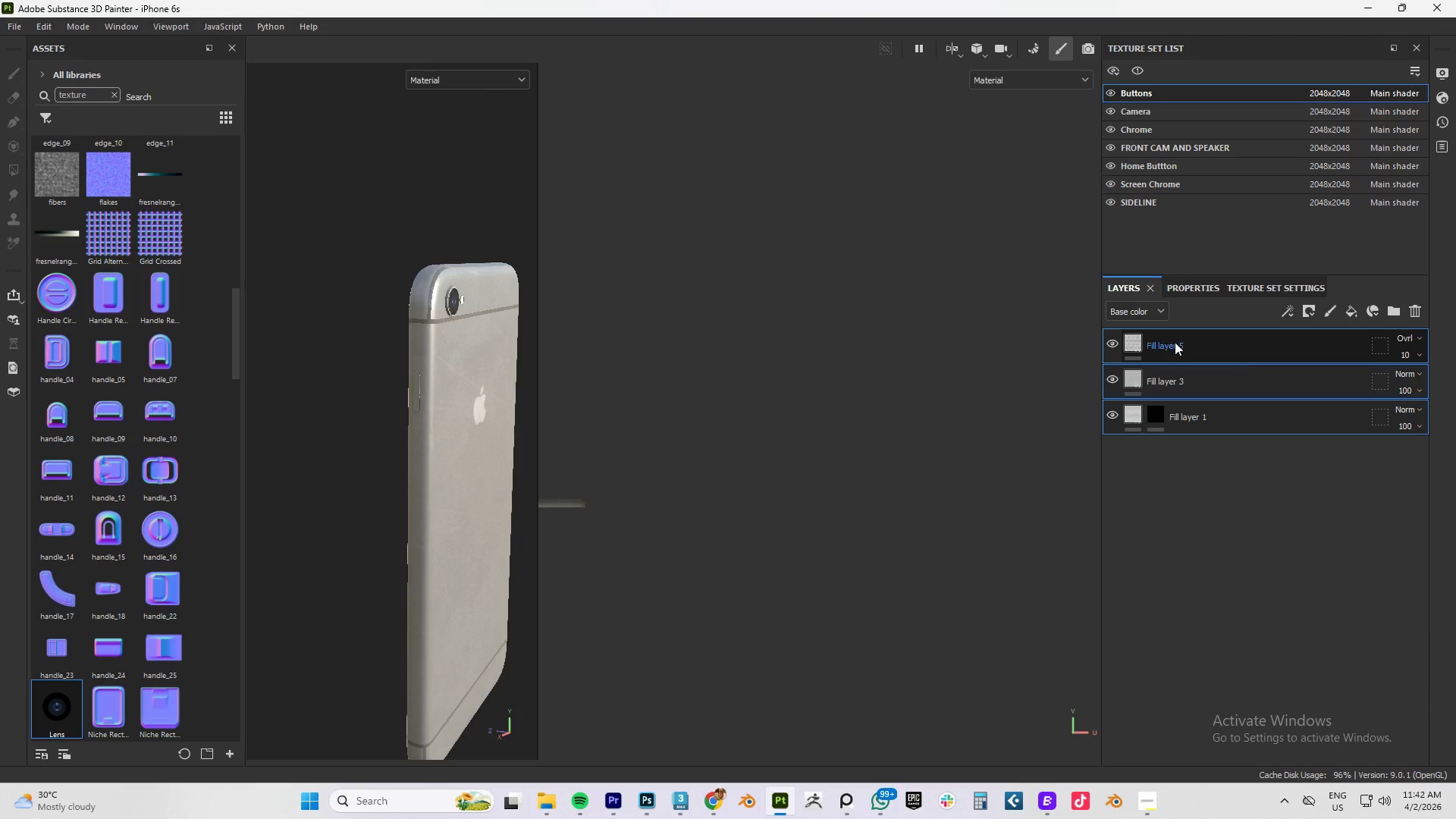 
left_click([1212, 500])
 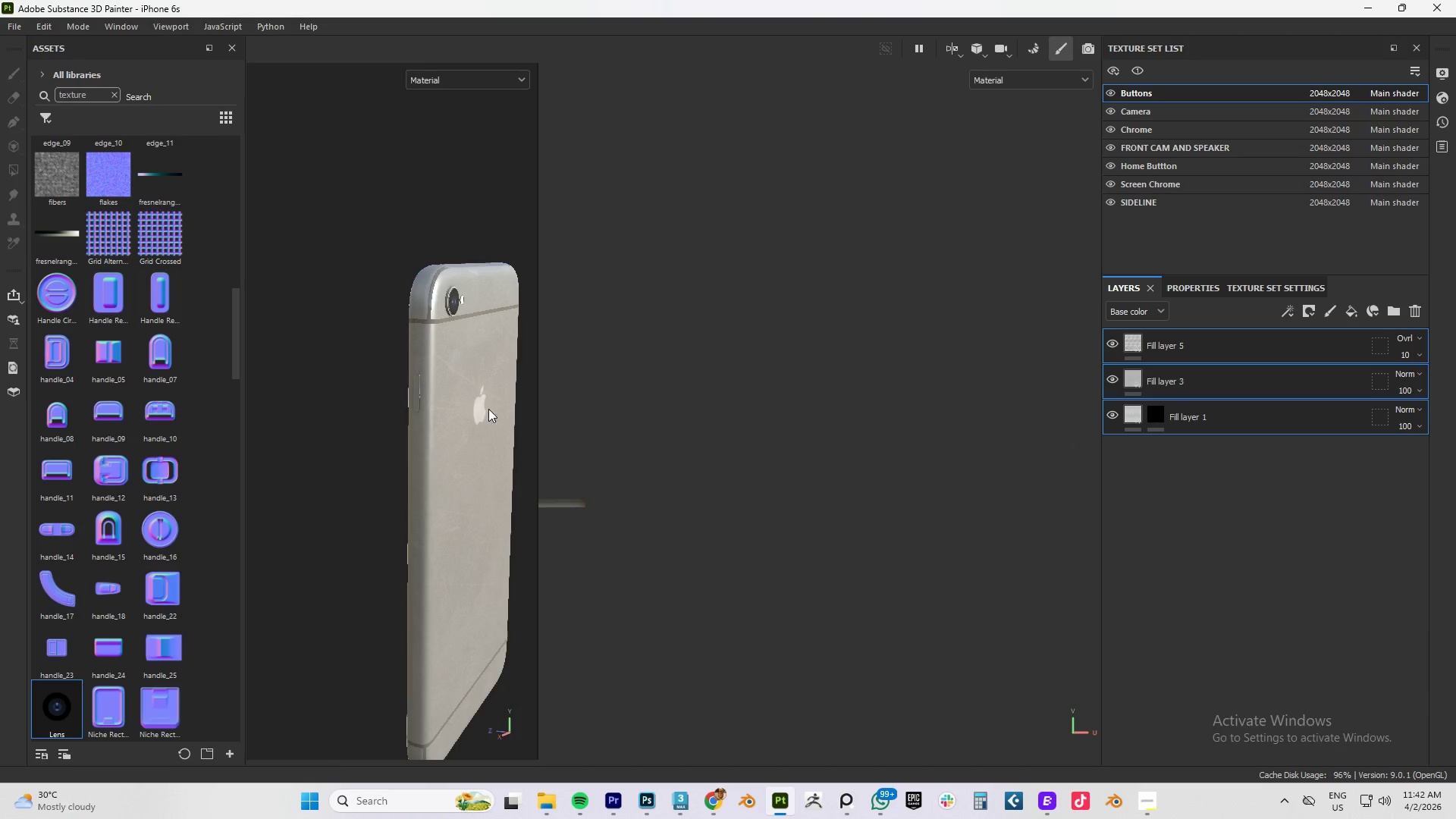 
hold_key(key=AltLeft, duration=1.03)
left_click_drag(start_coordinate=[341, 319], to_coordinate=[474, 330])
 